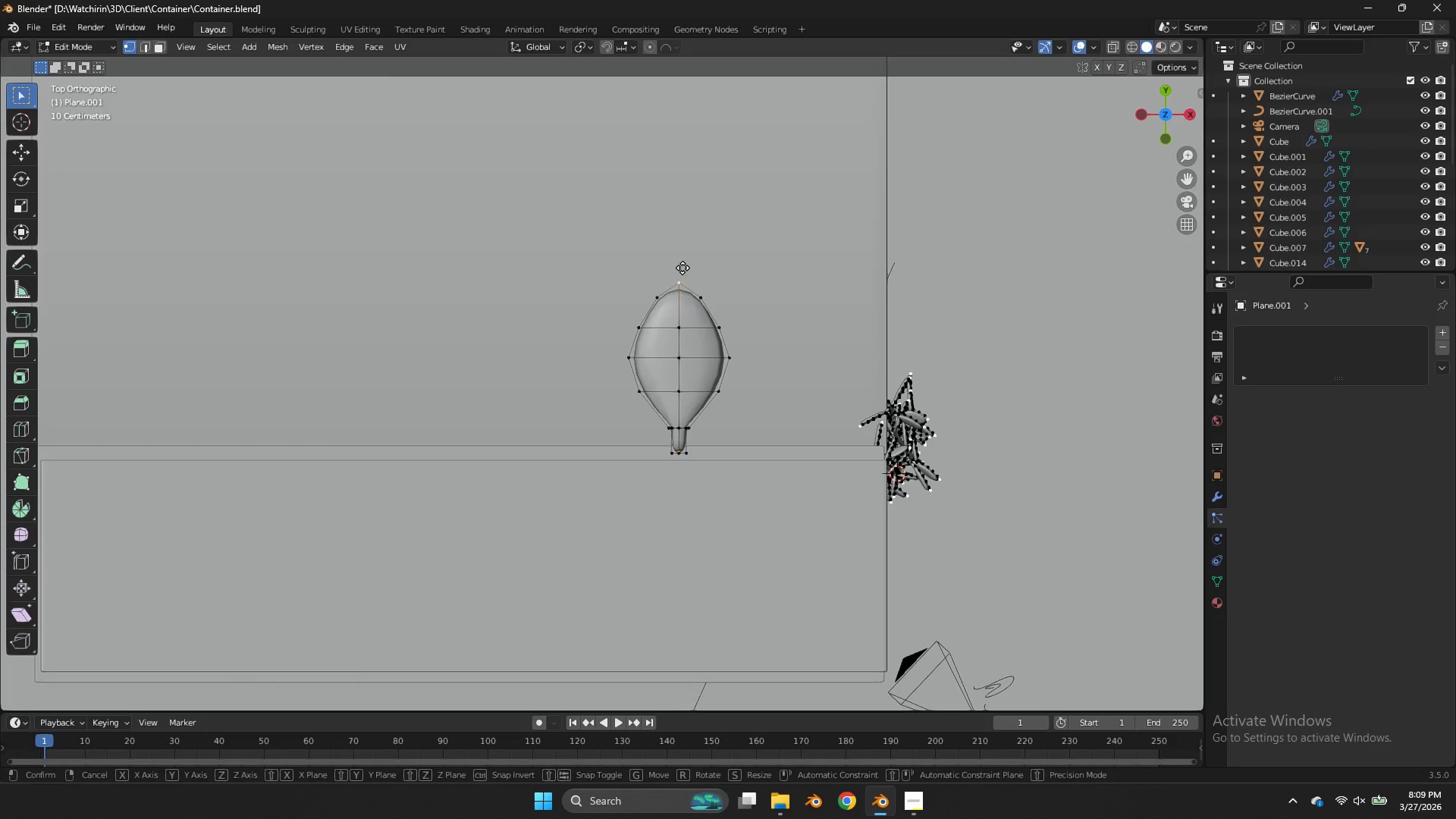 
type(gz)
 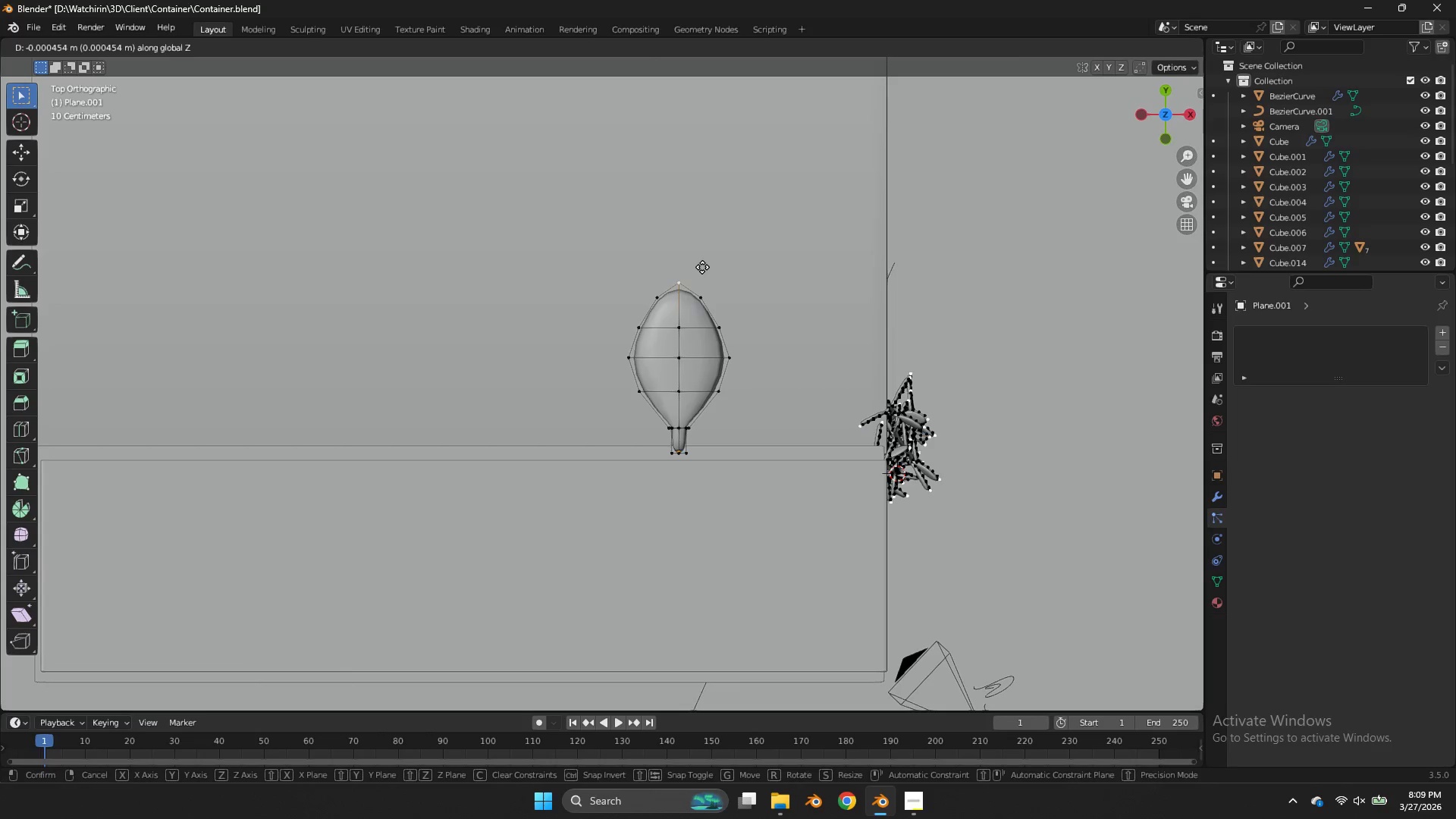 
right_click([702, 267])
 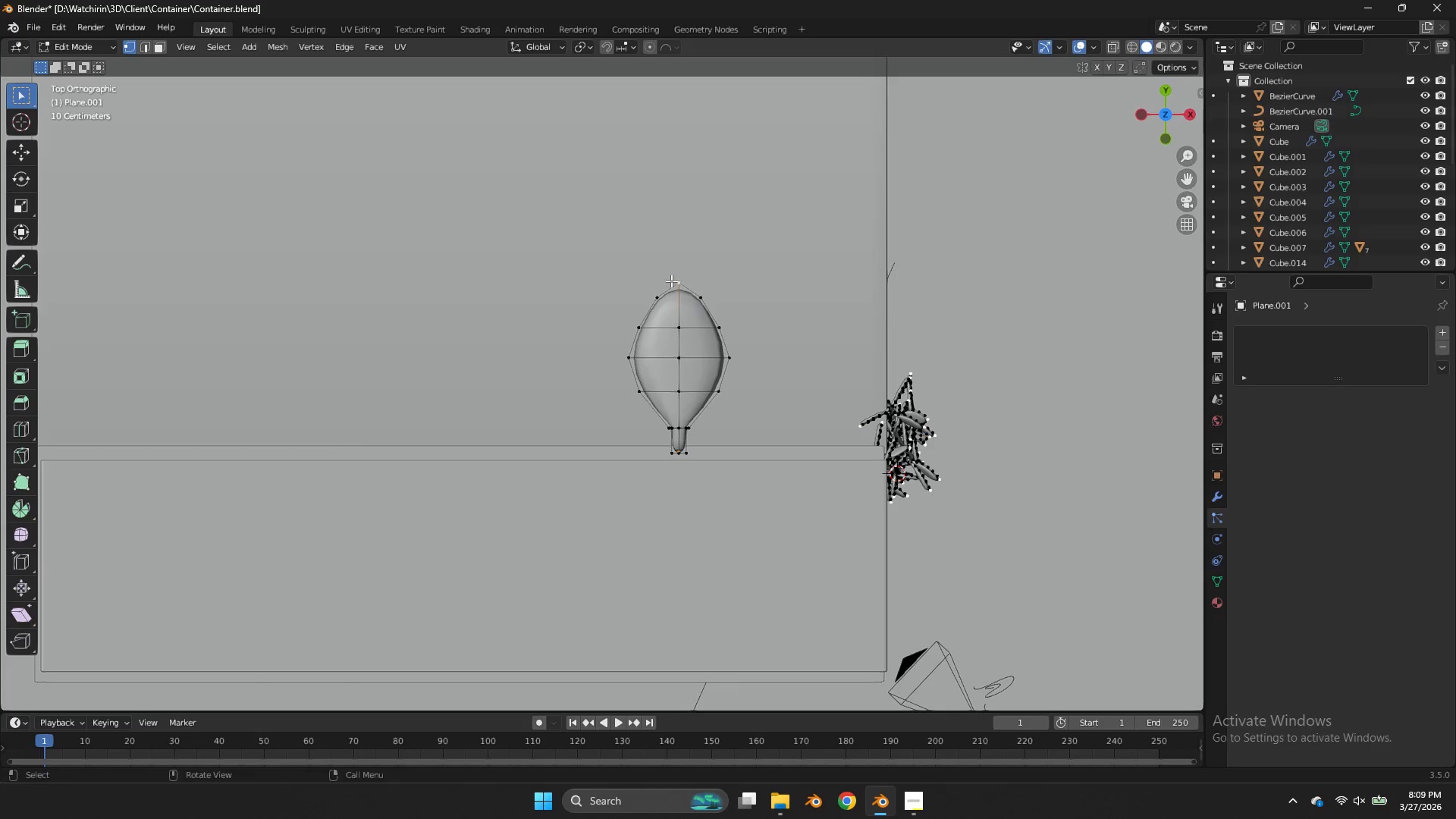 
double_click([703, 289])
 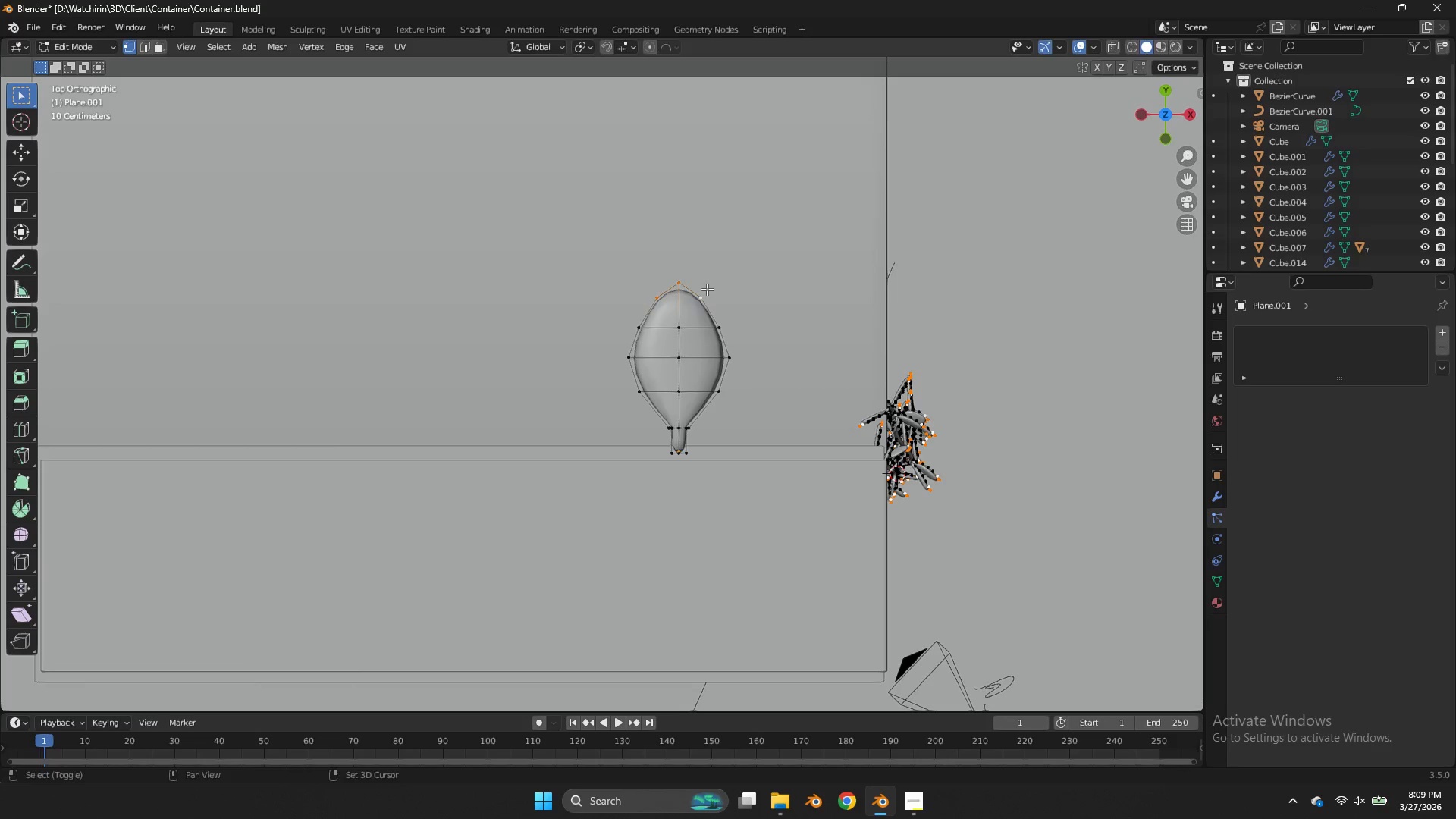 
key(Shift+E)
 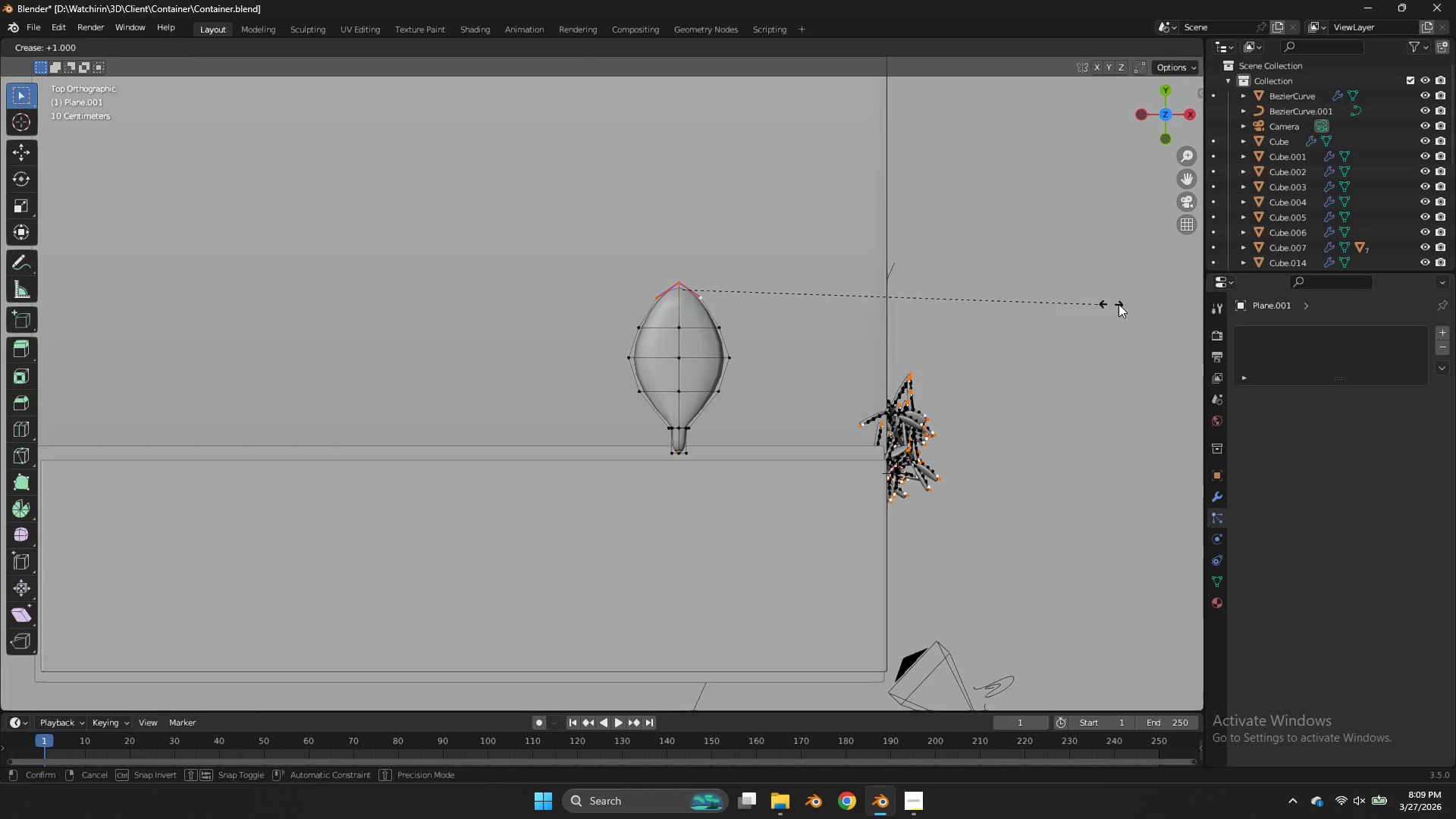 
left_click([1121, 304])
 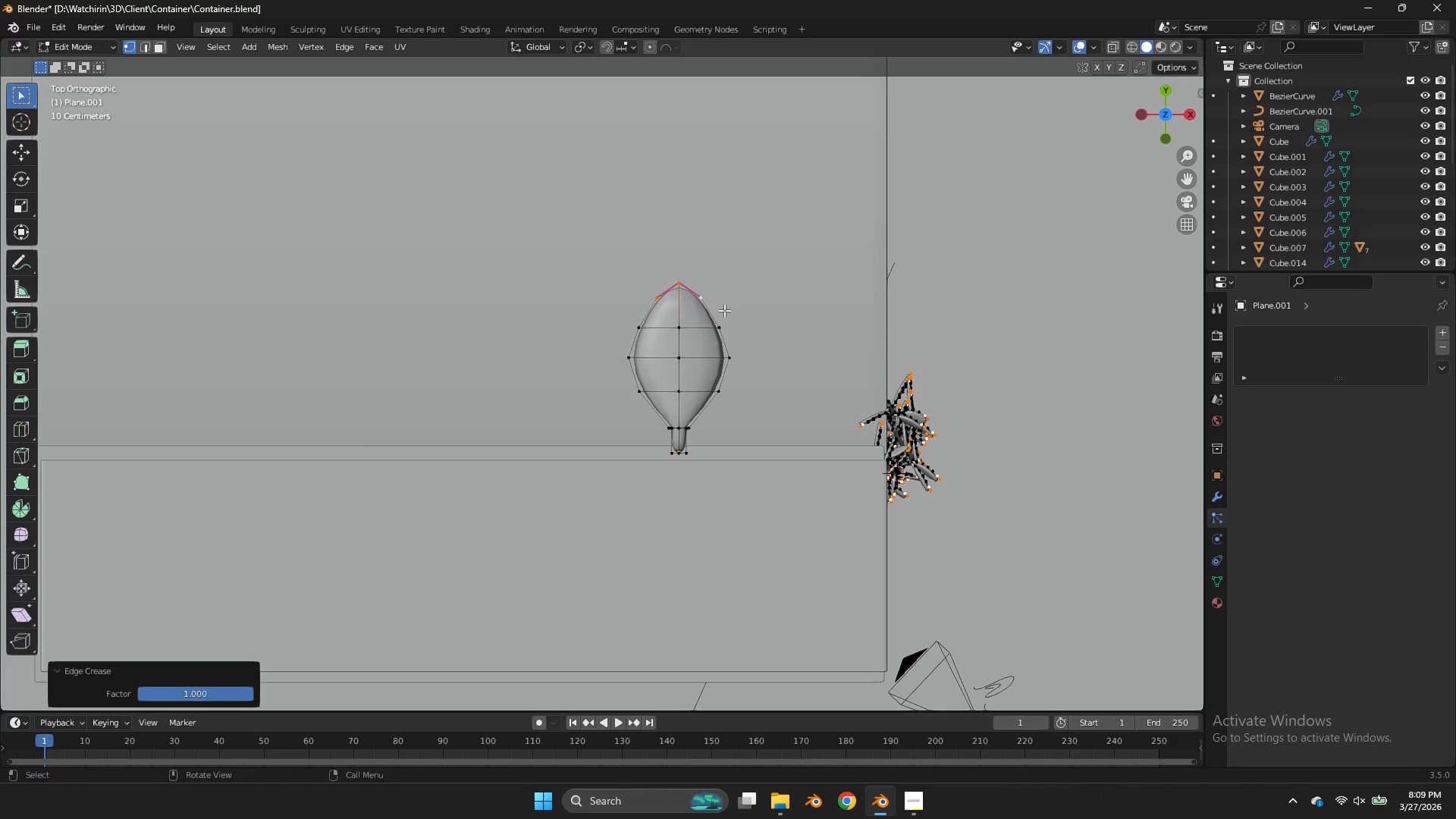 
hold_key(key=AltLeft, duration=1.67)
left_click([714, 310])
 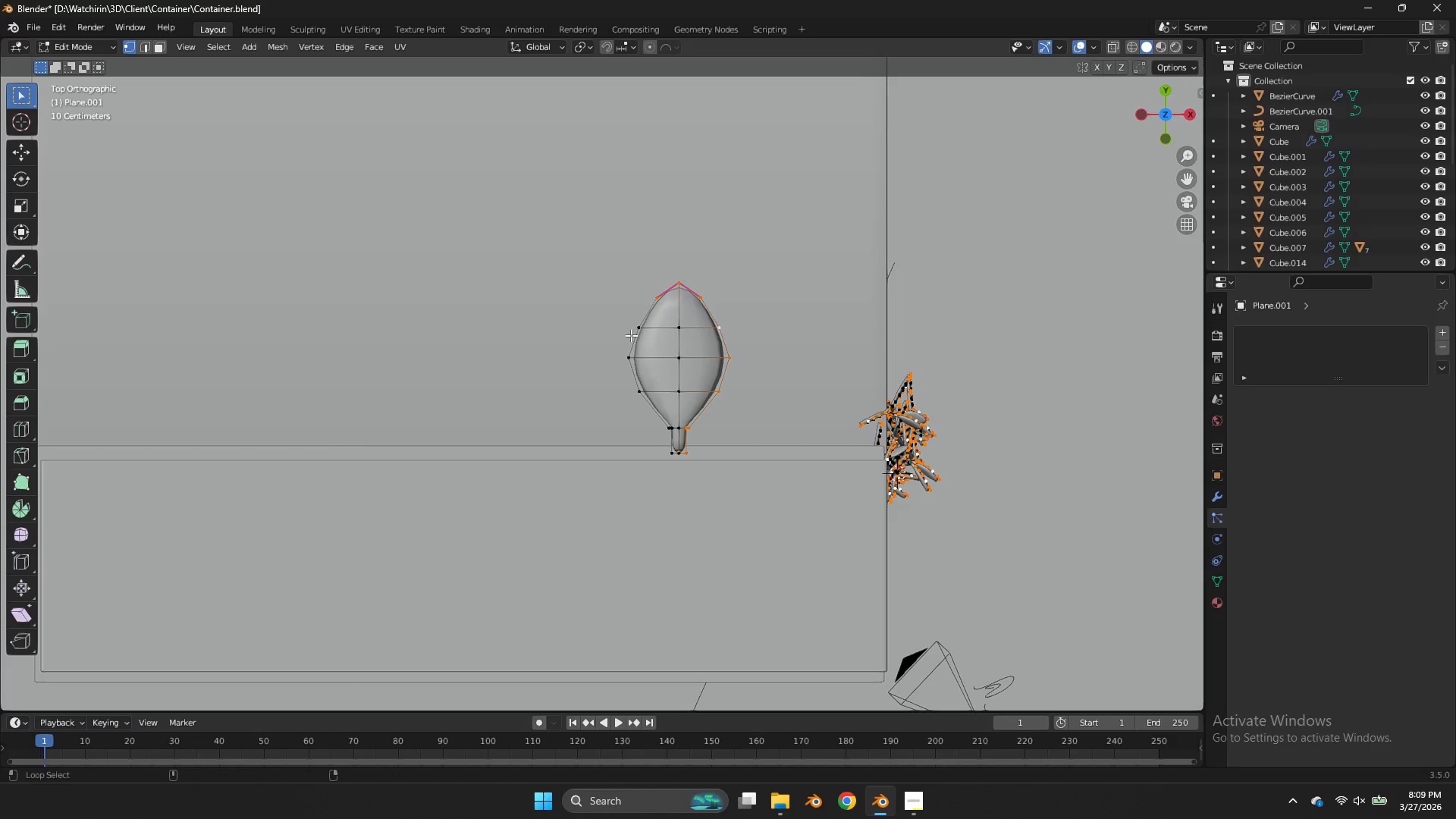 
left_click([634, 337])
 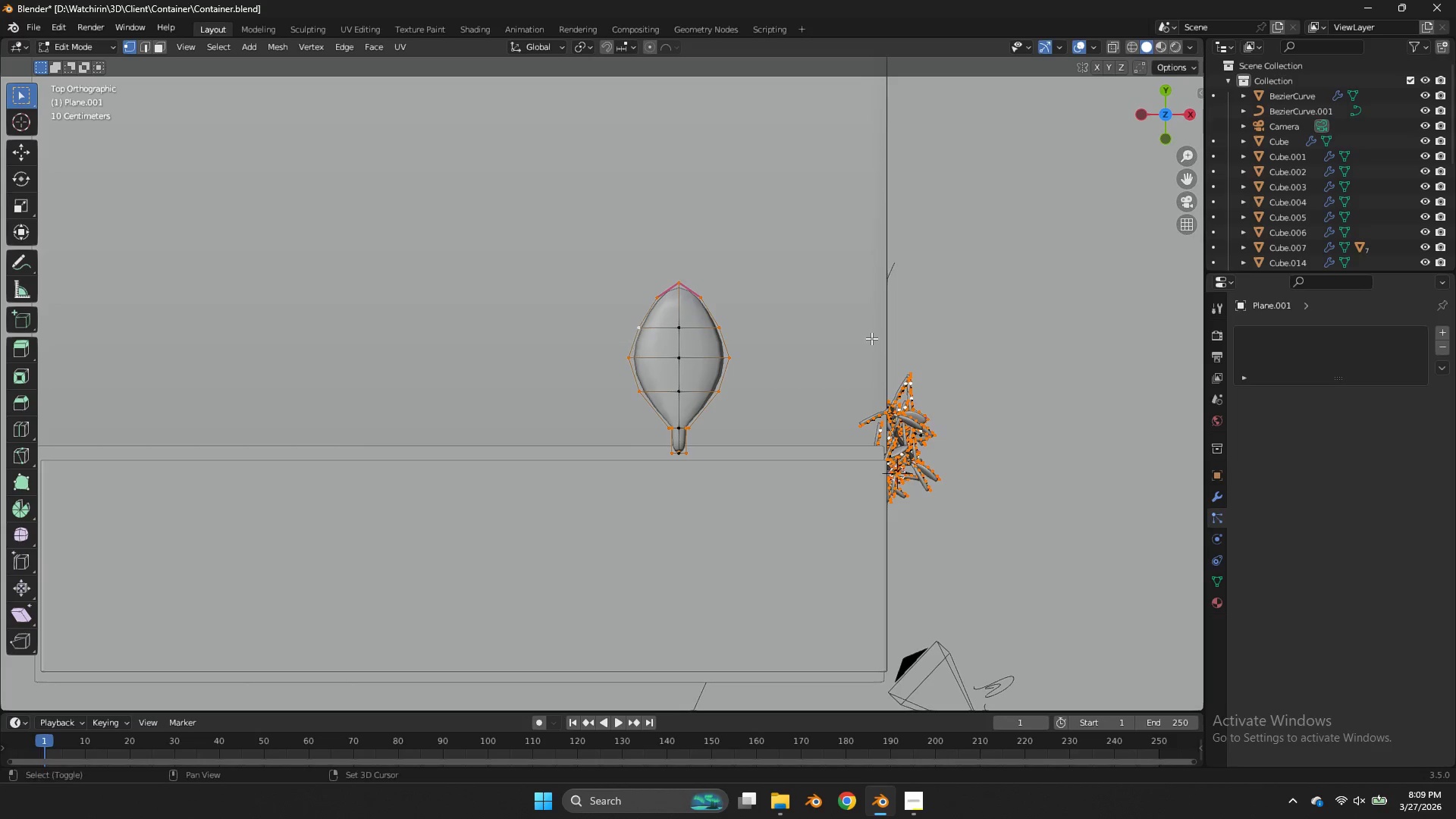 
key(Shift+E)
 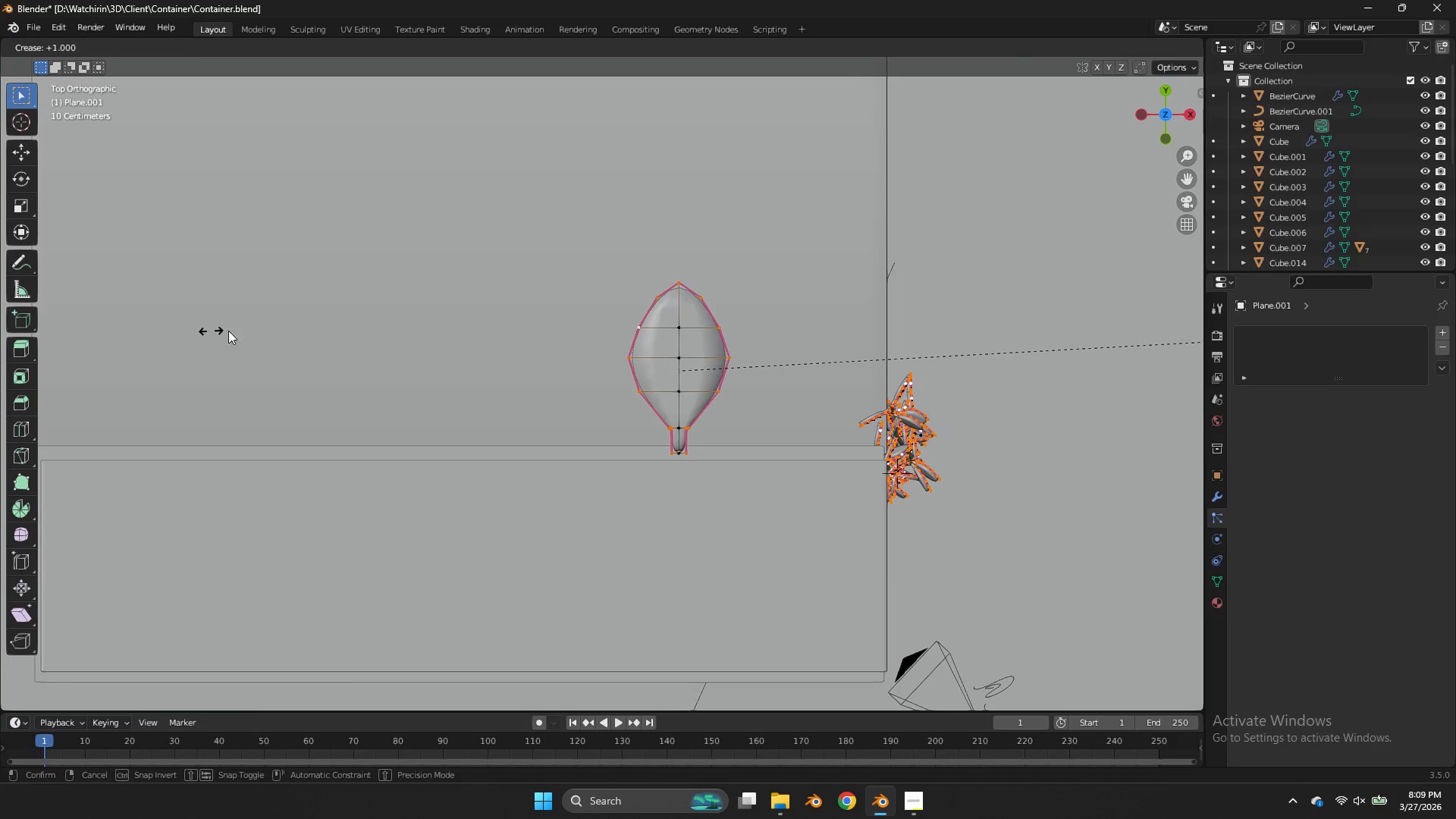 
left_click_drag(start_coordinate=[232, 331], to_coordinate=[238, 330])
 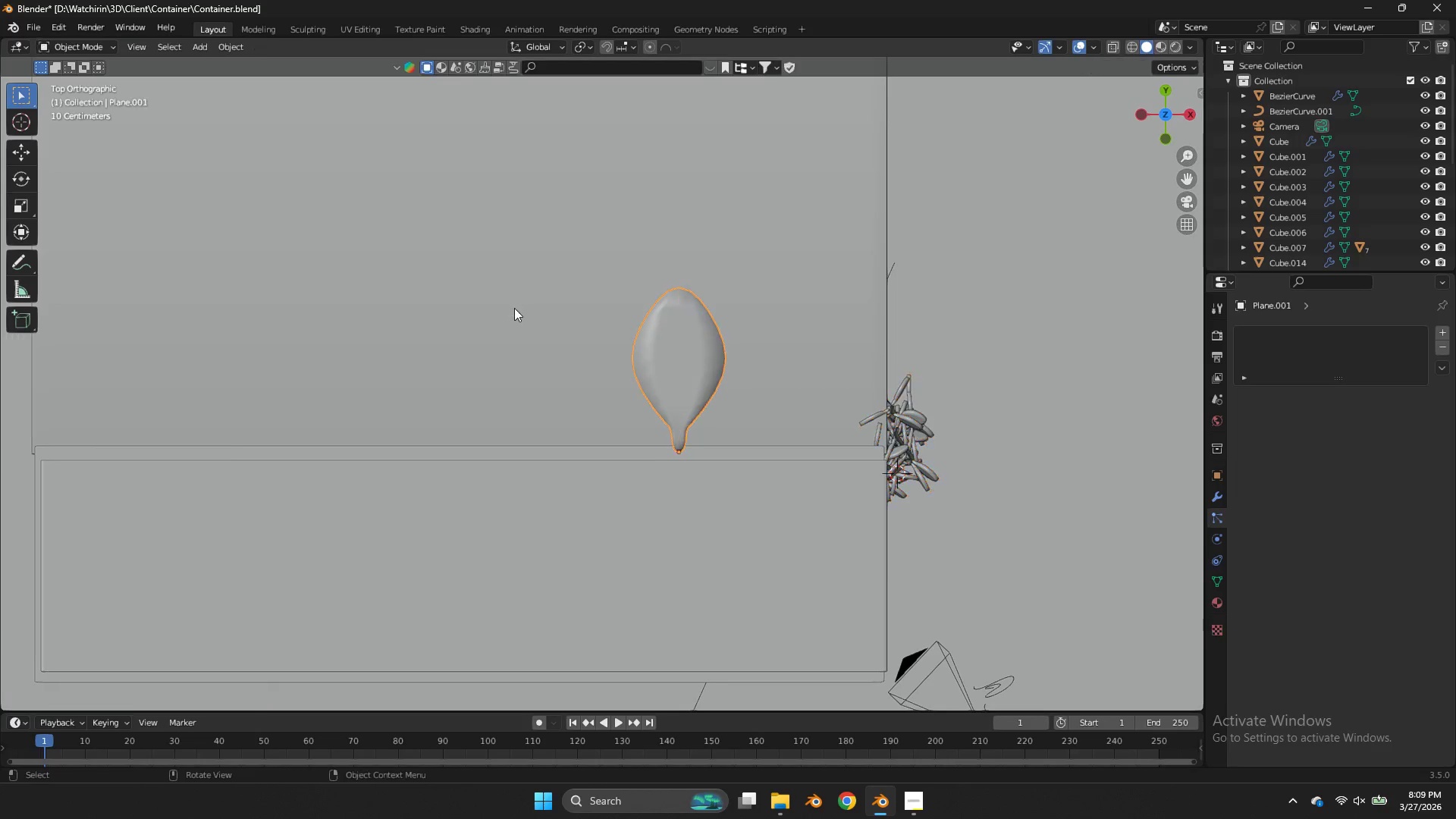 
key(Tab)
 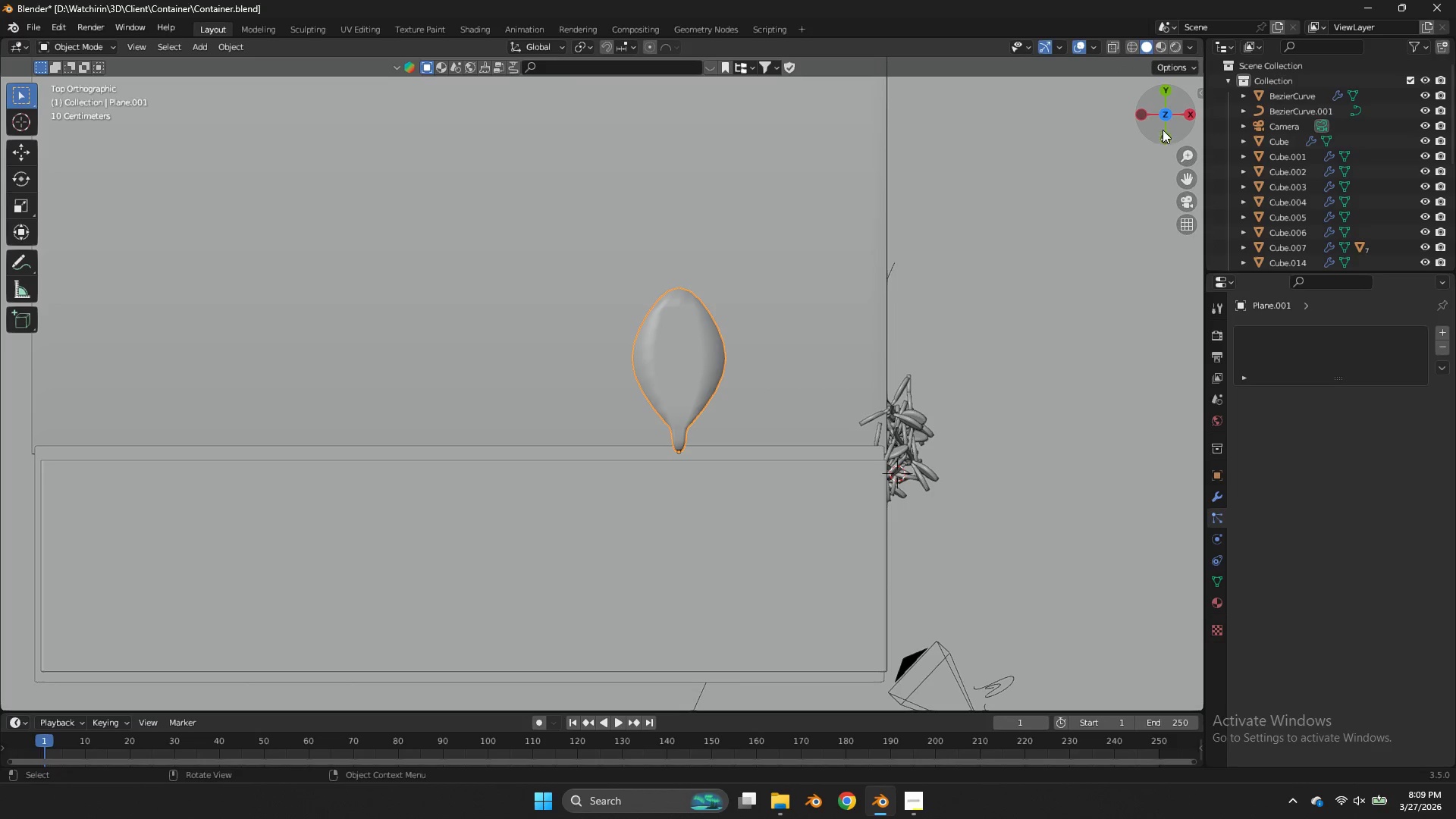 
key(Tab)
 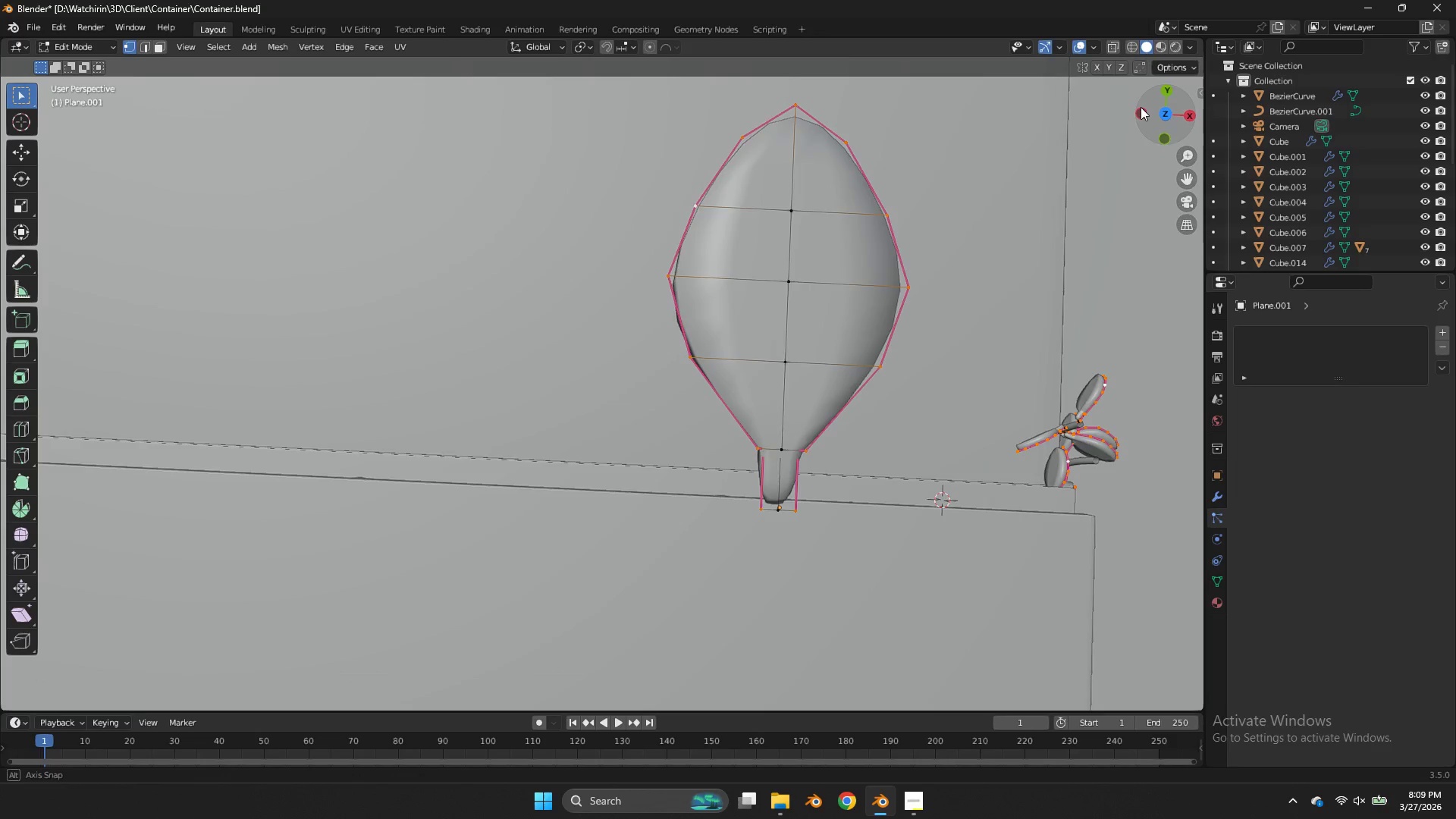 
left_click_drag(start_coordinate=[1163, 127], to_coordinate=[1026, 97])
 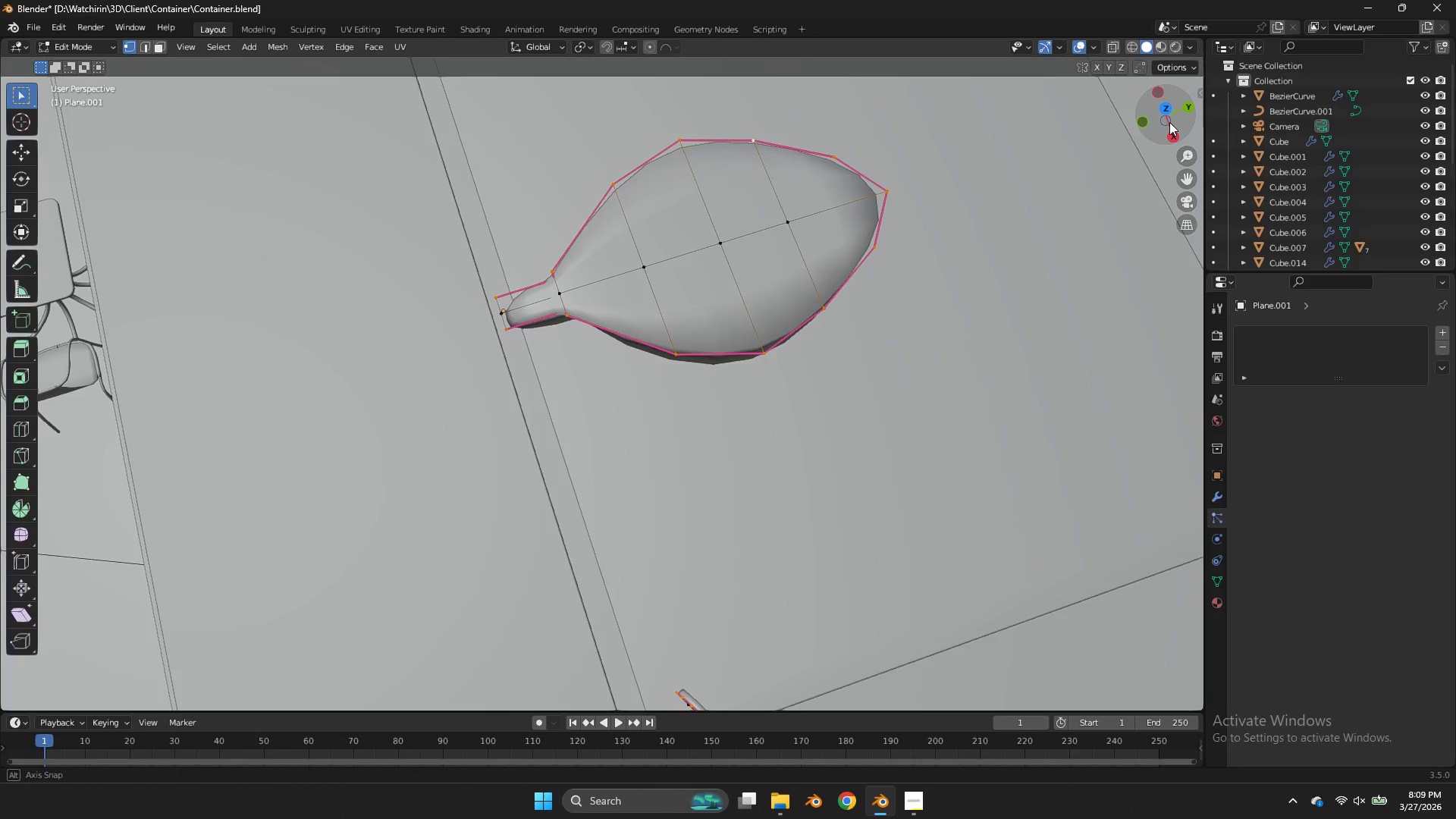 
left_click_drag(start_coordinate=[1163, 124], to_coordinate=[1171, 118])
 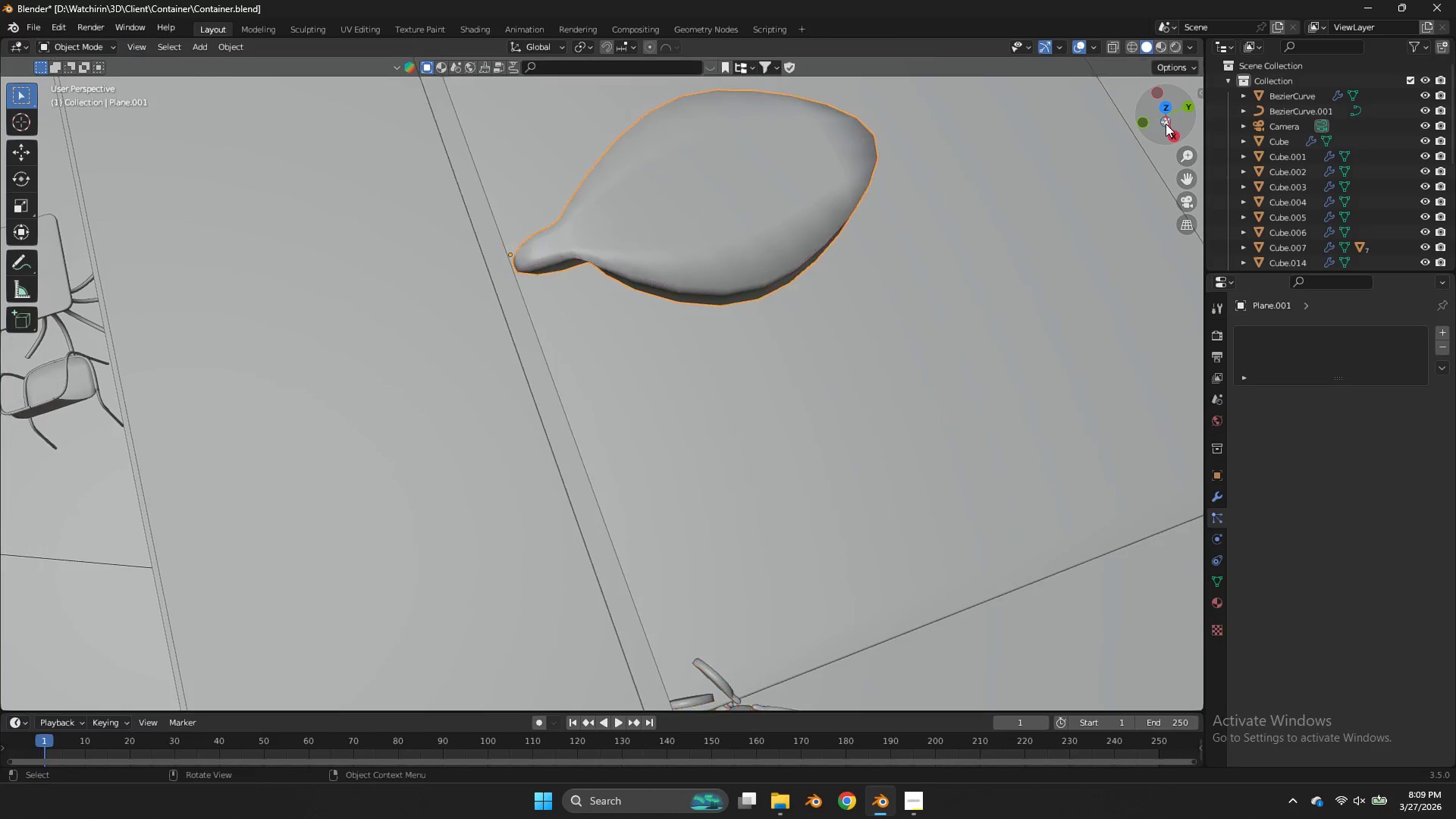 
key(Tab)
 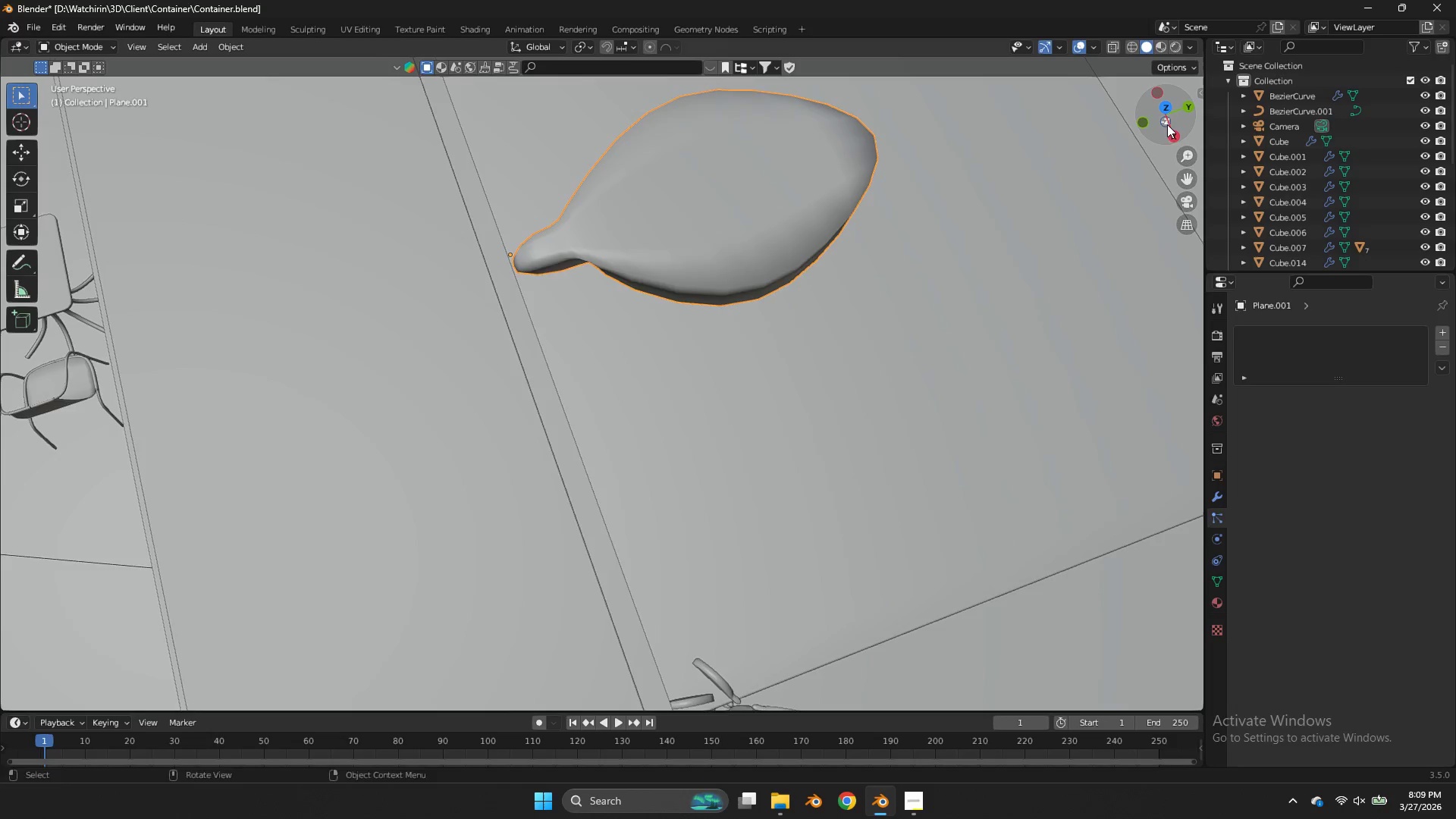 
left_click_drag(start_coordinate=[1167, 124], to_coordinate=[1152, 119])
 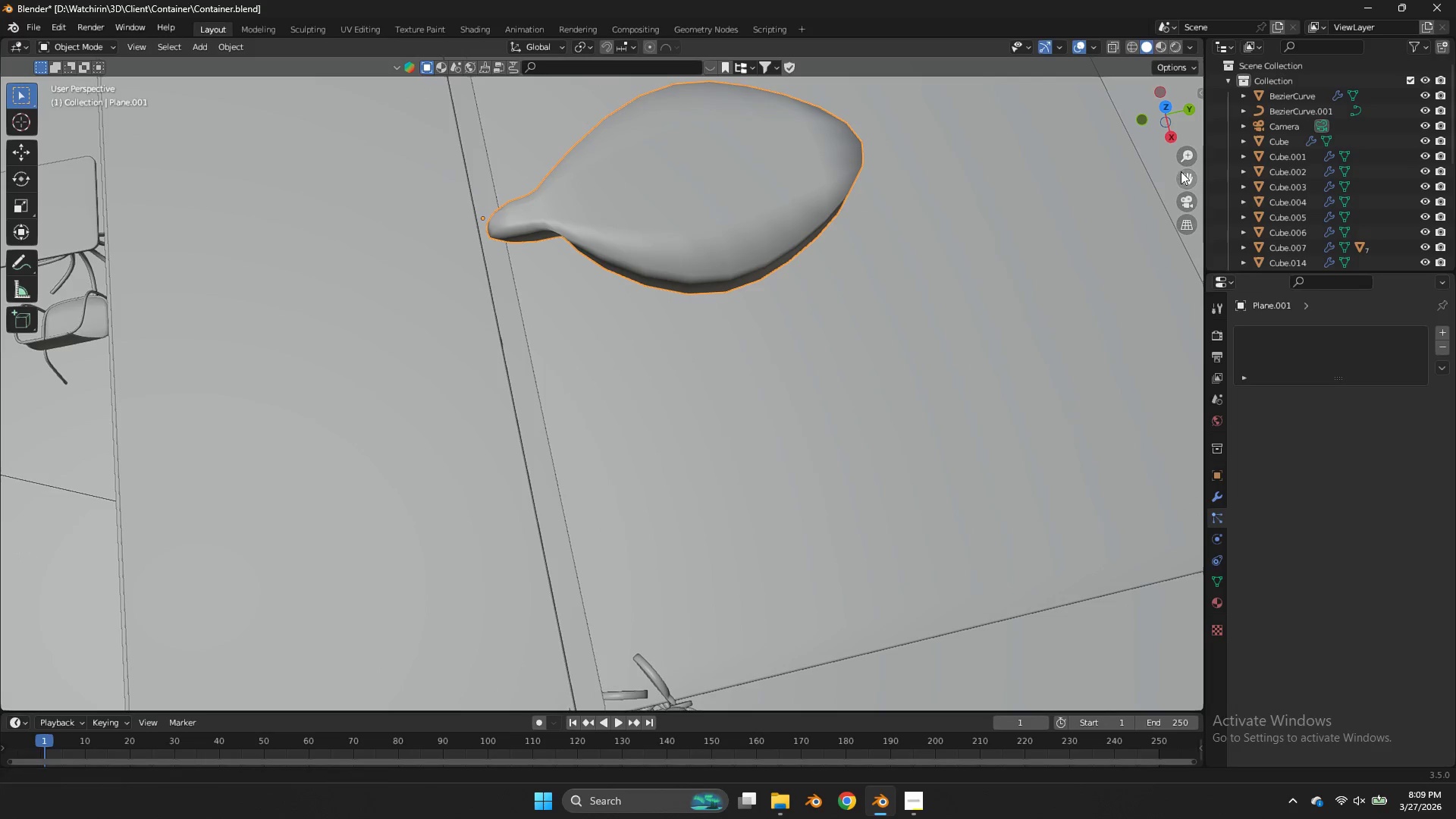 
left_click_drag(start_coordinate=[1181, 171], to_coordinate=[1175, 251])
 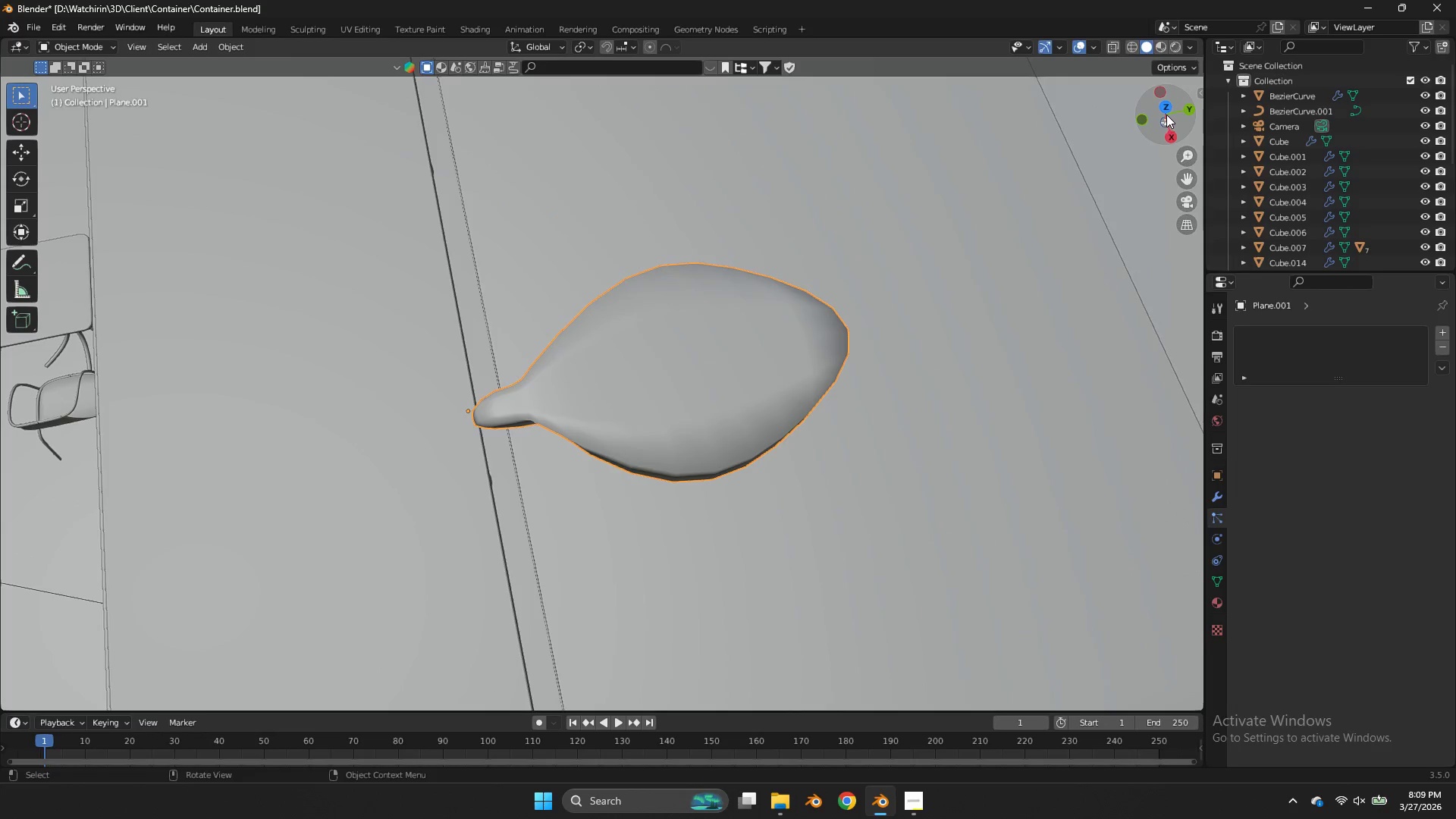 
left_click_drag(start_coordinate=[1166, 115], to_coordinate=[1153, 90])
 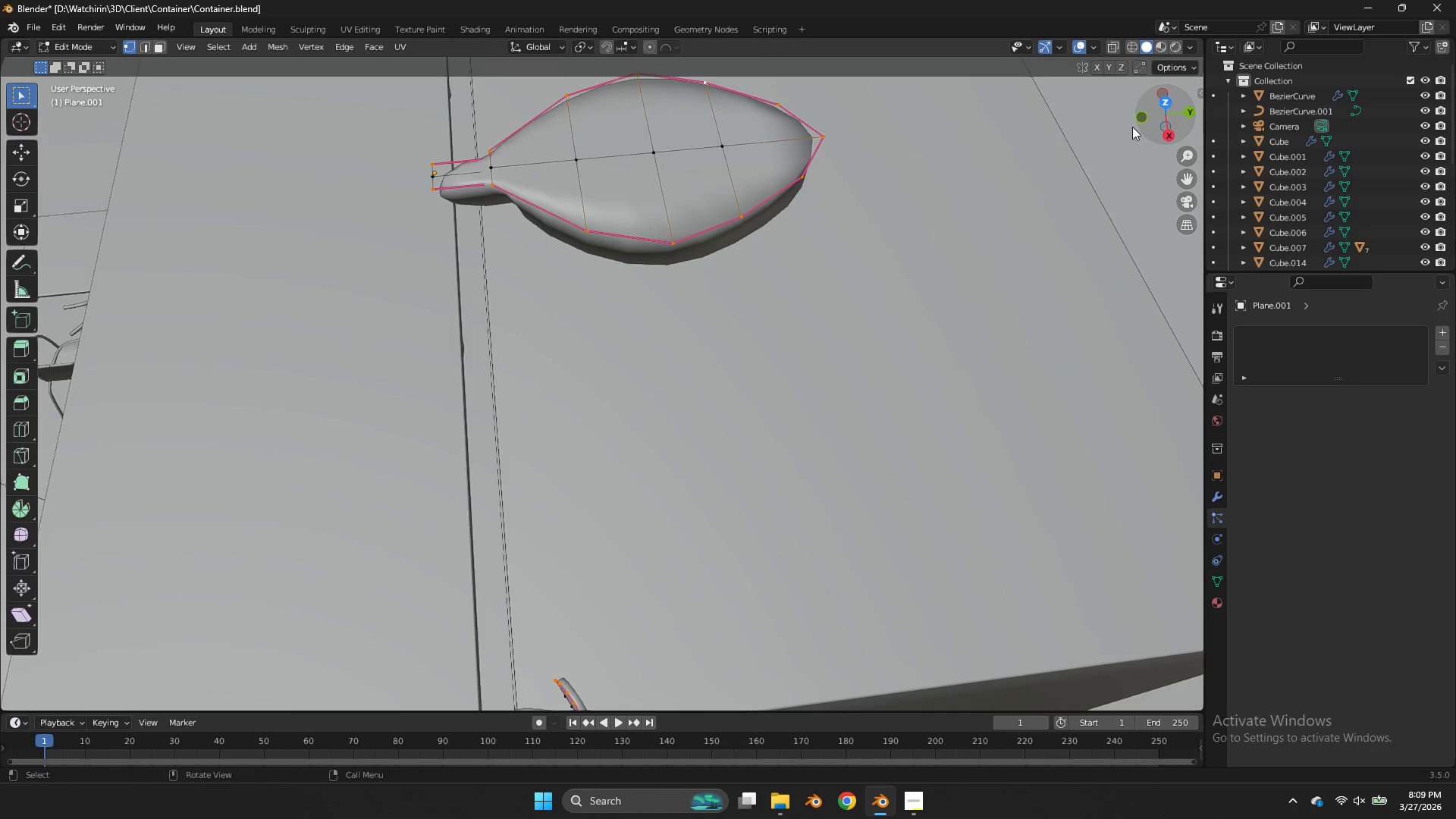 
key(Tab)
 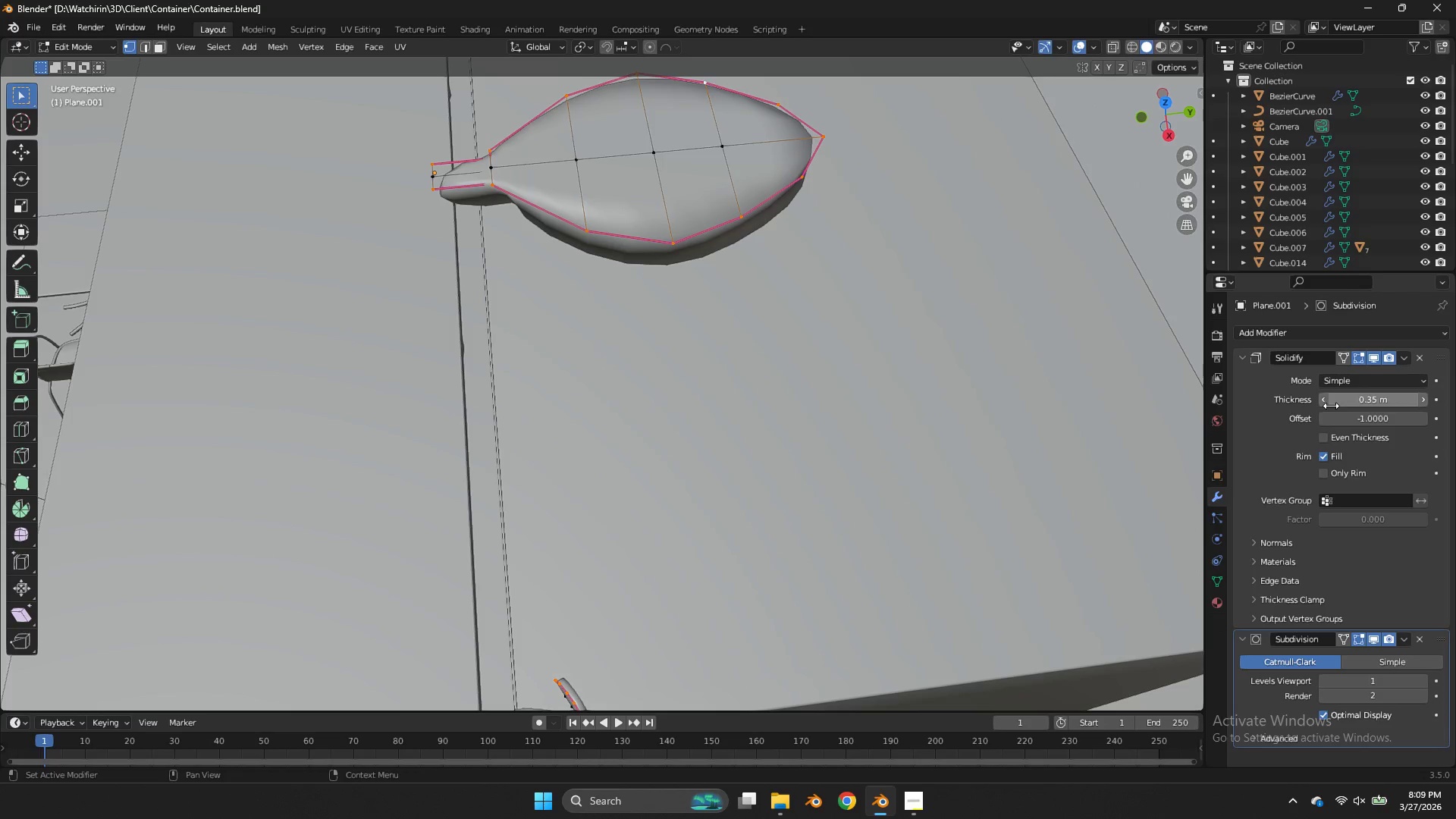 
double_click([1325, 398])
 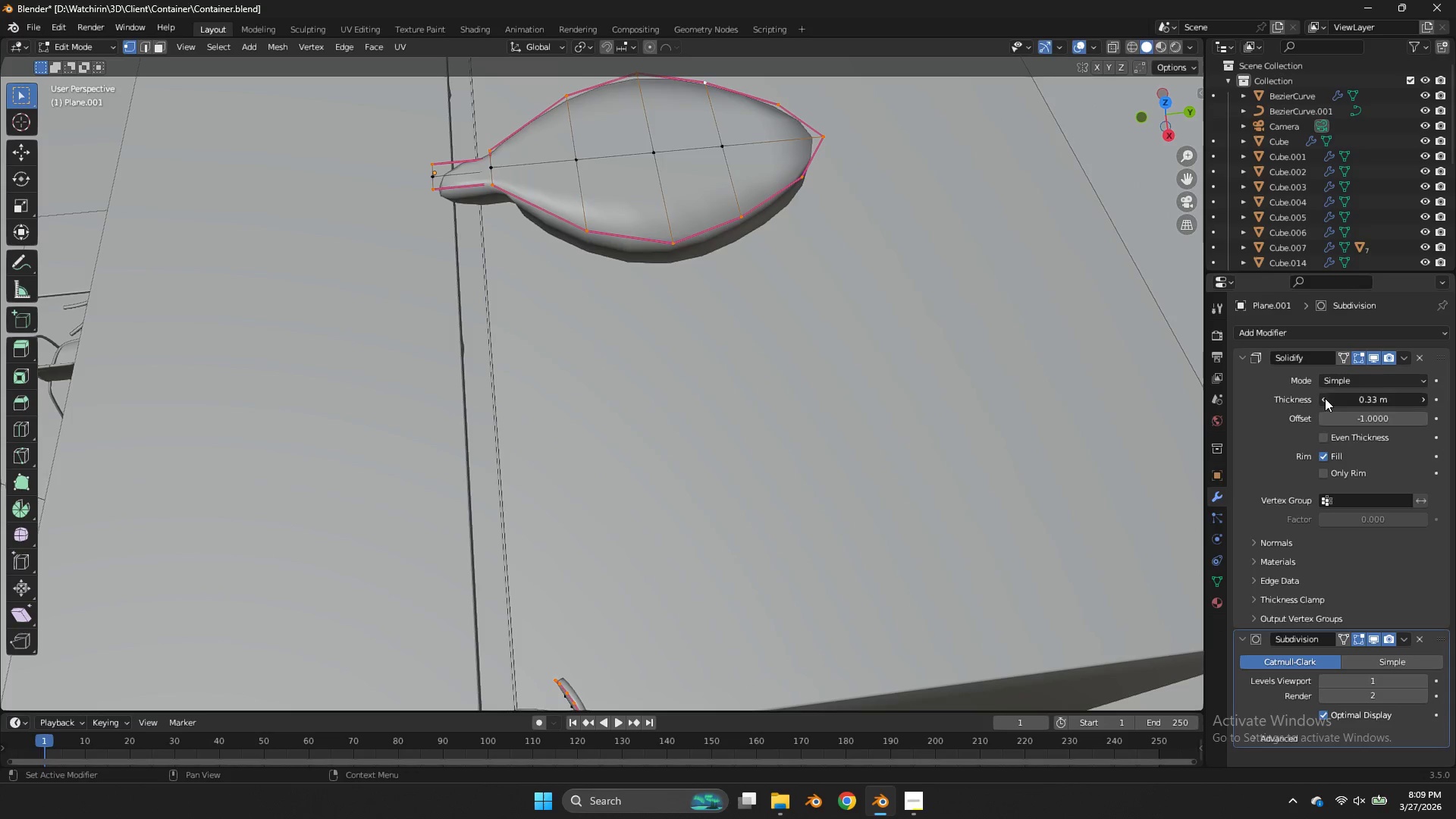 
triple_click([1325, 398])
 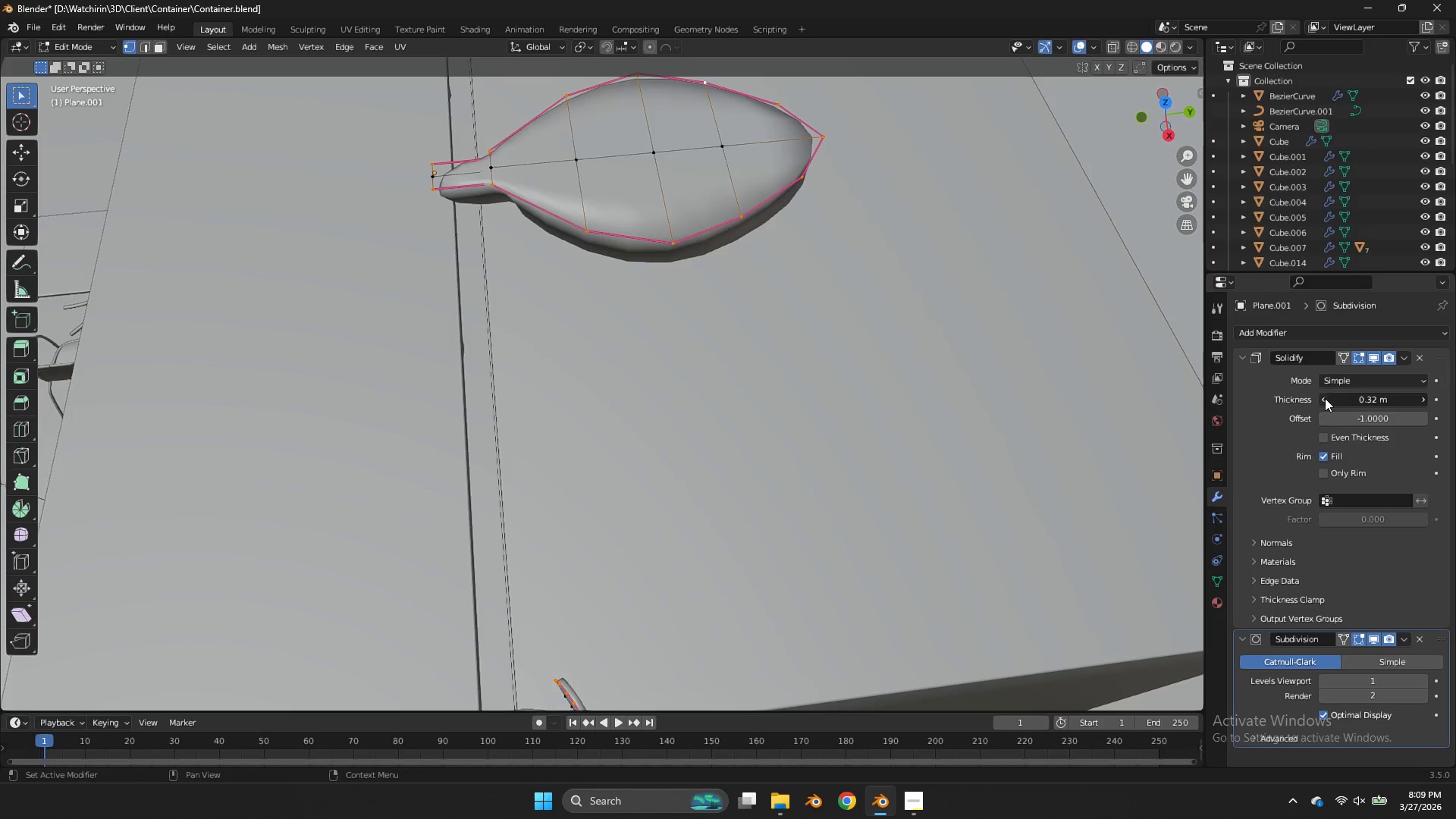 
triple_click([1325, 398])
 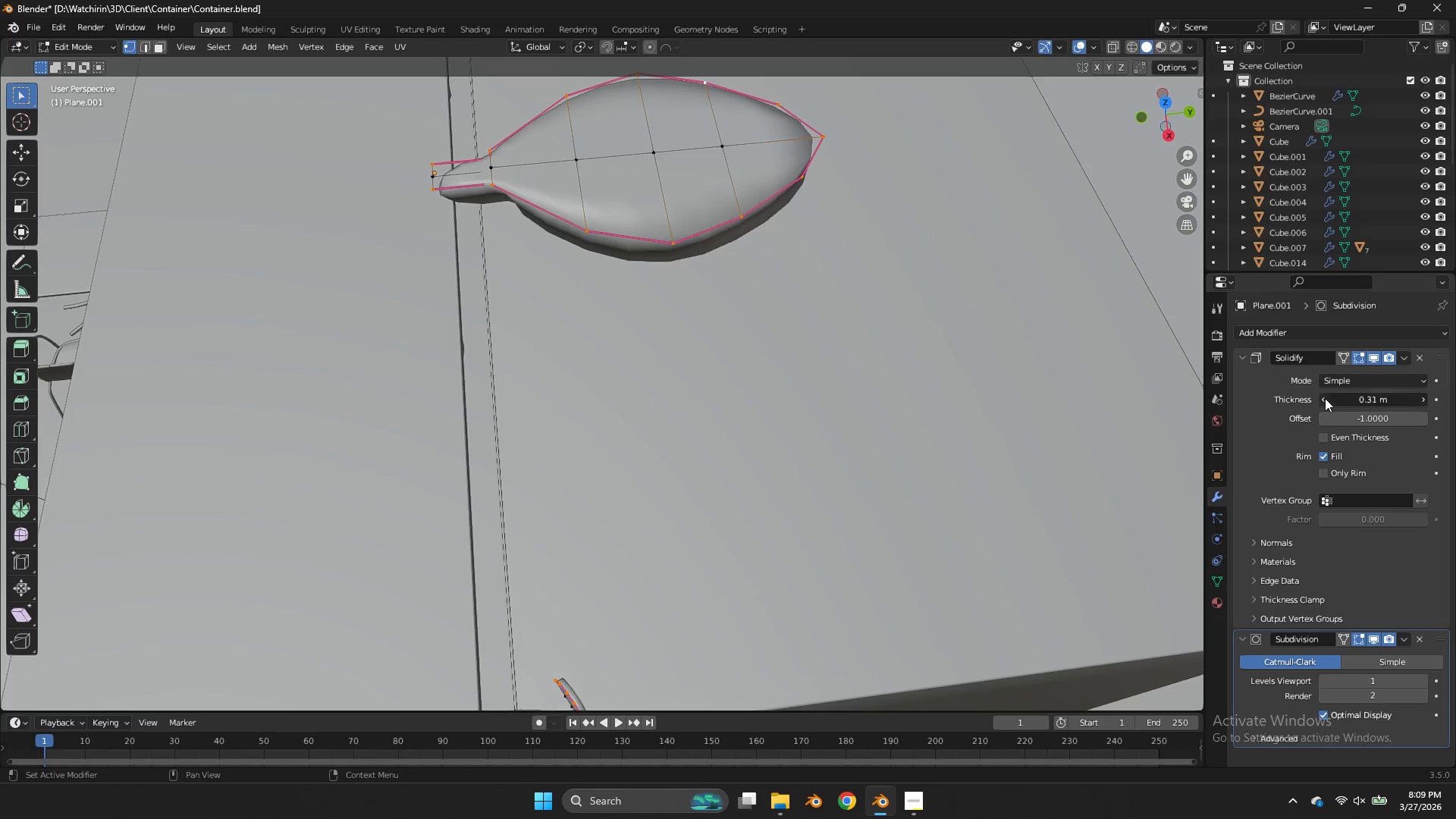 
triple_click([1325, 398])
 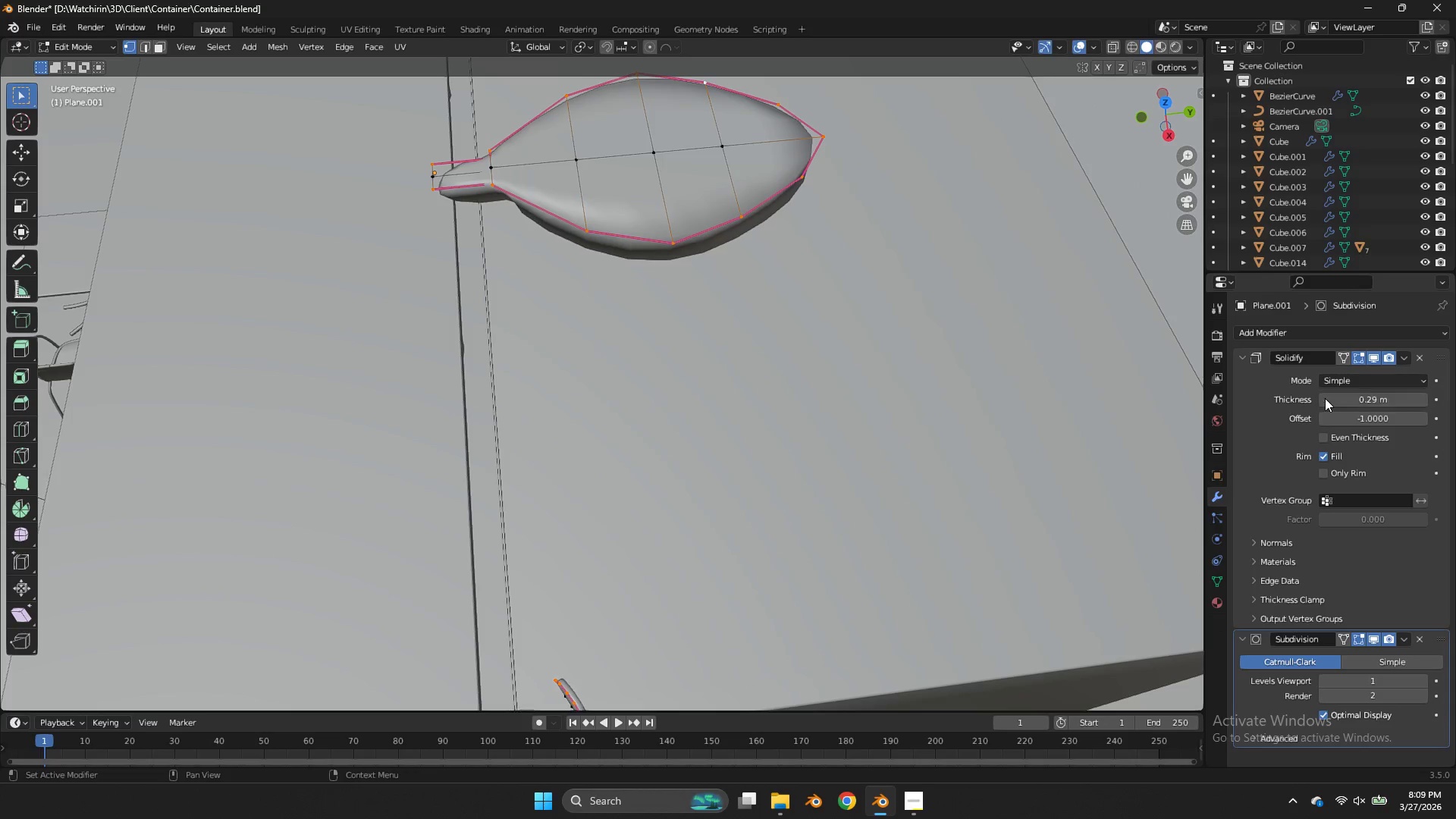 
triple_click([1325, 398])
 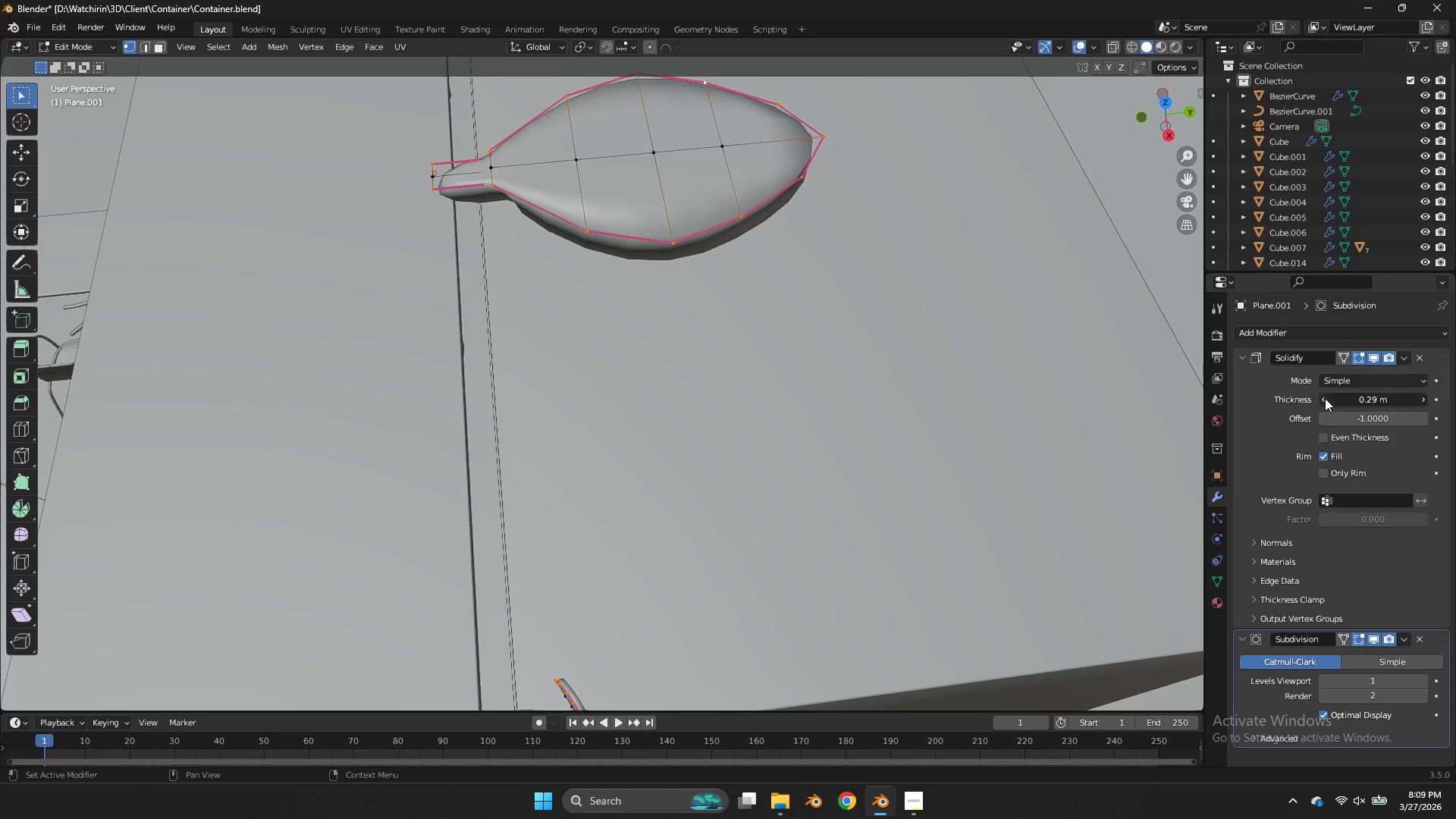 
triple_click([1325, 398])
 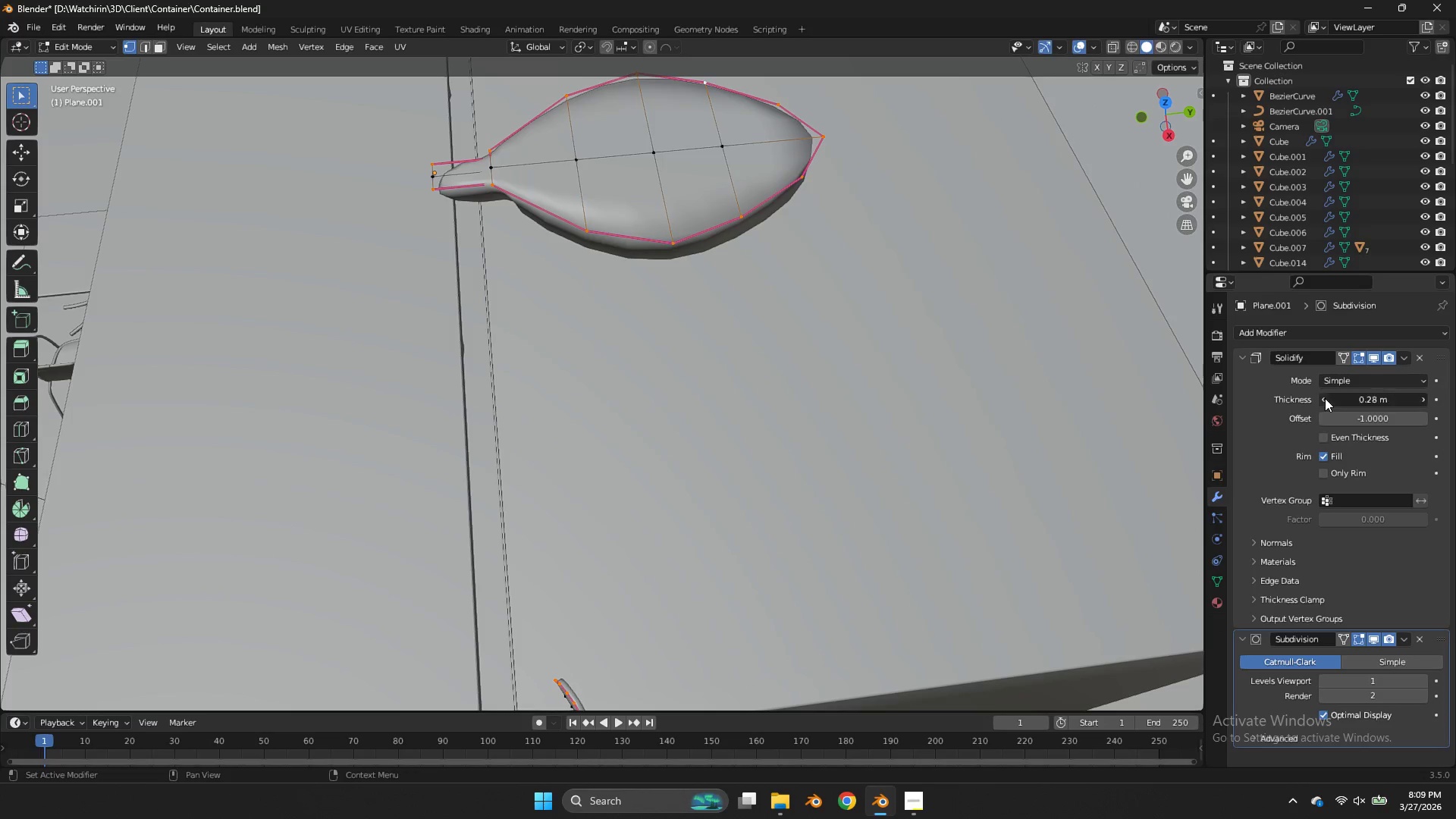 
triple_click([1325, 398])
 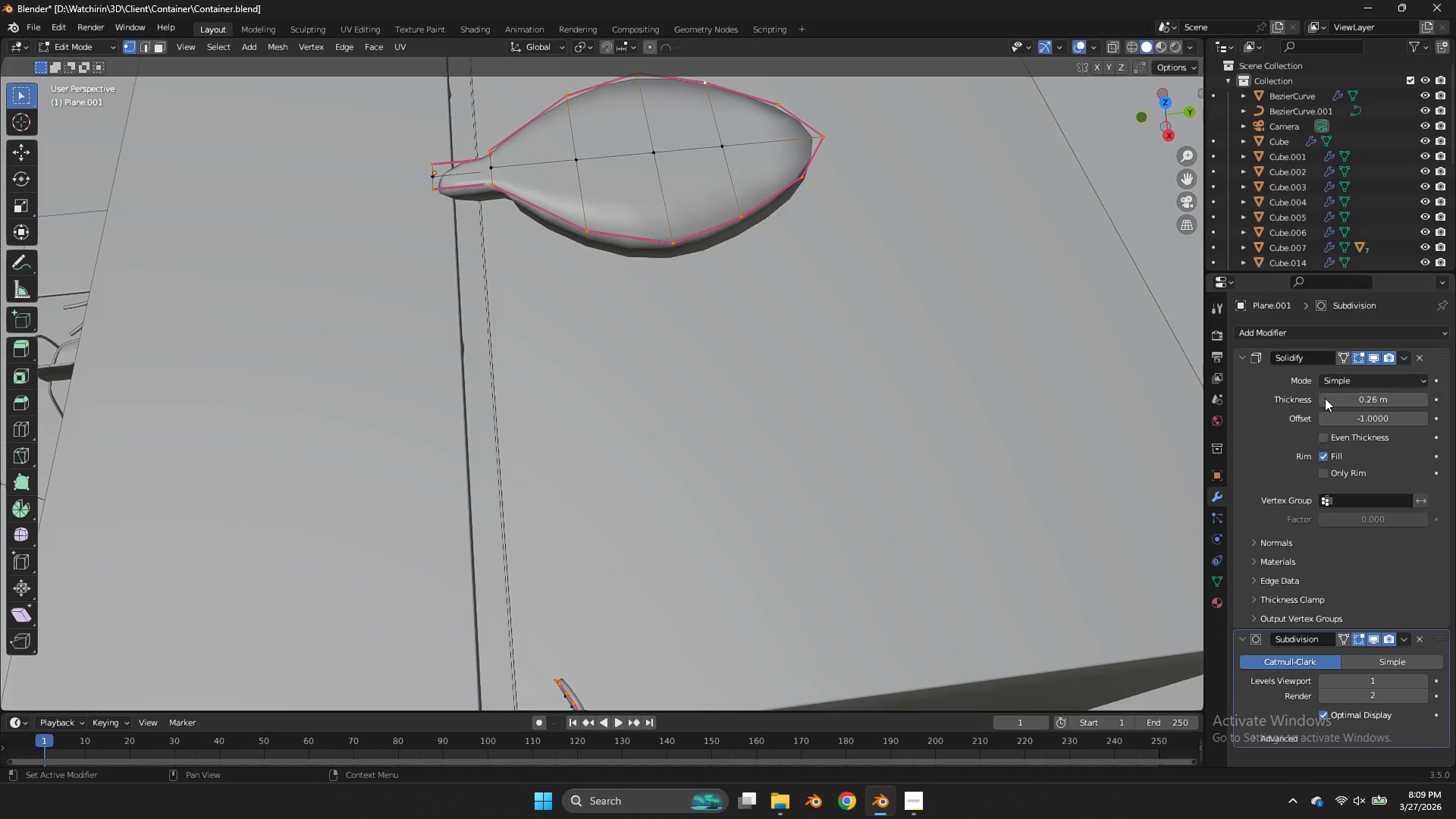 
triple_click([1325, 398])
 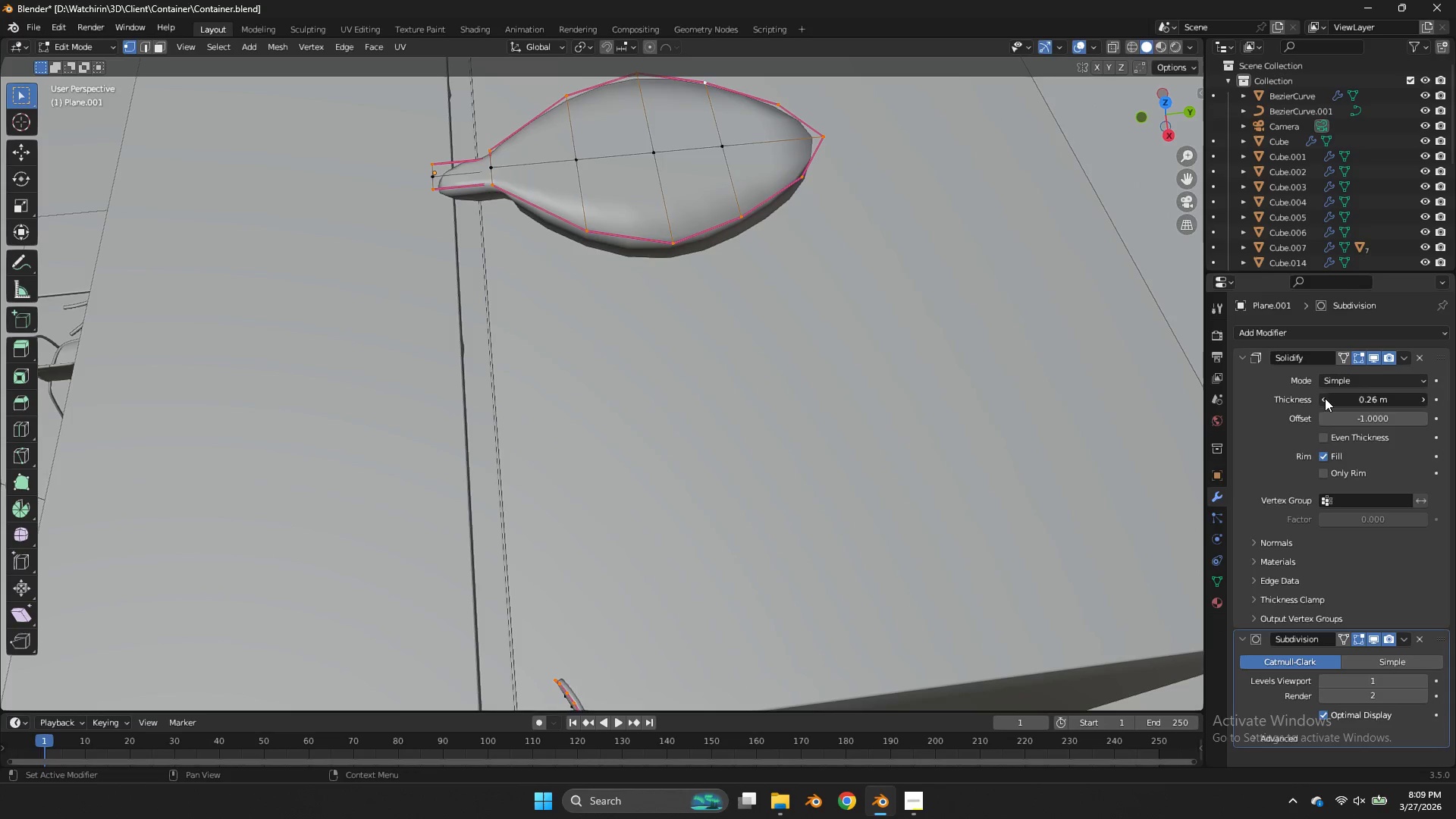 
triple_click([1325, 398])
 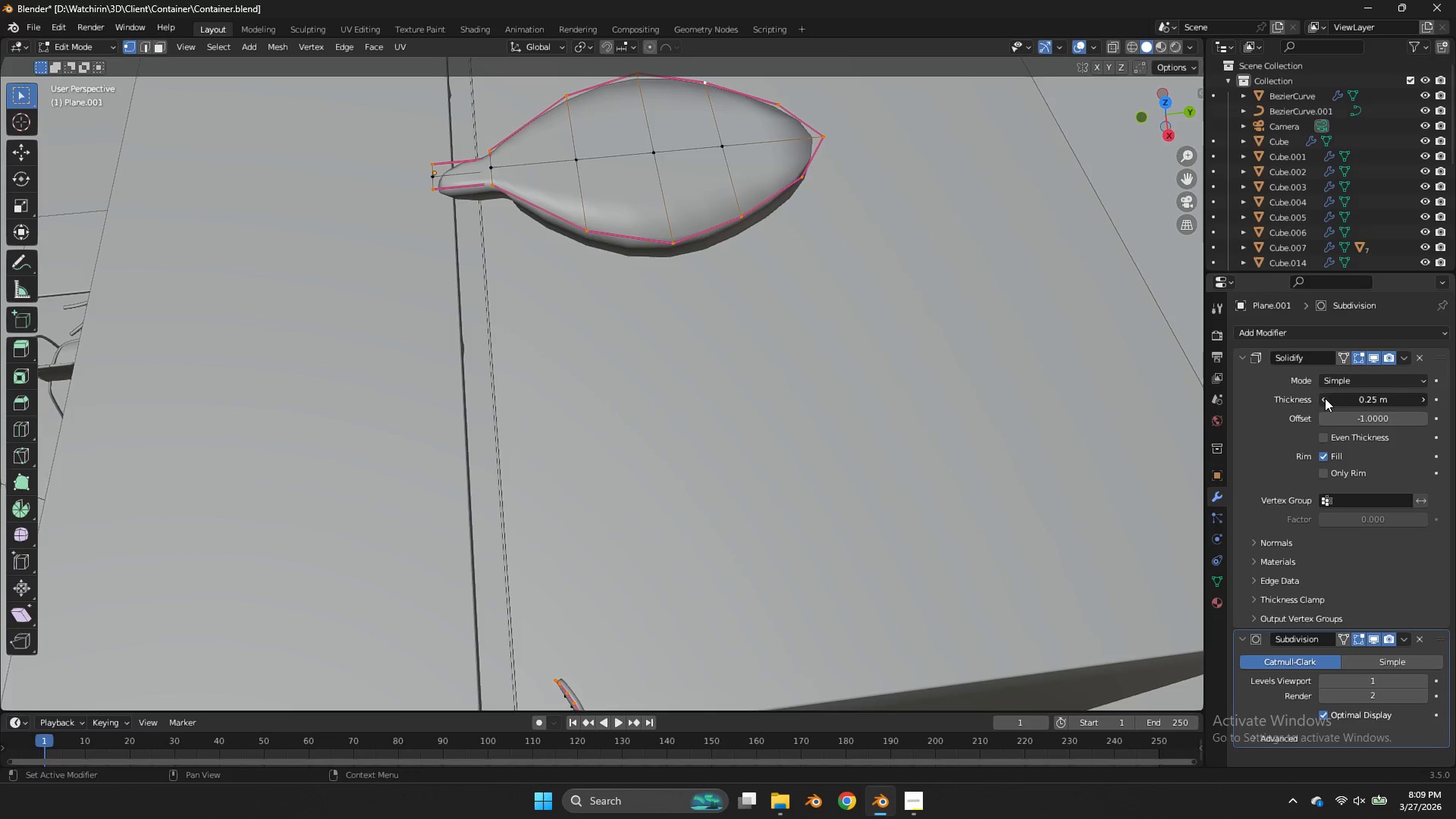 
triple_click([1325, 398])
 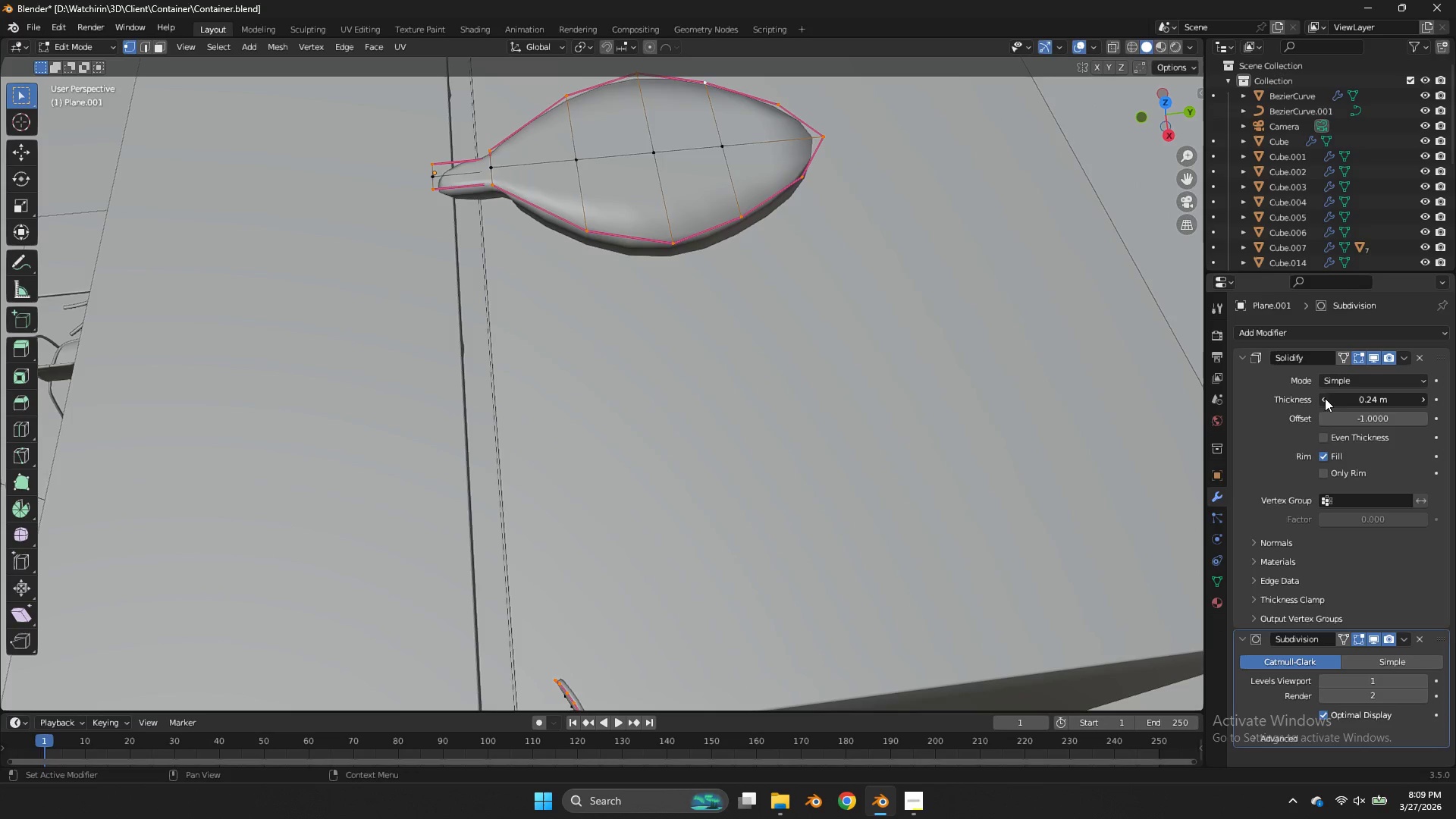 
triple_click([1325, 398])
 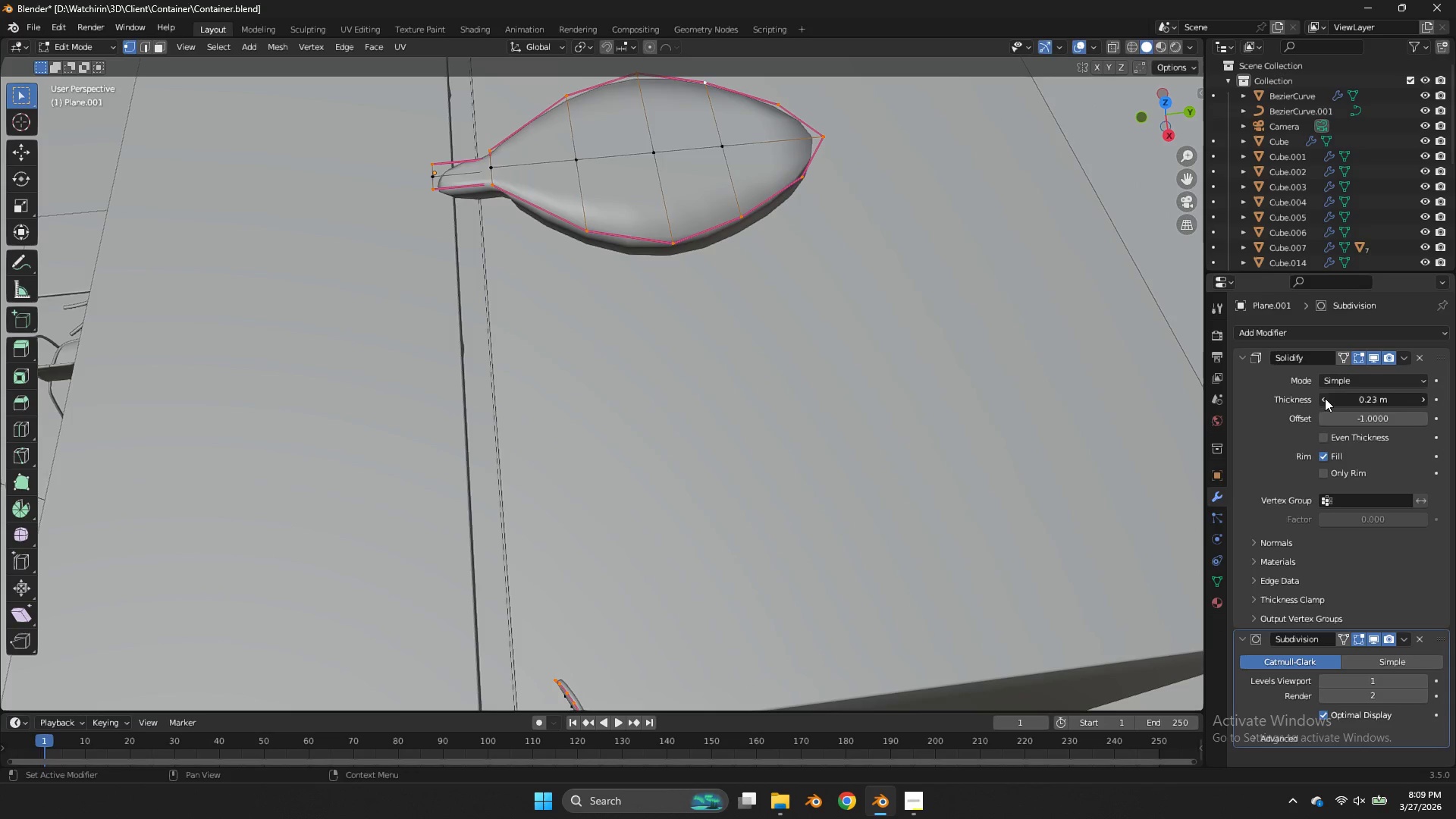 
triple_click([1325, 398])
 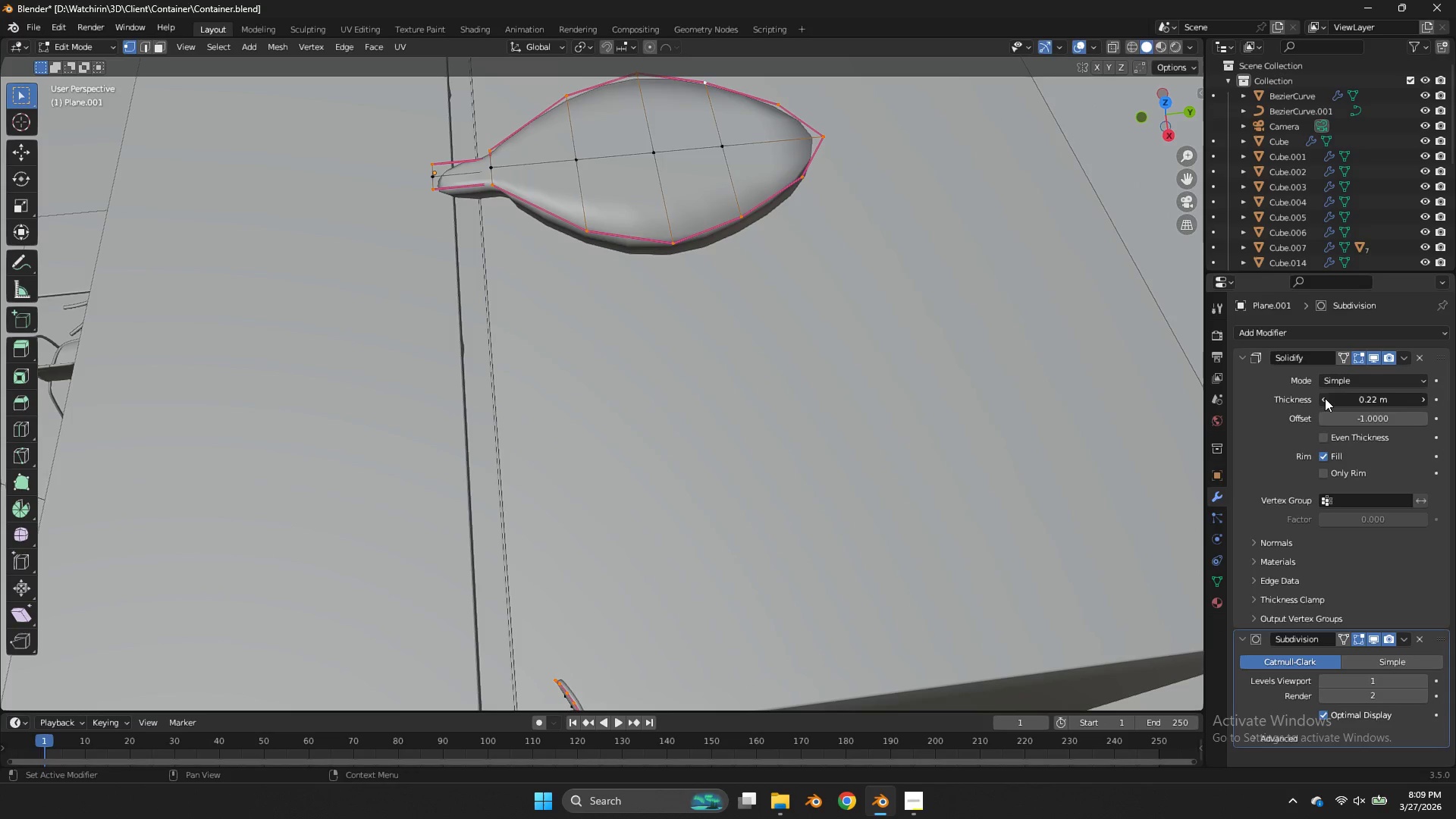 
triple_click([1325, 398])
 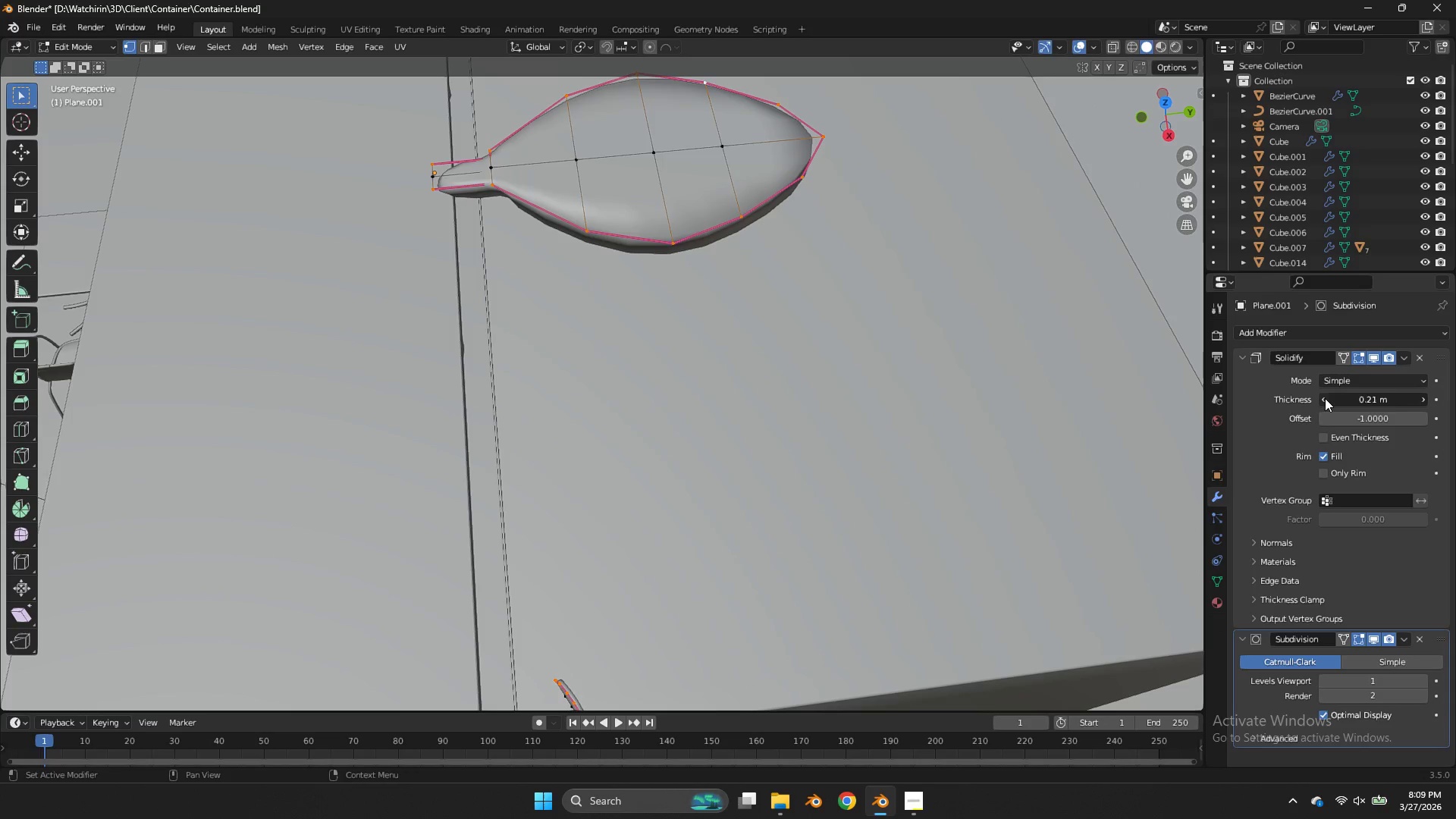 
triple_click([1325, 398])
 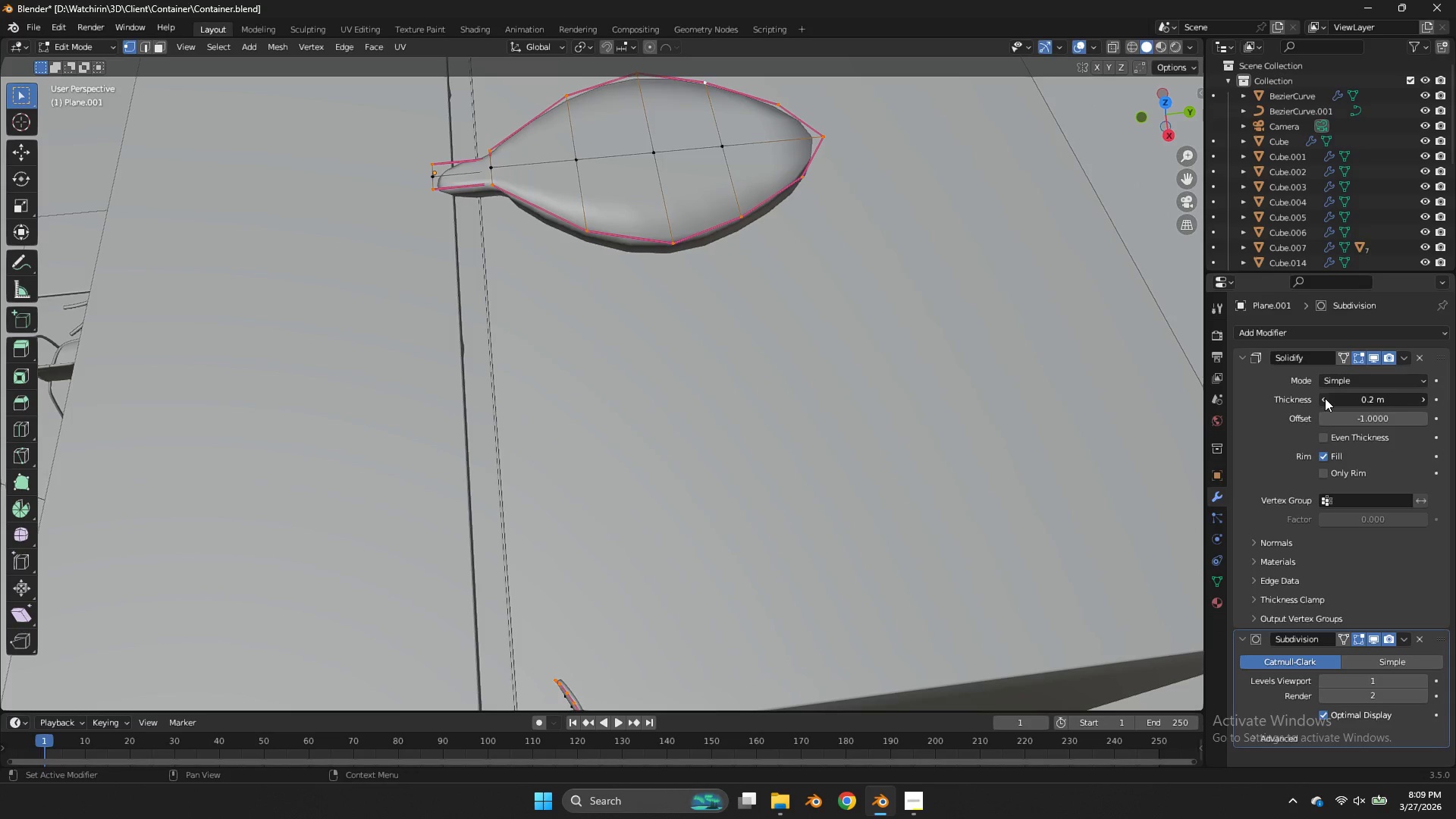 
triple_click([1325, 398])
 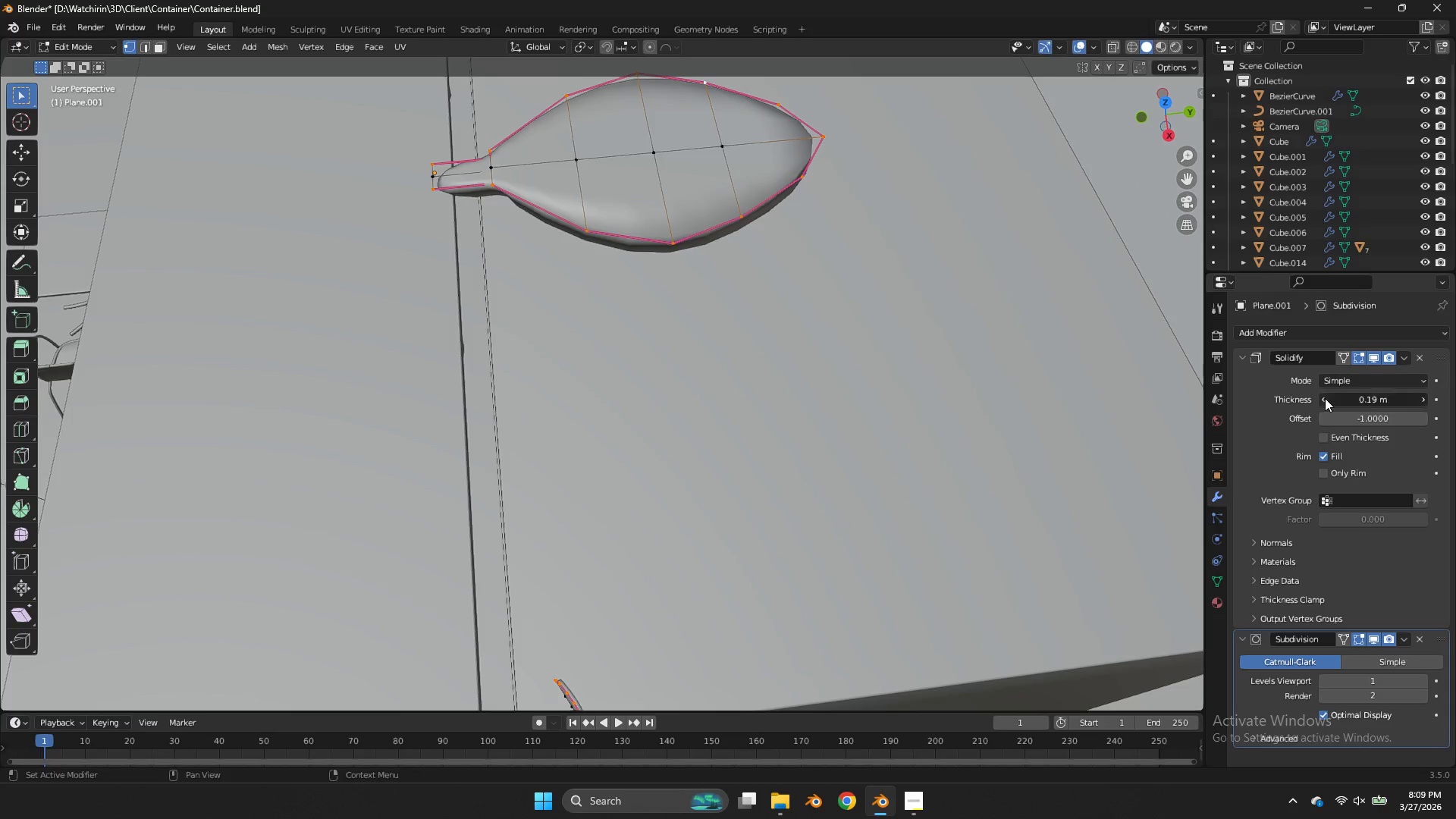 
triple_click([1325, 398])
 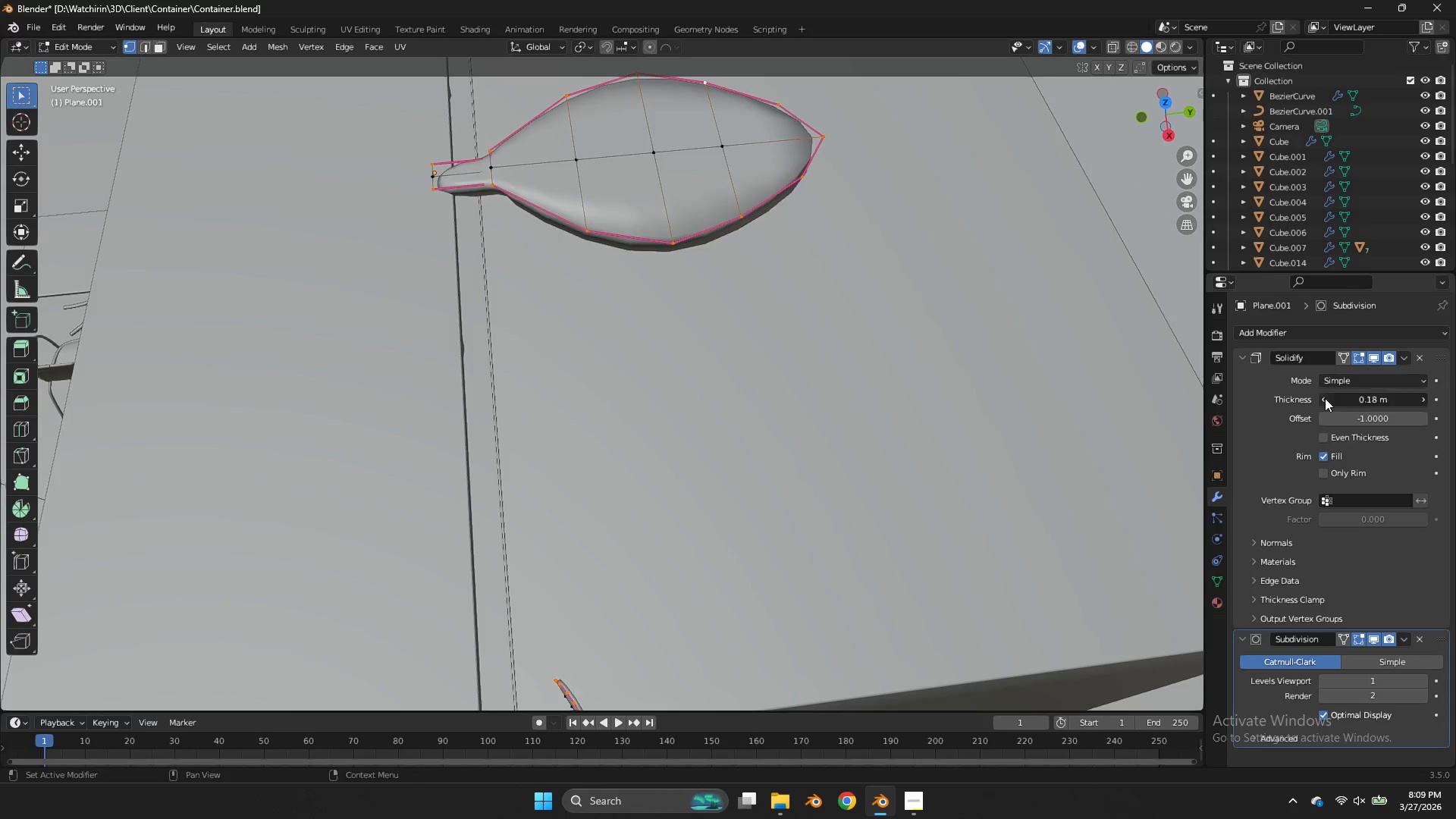 
triple_click([1325, 398])
 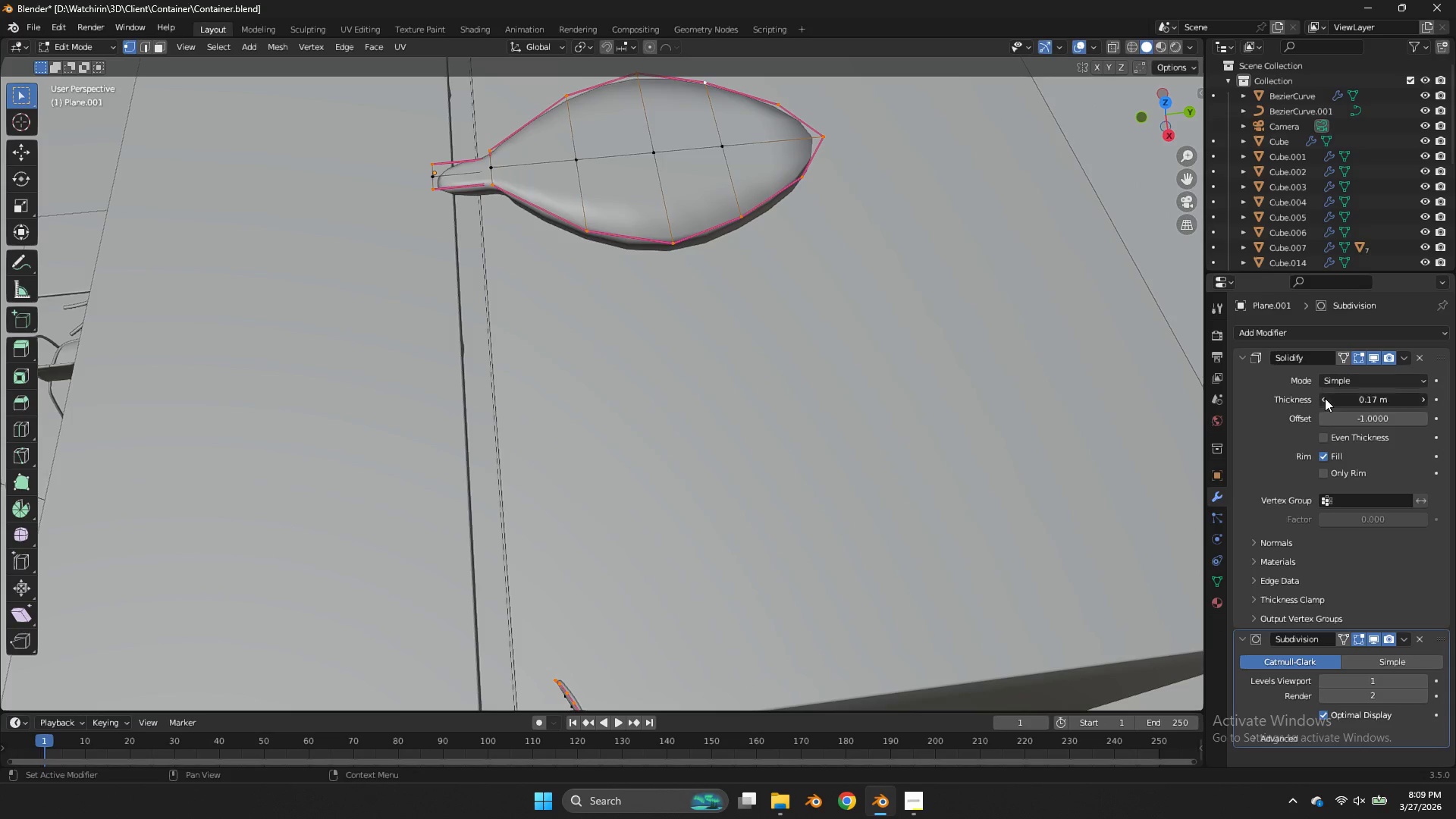 
triple_click([1325, 398])
 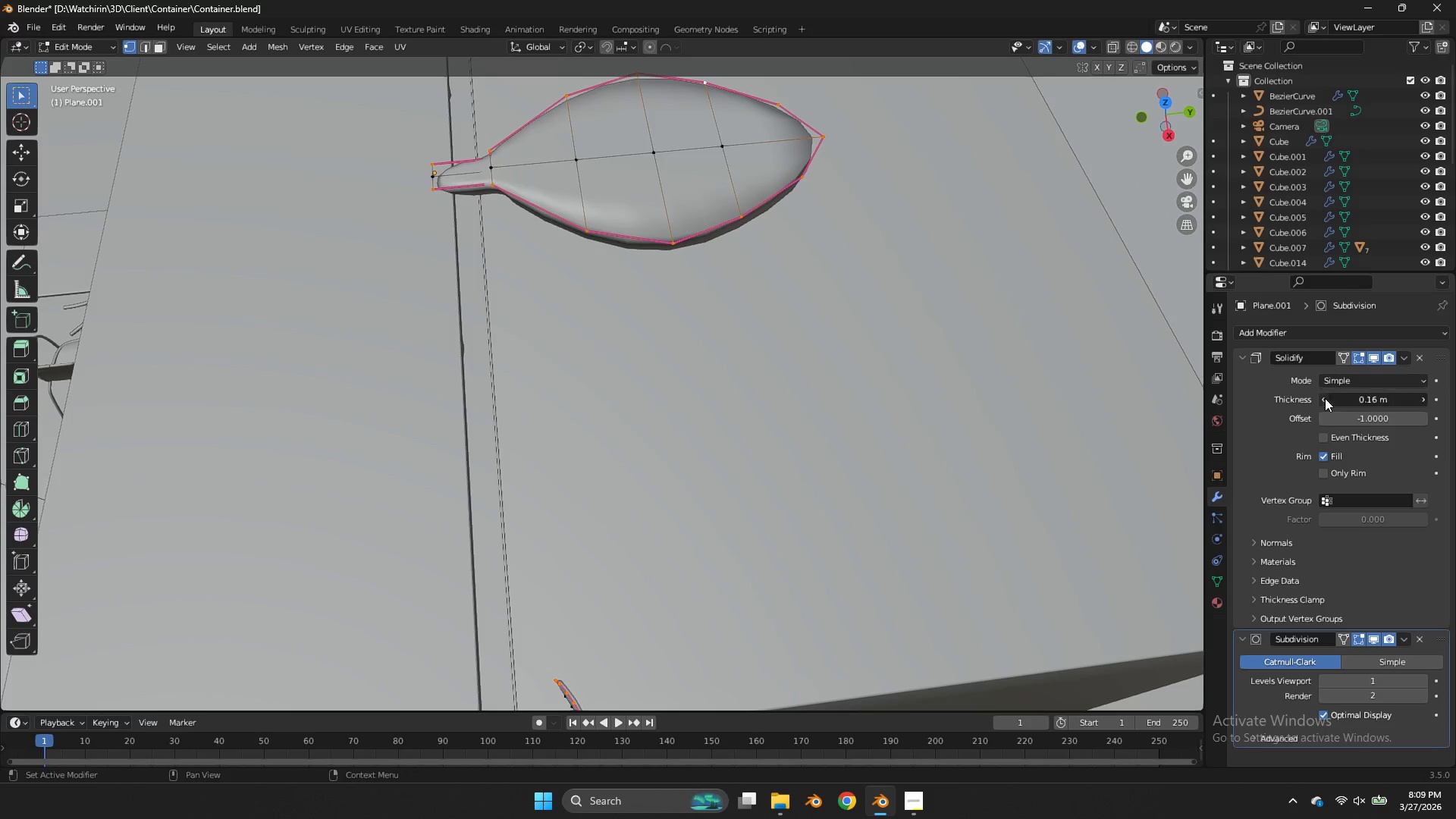 
triple_click([1325, 398])
 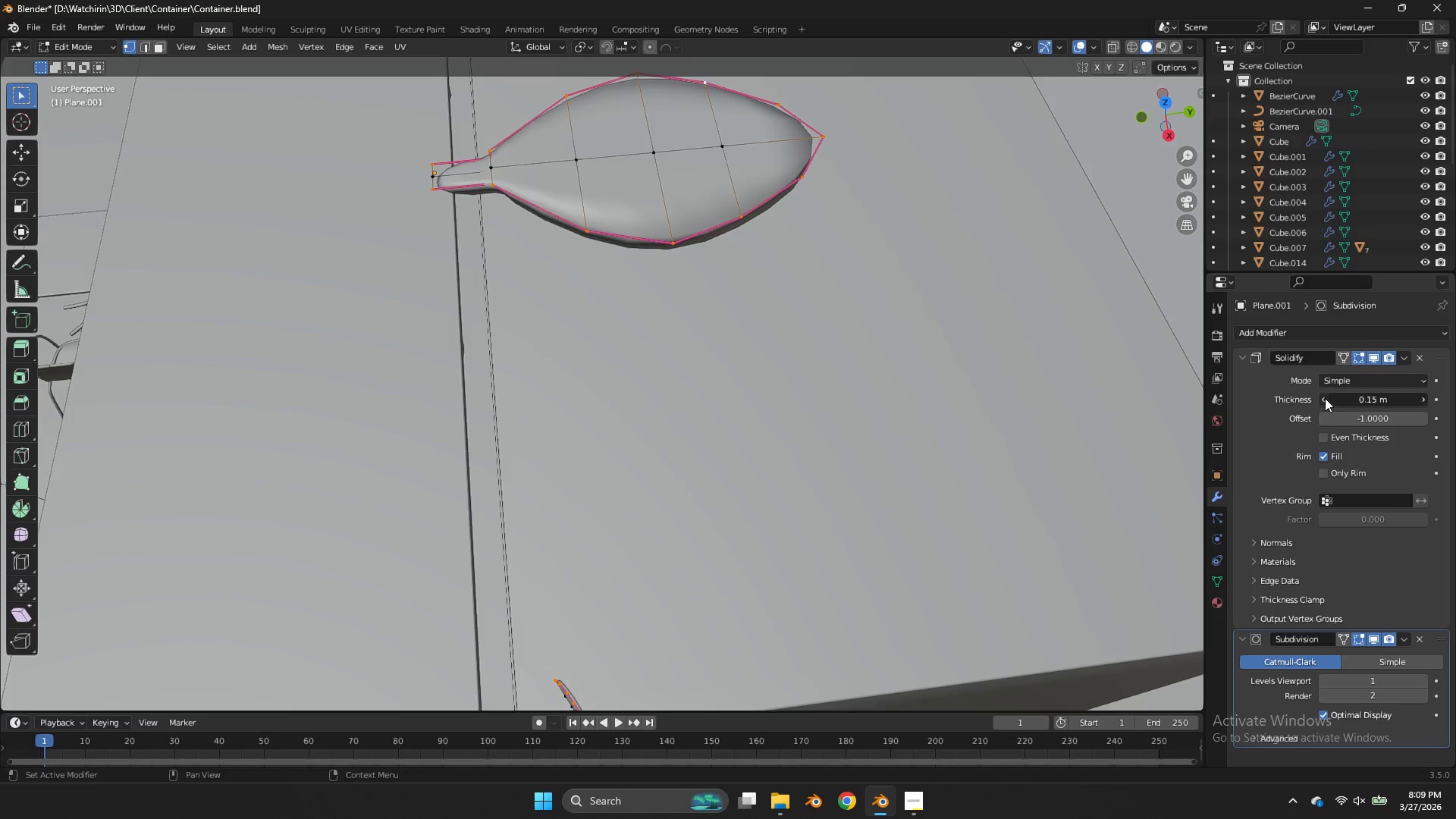 
triple_click([1325, 398])
 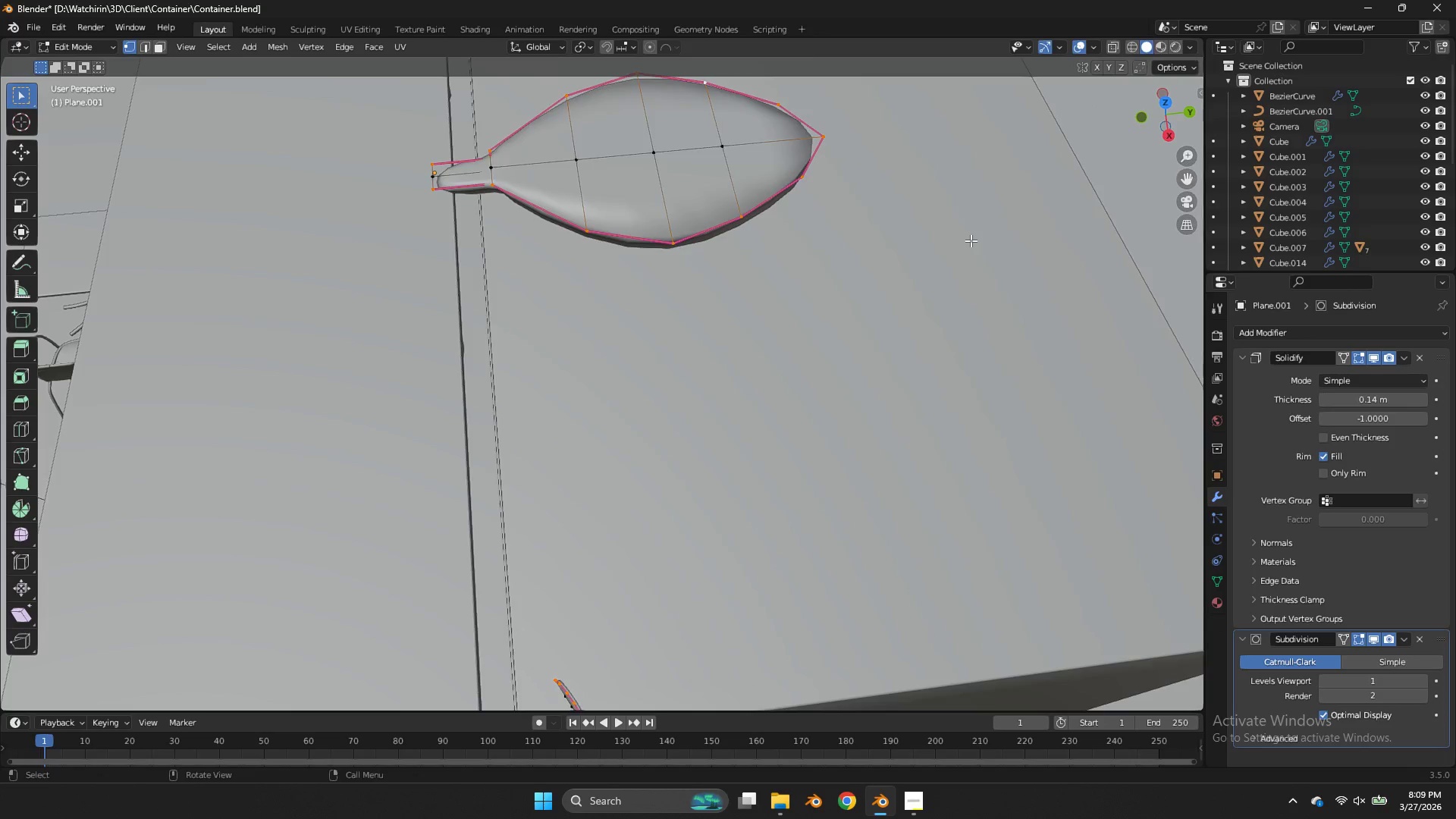 
key(Tab)
 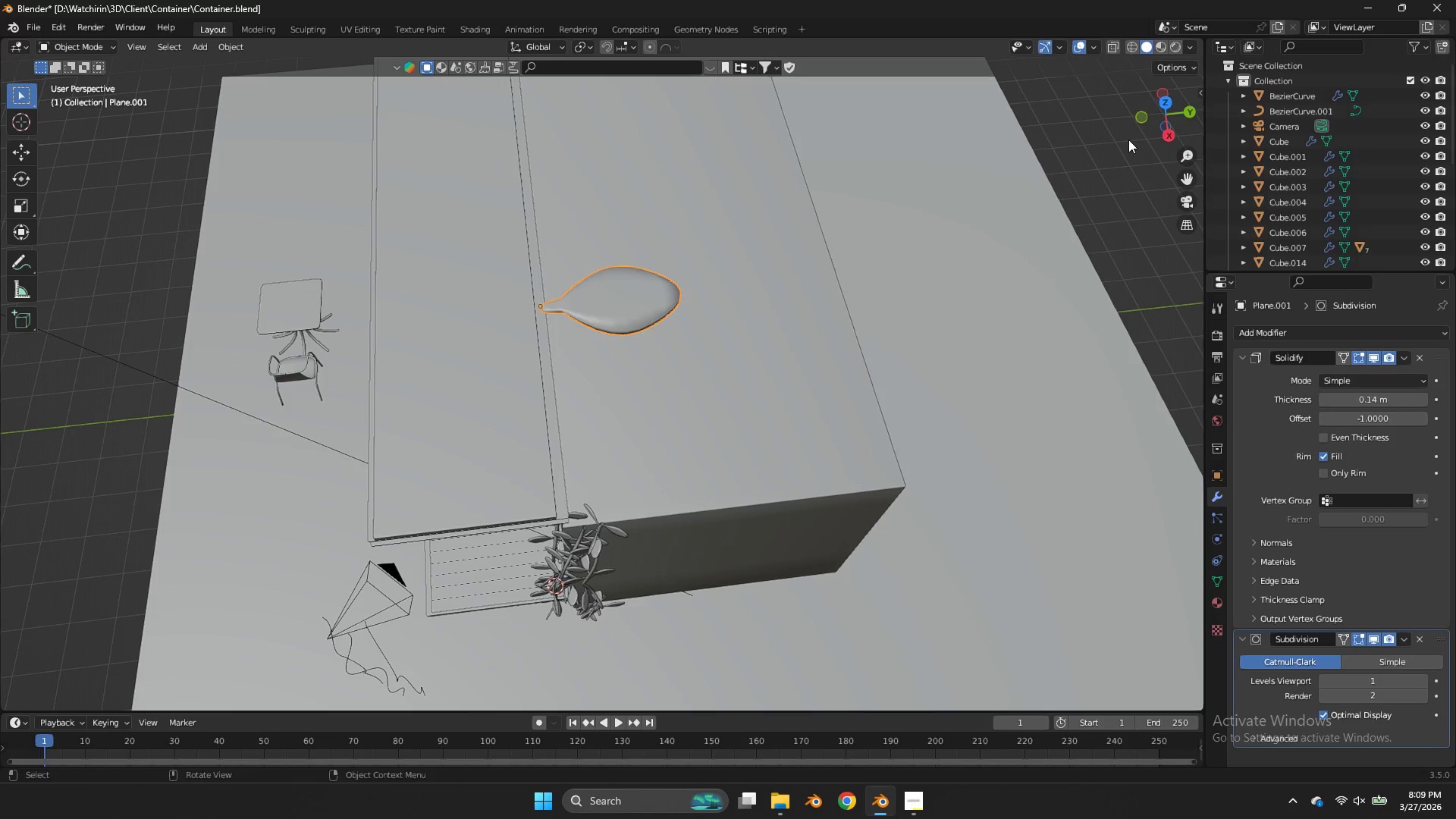 
scroll: coordinate [971, 240], scroll_direction: down, amount: 3.0
 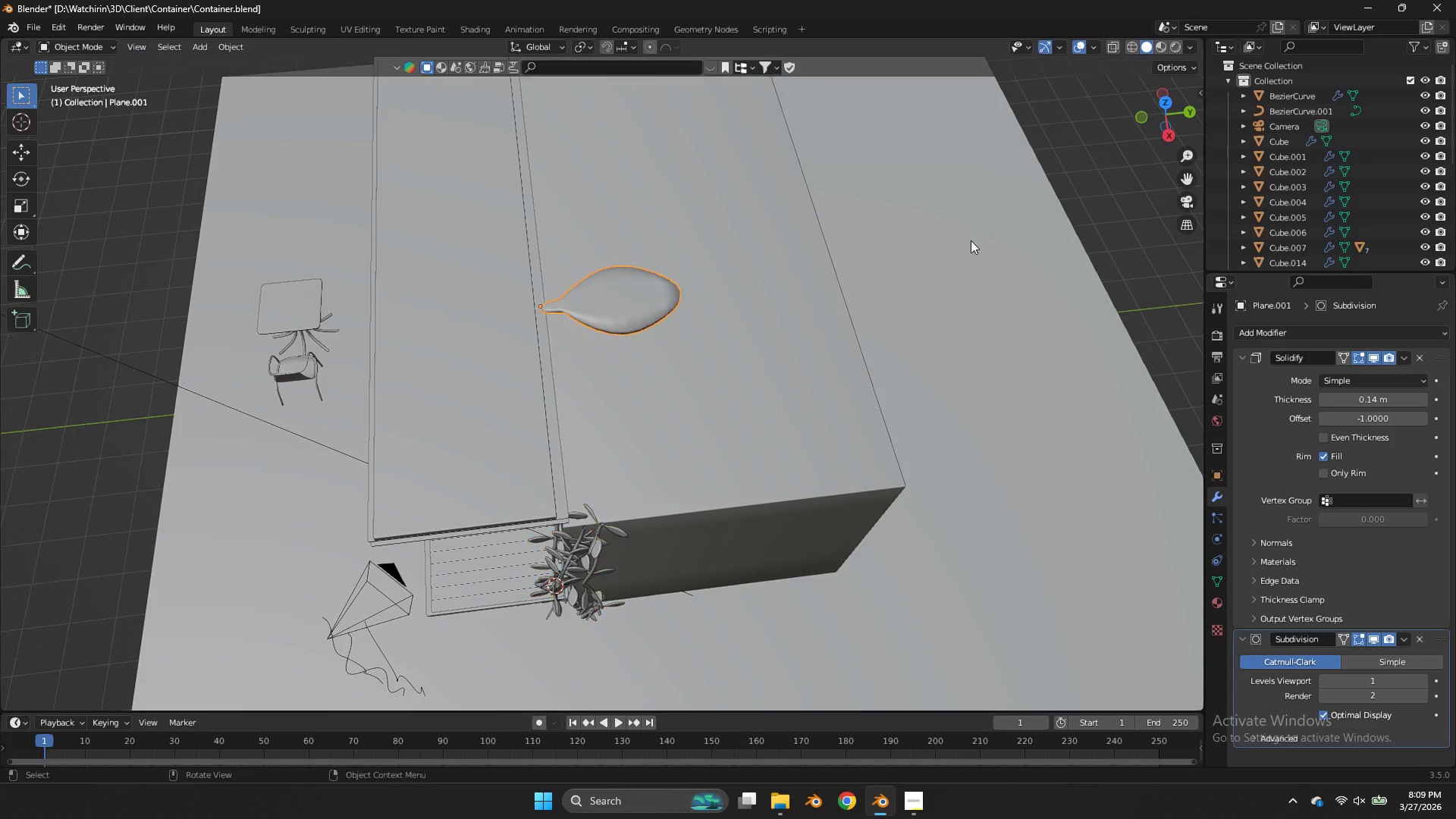 
left_click_drag(start_coordinate=[1150, 115], to_coordinate=[1177, 61])
 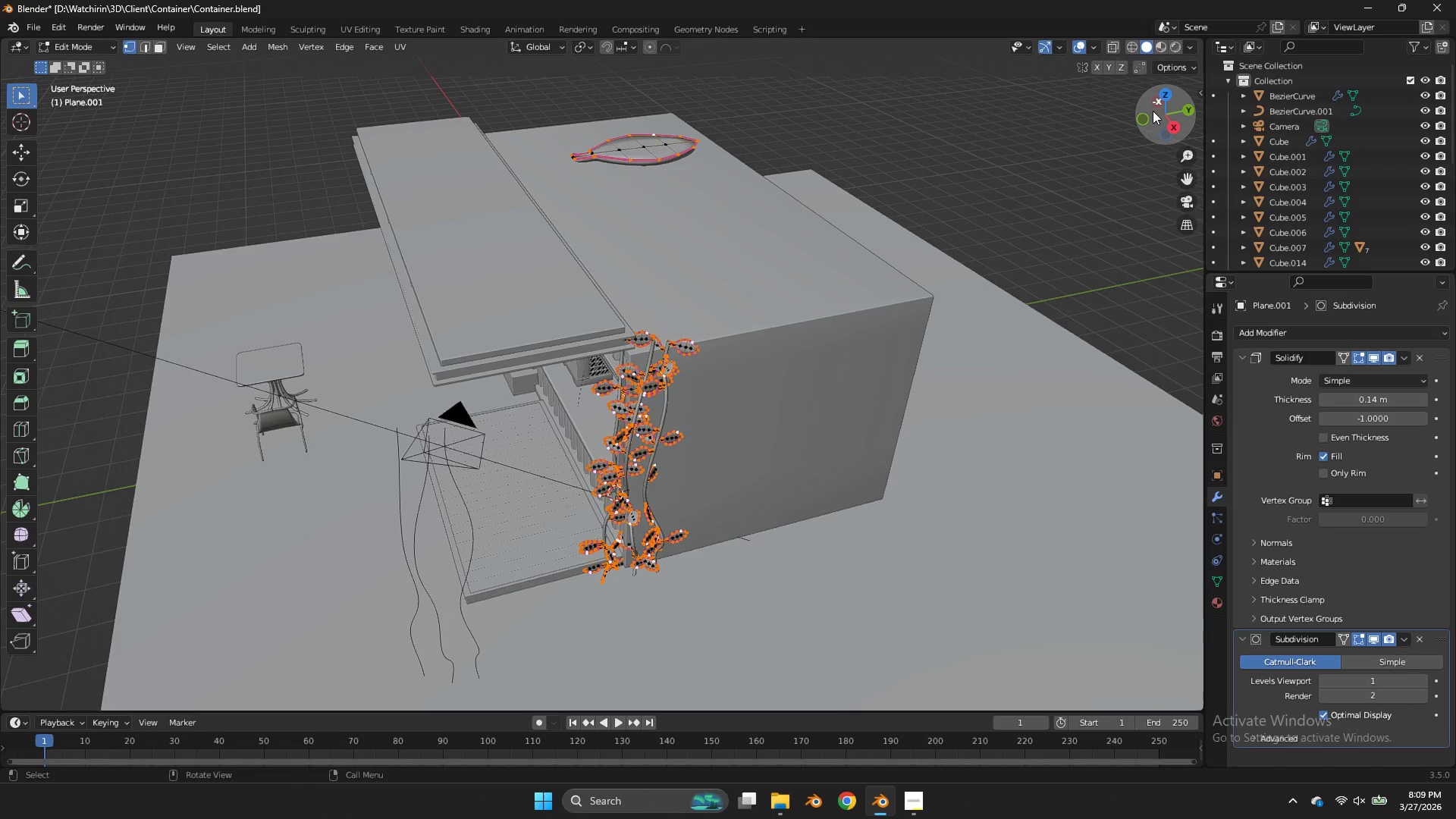 
key(Tab)
type(asy)
 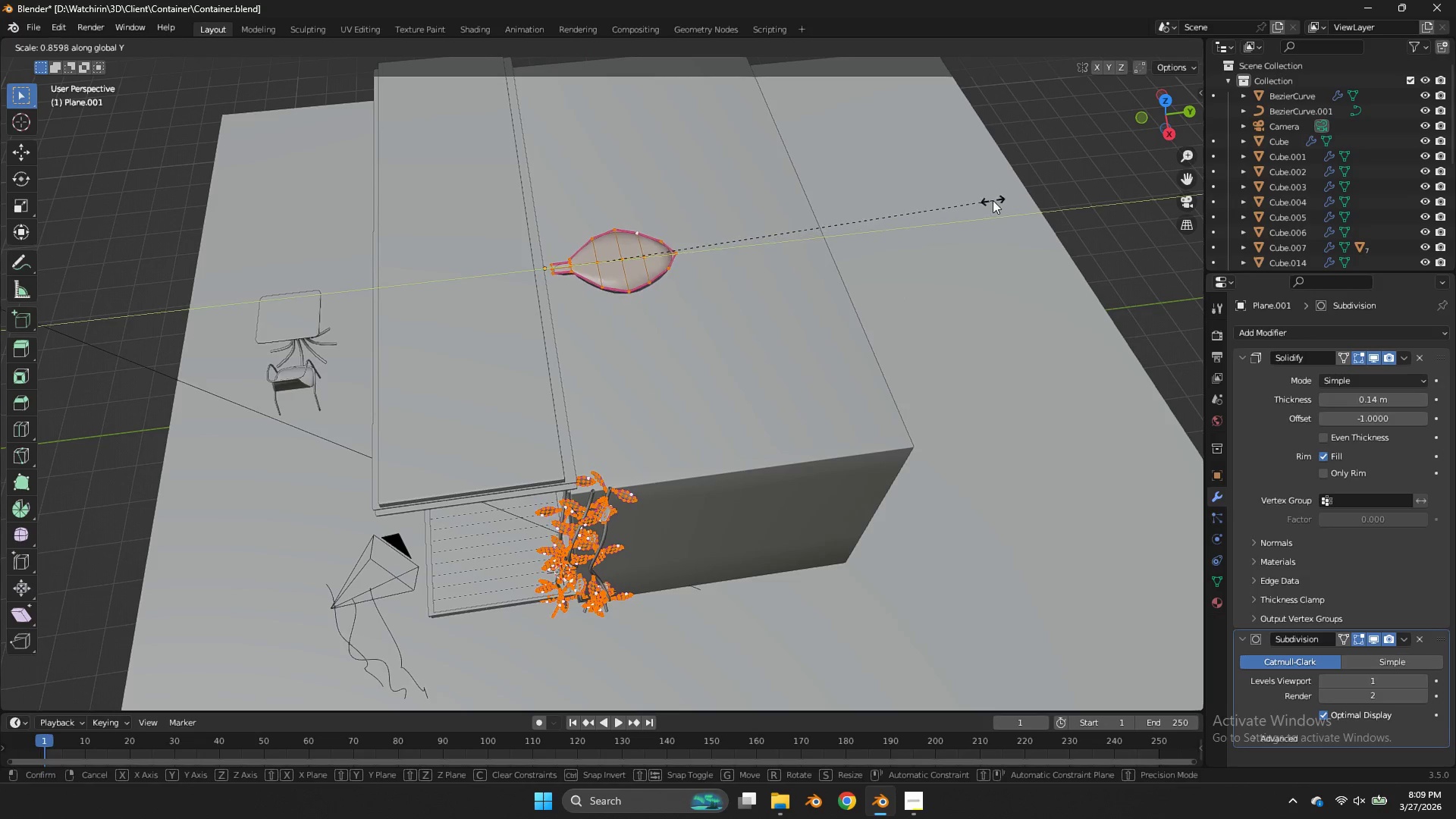 
left_click_drag(start_coordinate=[1152, 111], to_coordinate=[1129, 157])
 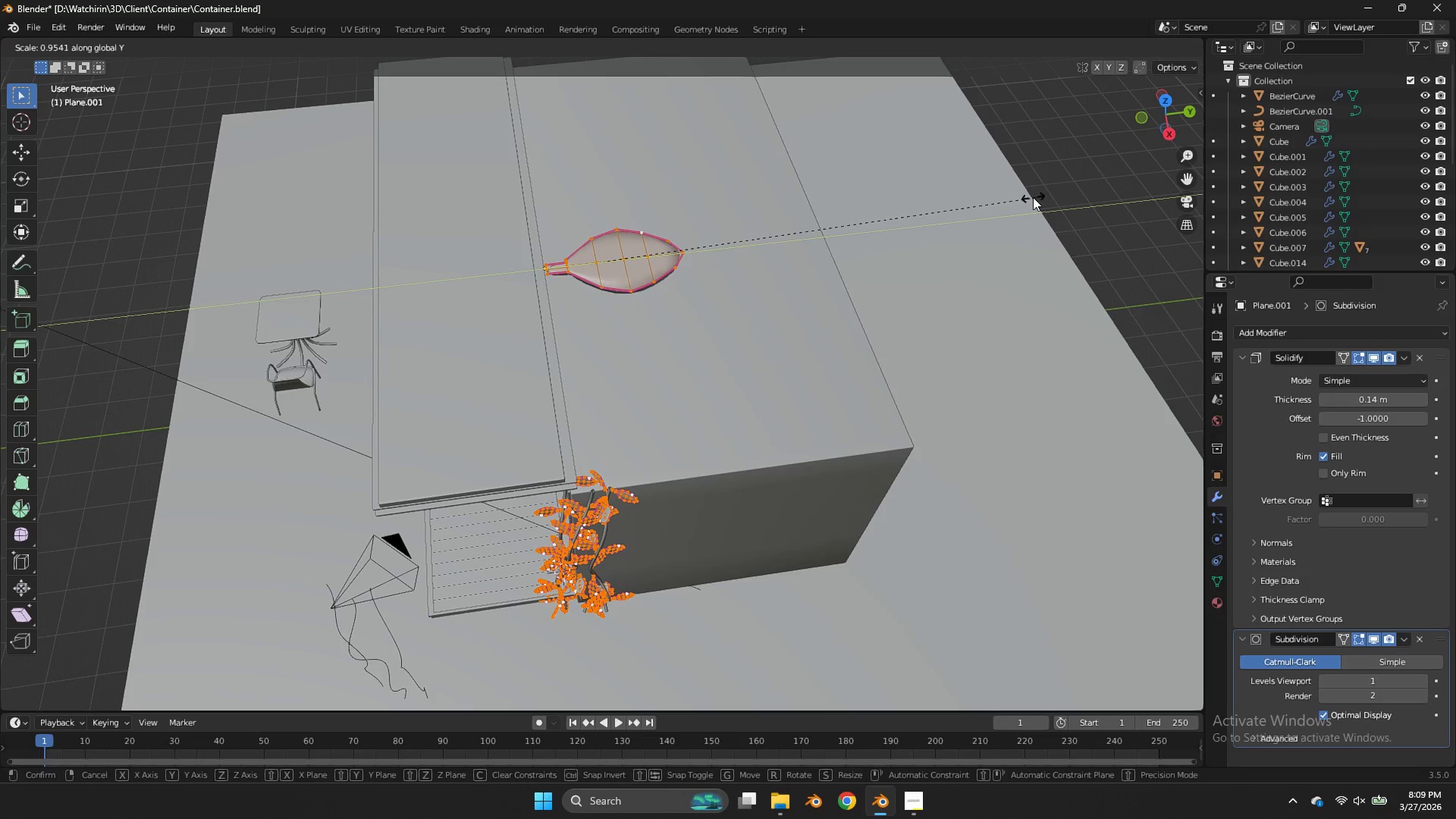 
left_click([993, 200])
 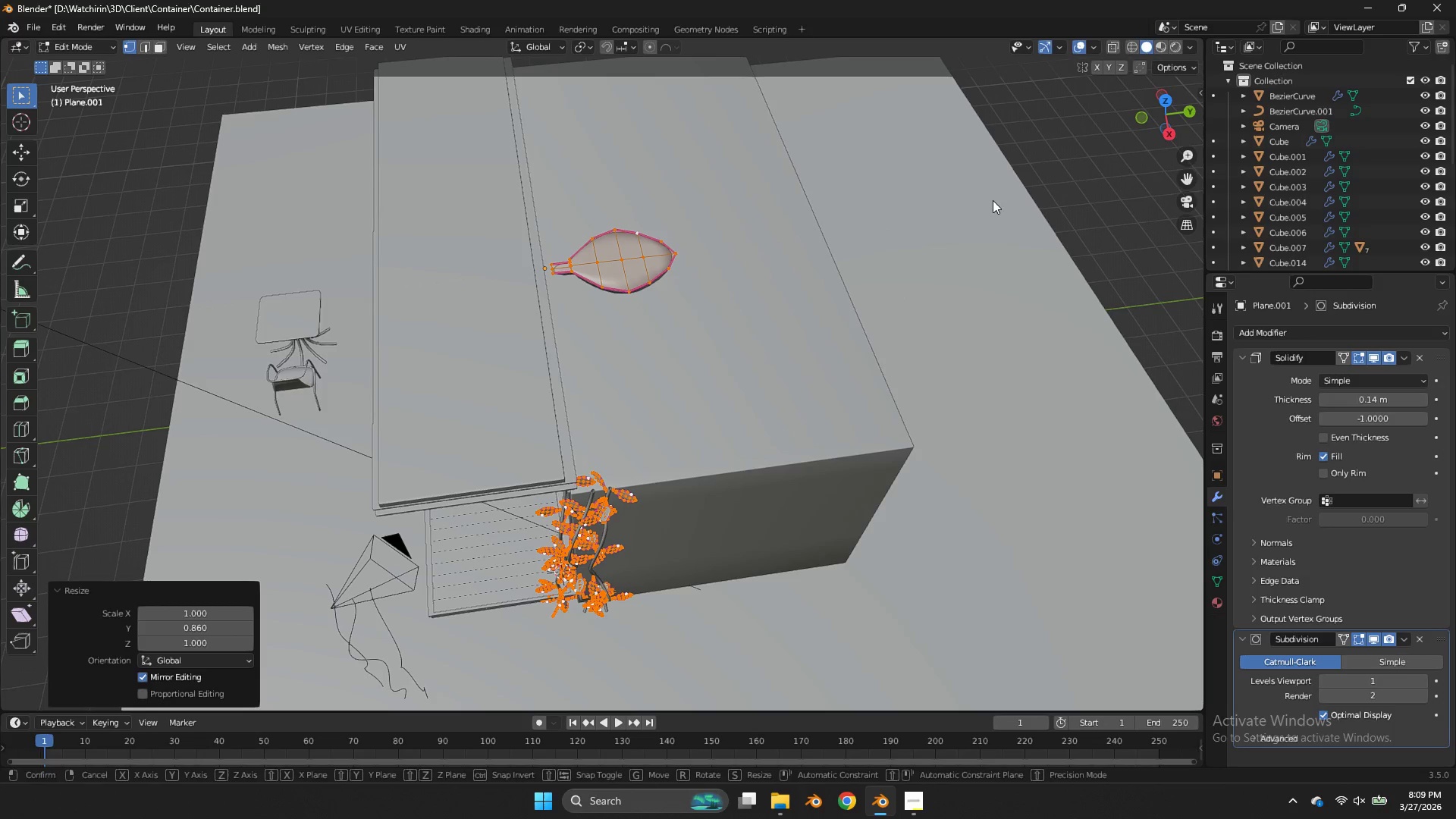 
type(gy)
 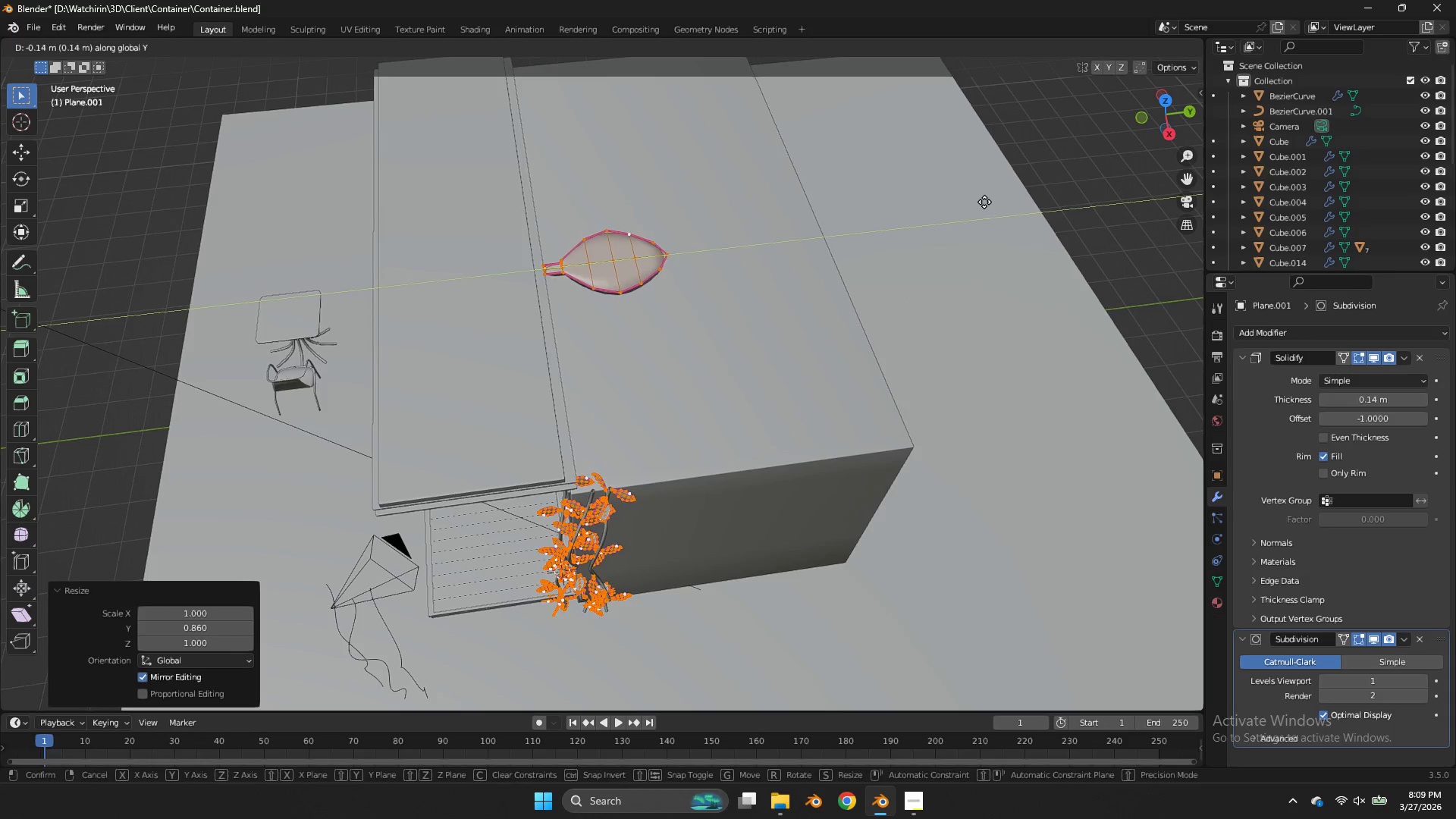 
left_click([984, 202])
 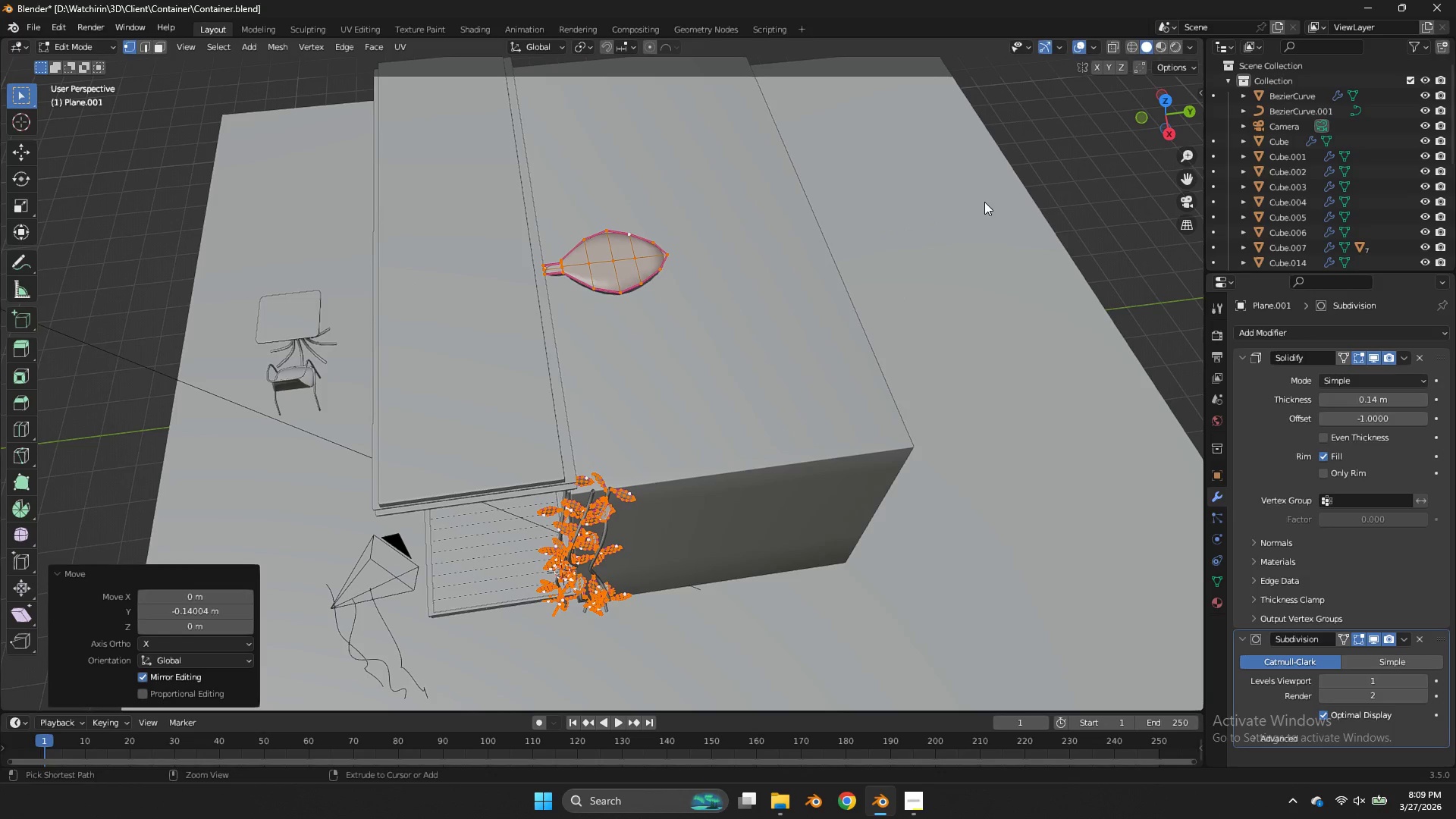 
key(Control+ControlLeft)
 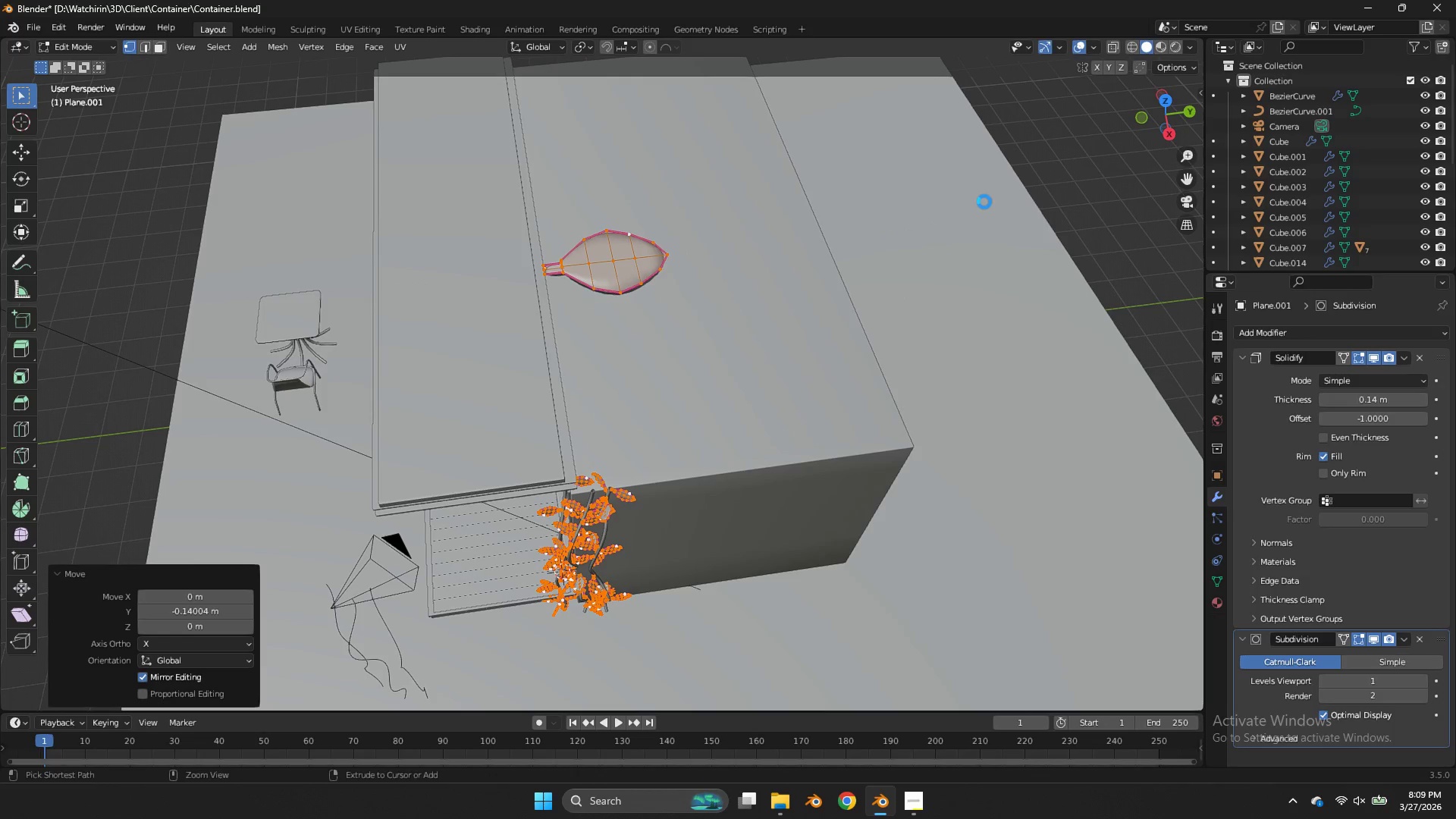 
key(Control+S)
 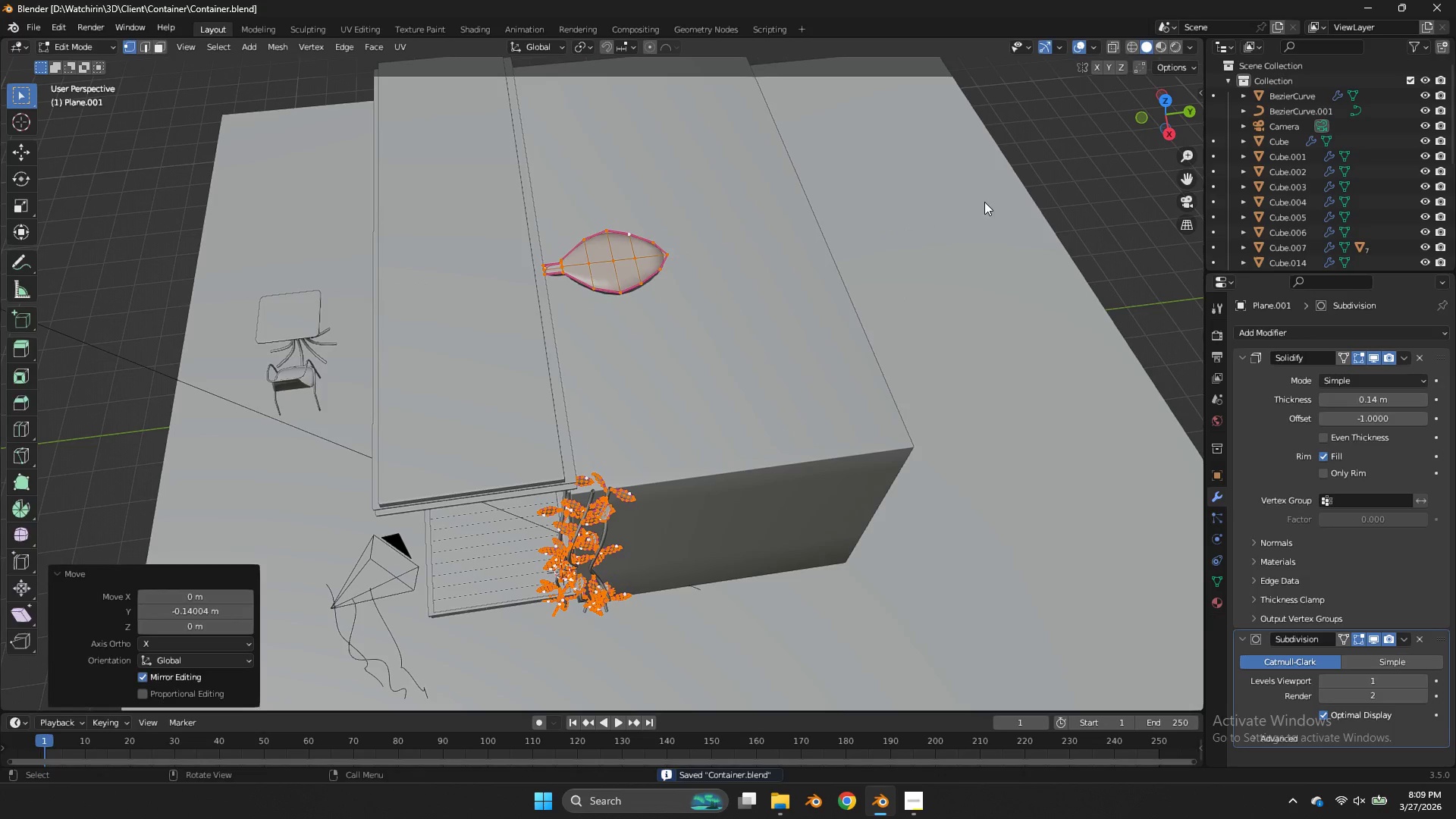 
key(Tab)
 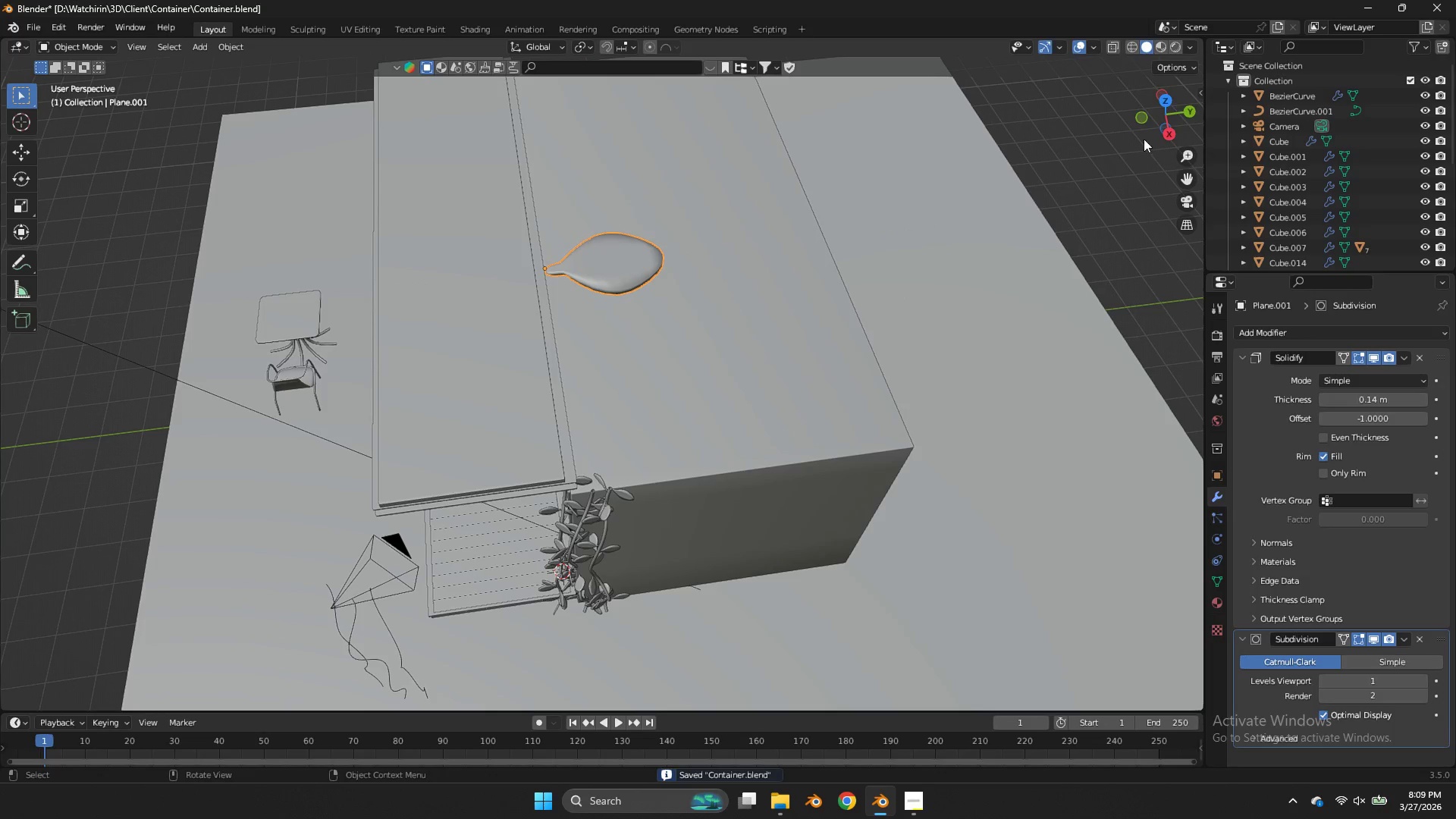 
left_click_drag(start_coordinate=[1150, 128], to_coordinate=[1166, 65])
 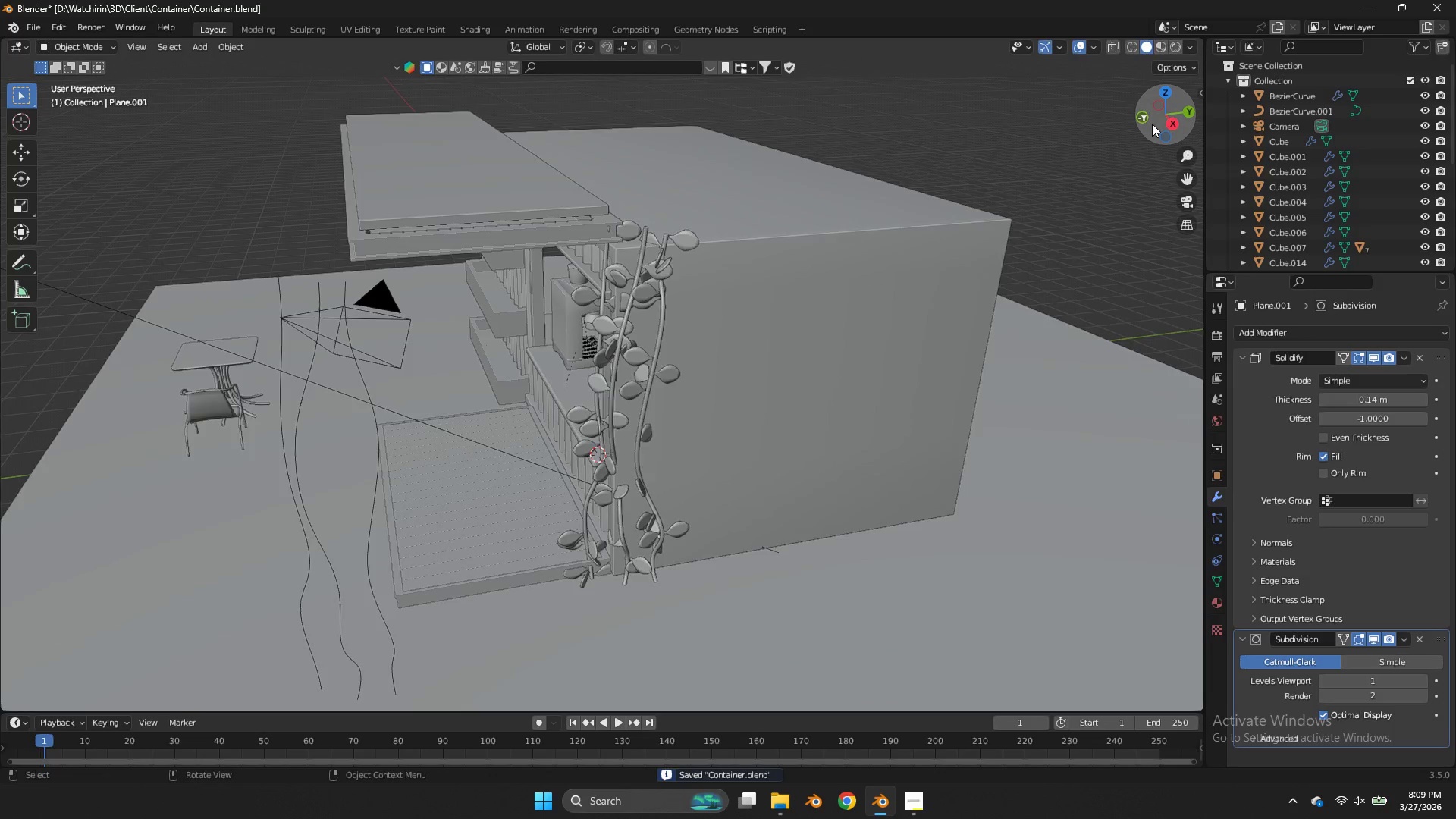 
scroll: coordinate [1152, 124], scroll_direction: up, amount: 2.0
 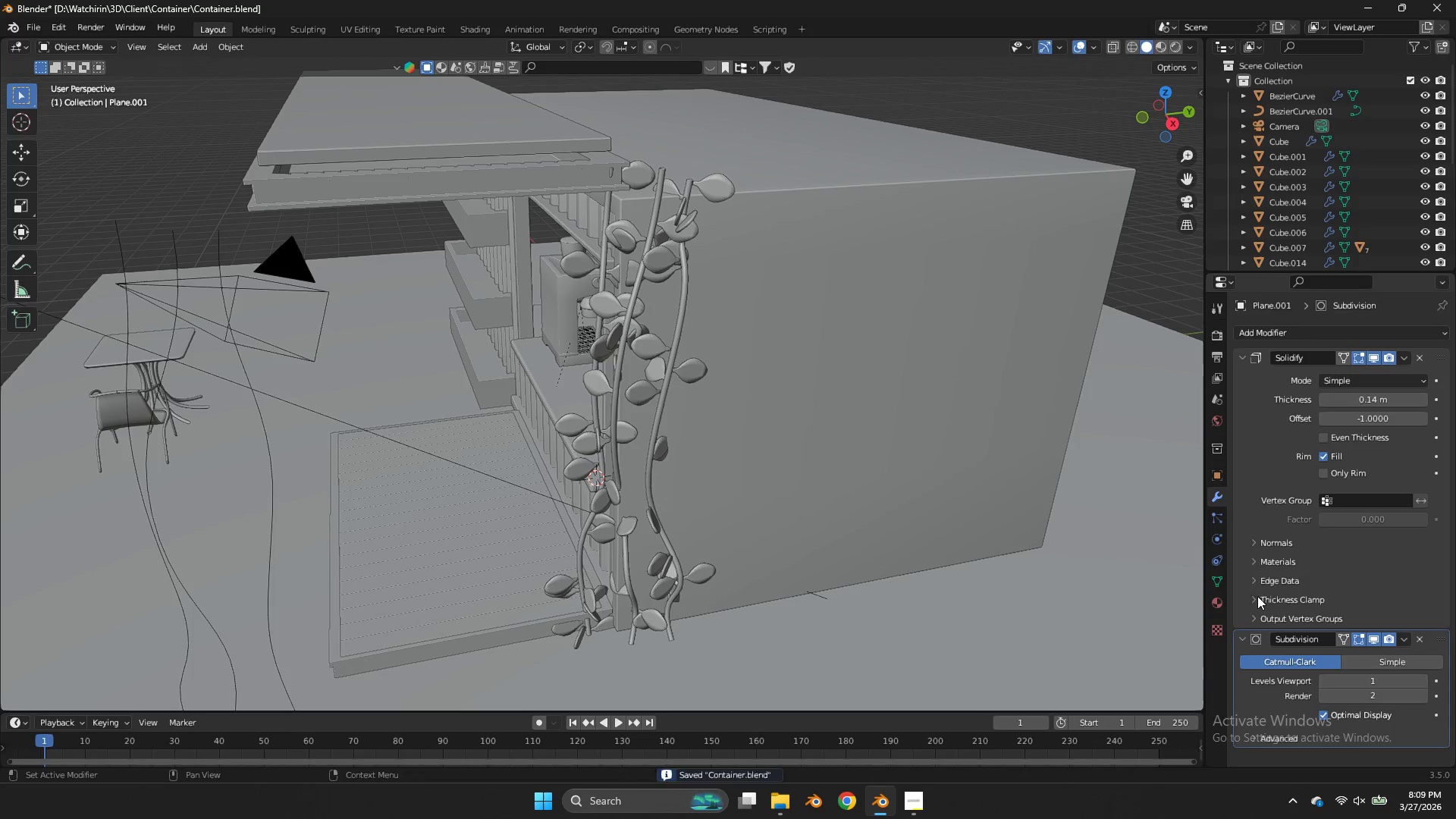 
double_click([1216, 592])
 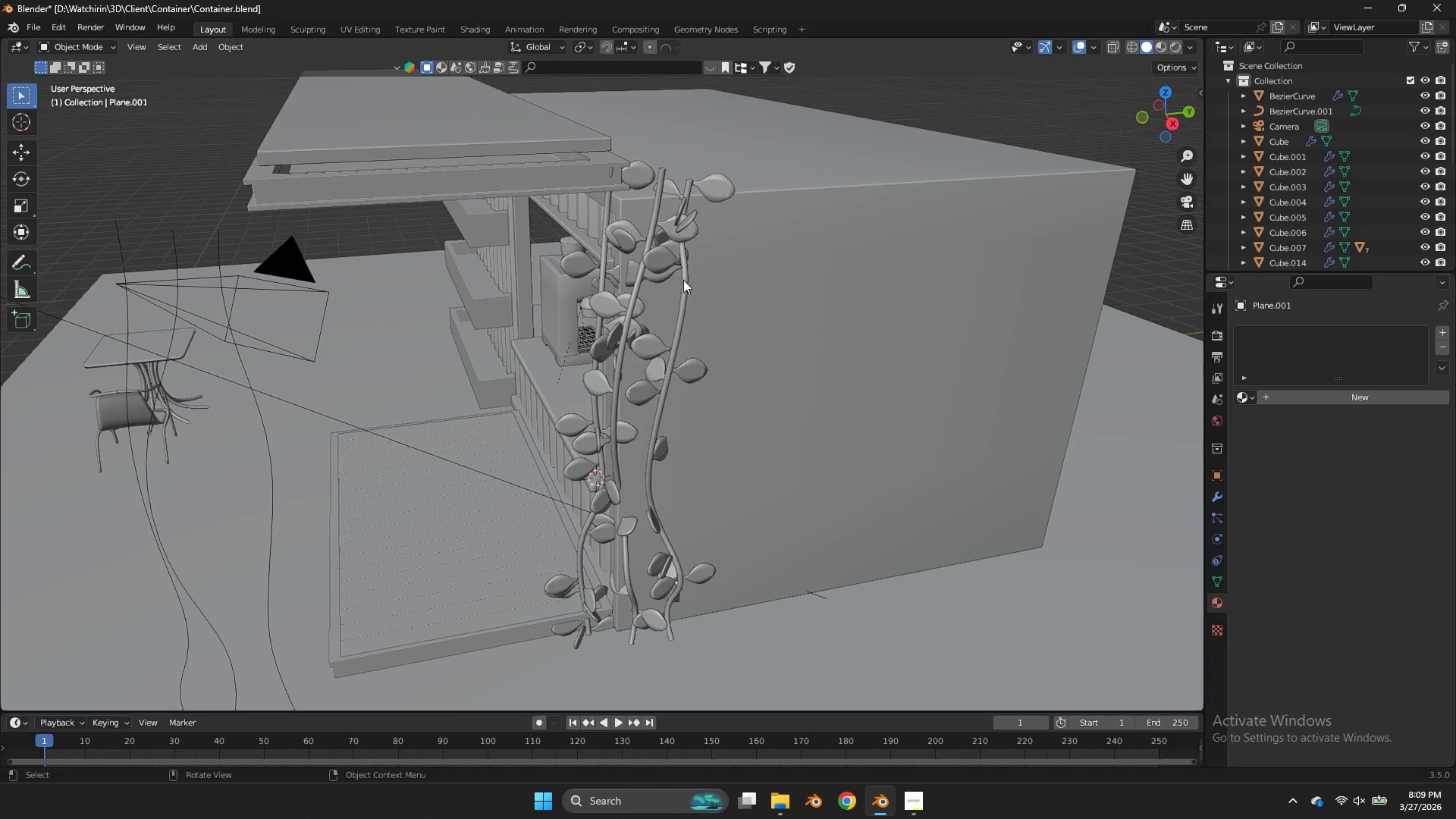 
left_click([685, 281])
 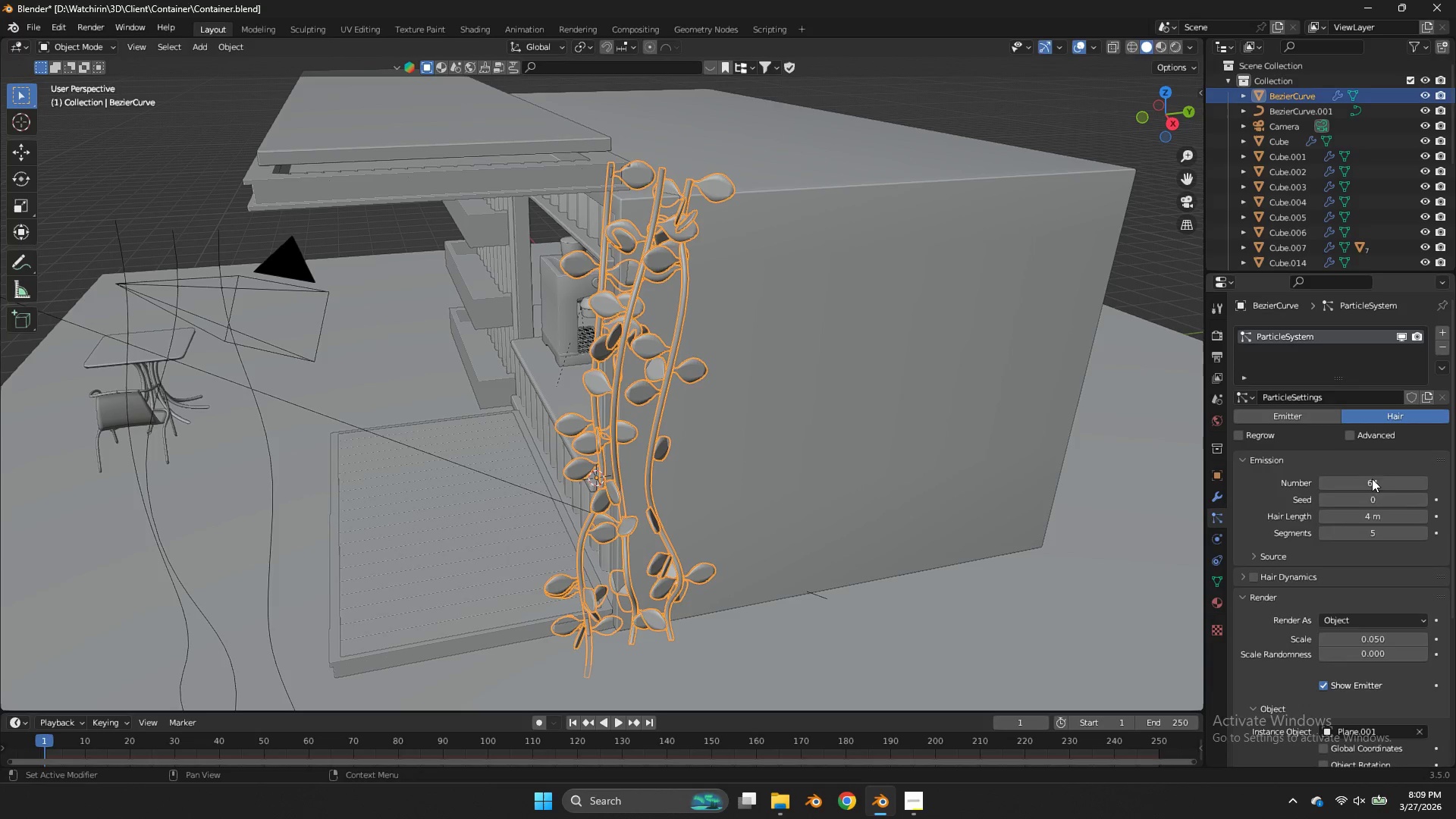 
left_click_drag(start_coordinate=[1420, 480], to_coordinate=[692, 481])
 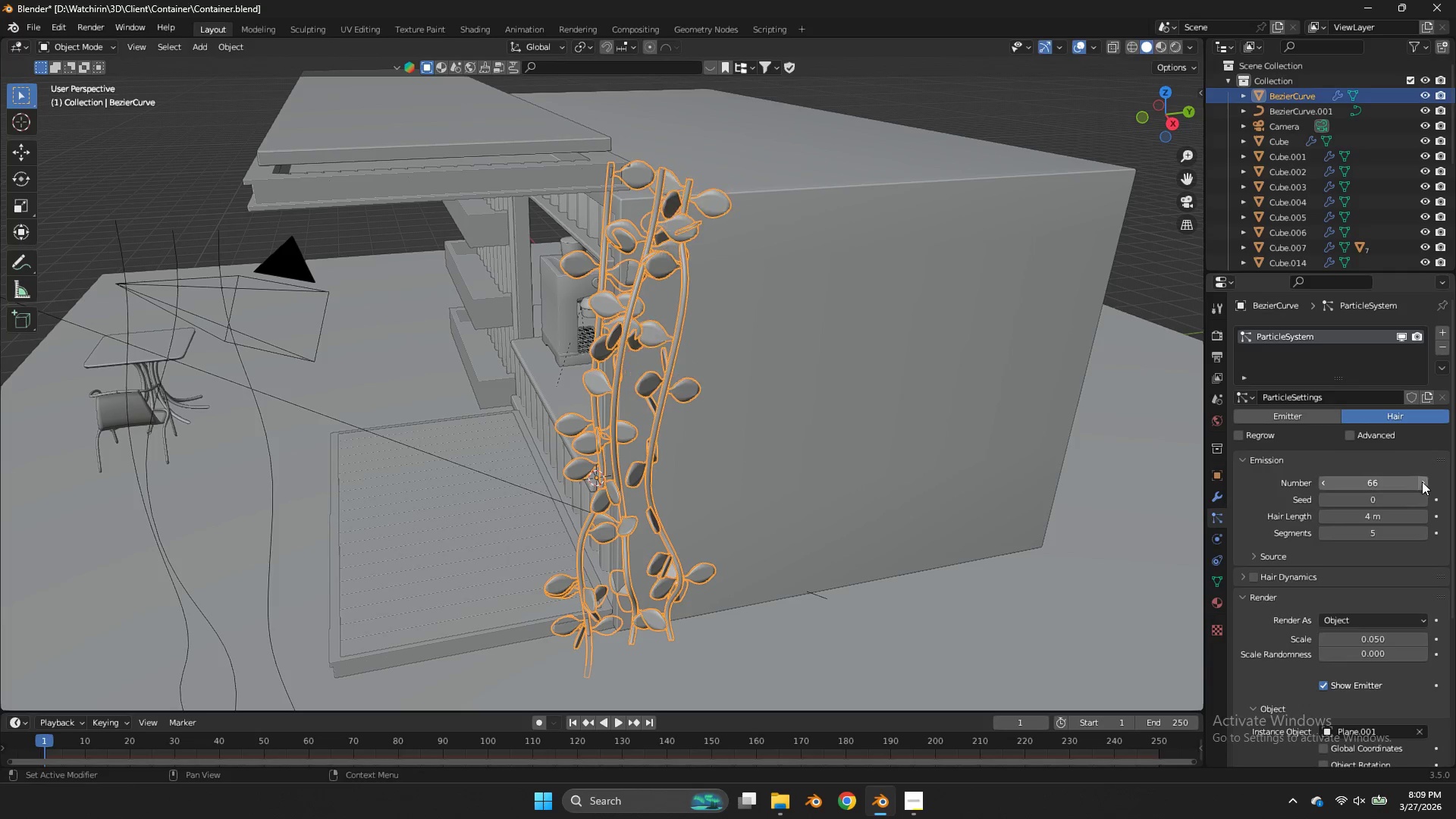 
double_click([1422, 482])
 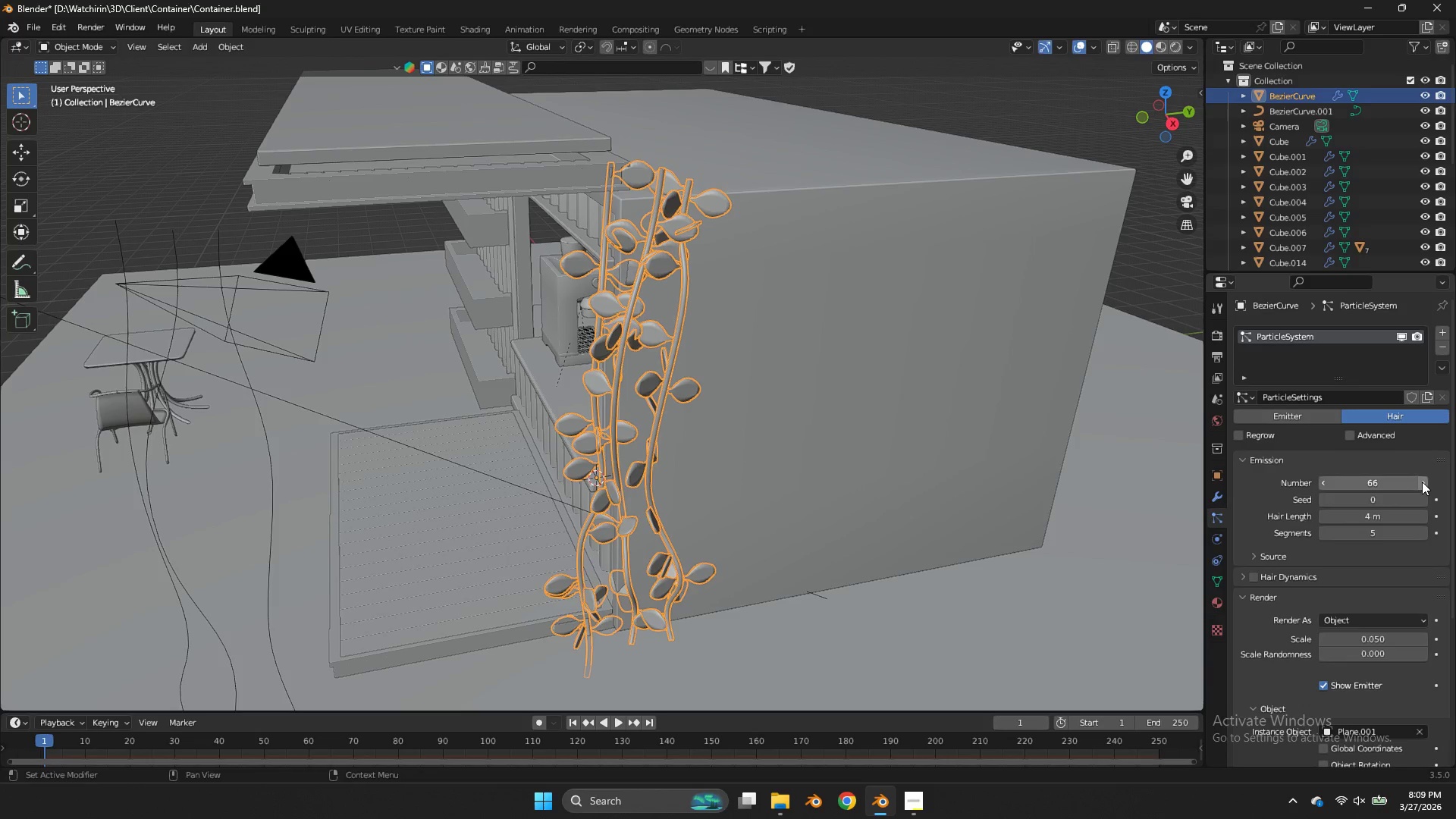 
triple_click([1422, 482])
 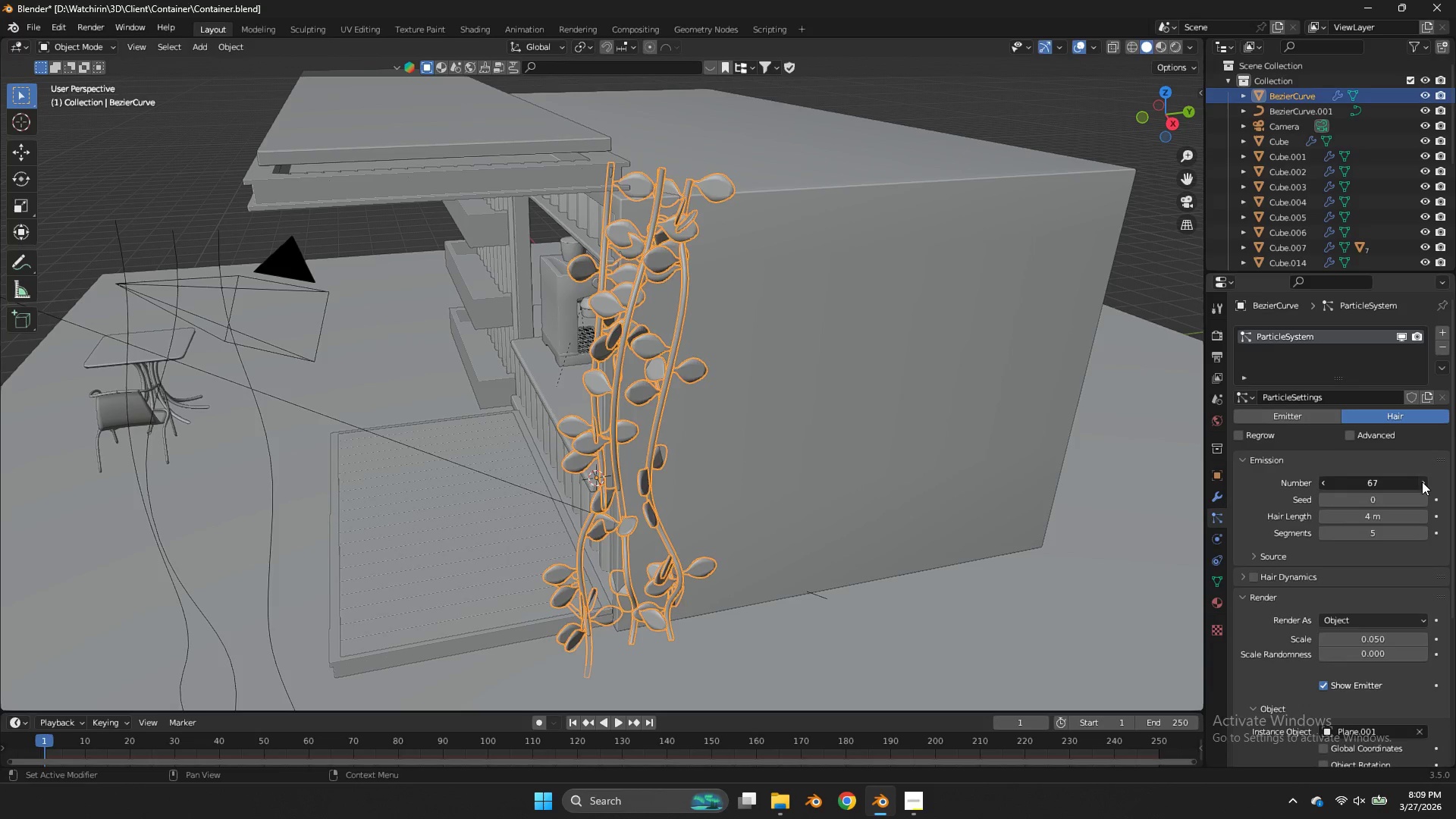 
triple_click([1422, 482])
 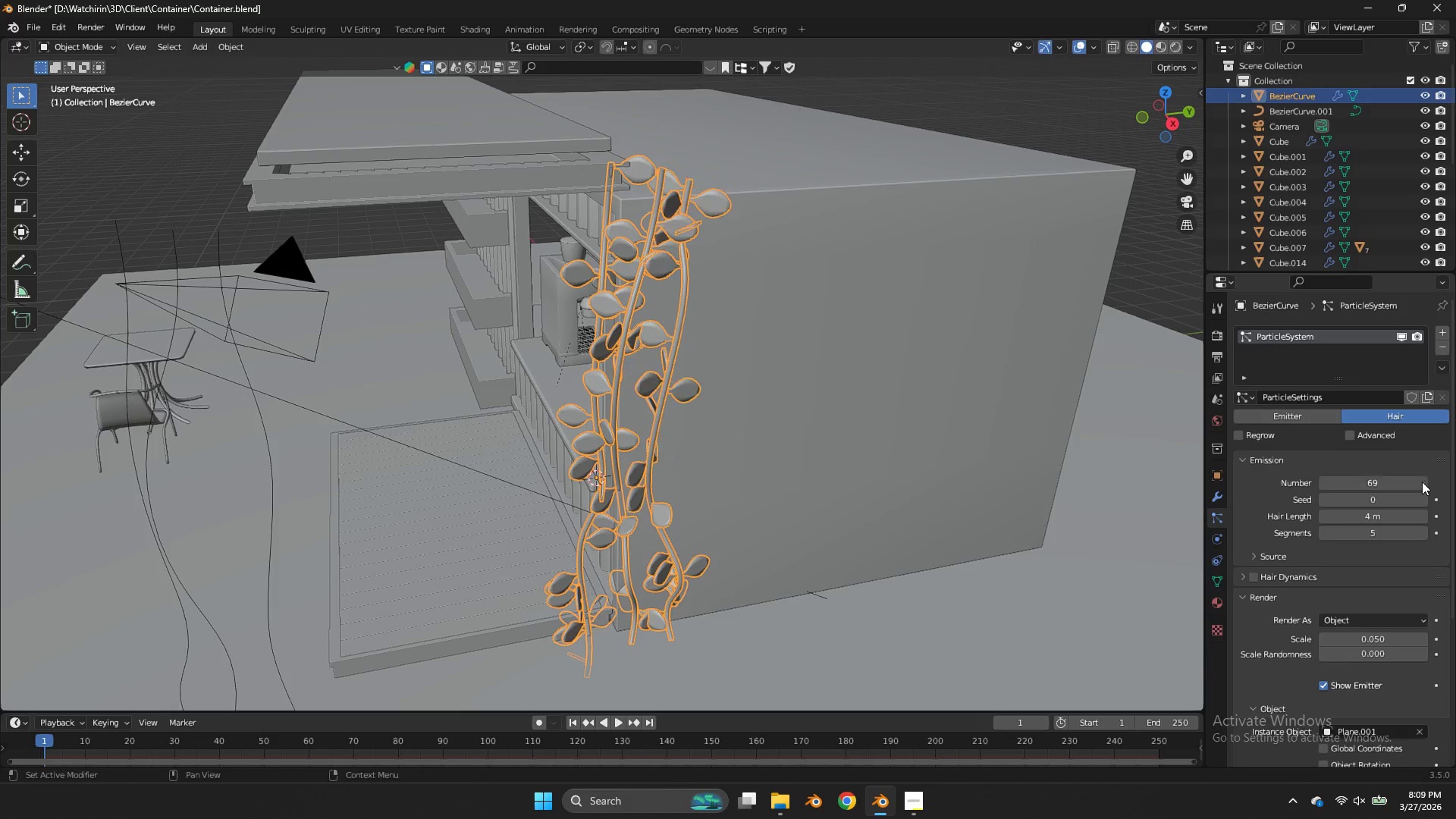 
triple_click([1422, 482])
 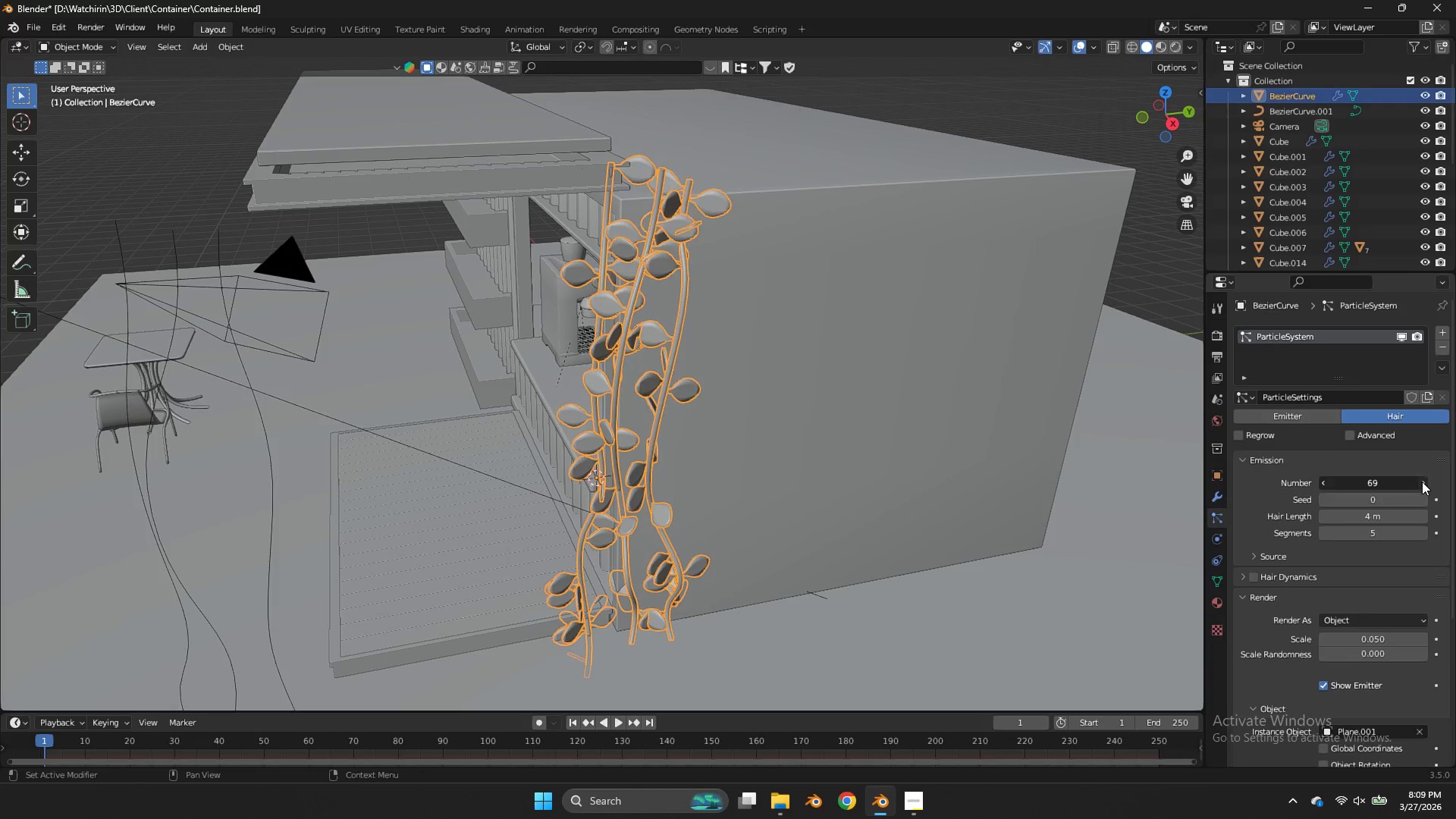 
triple_click([1422, 482])
 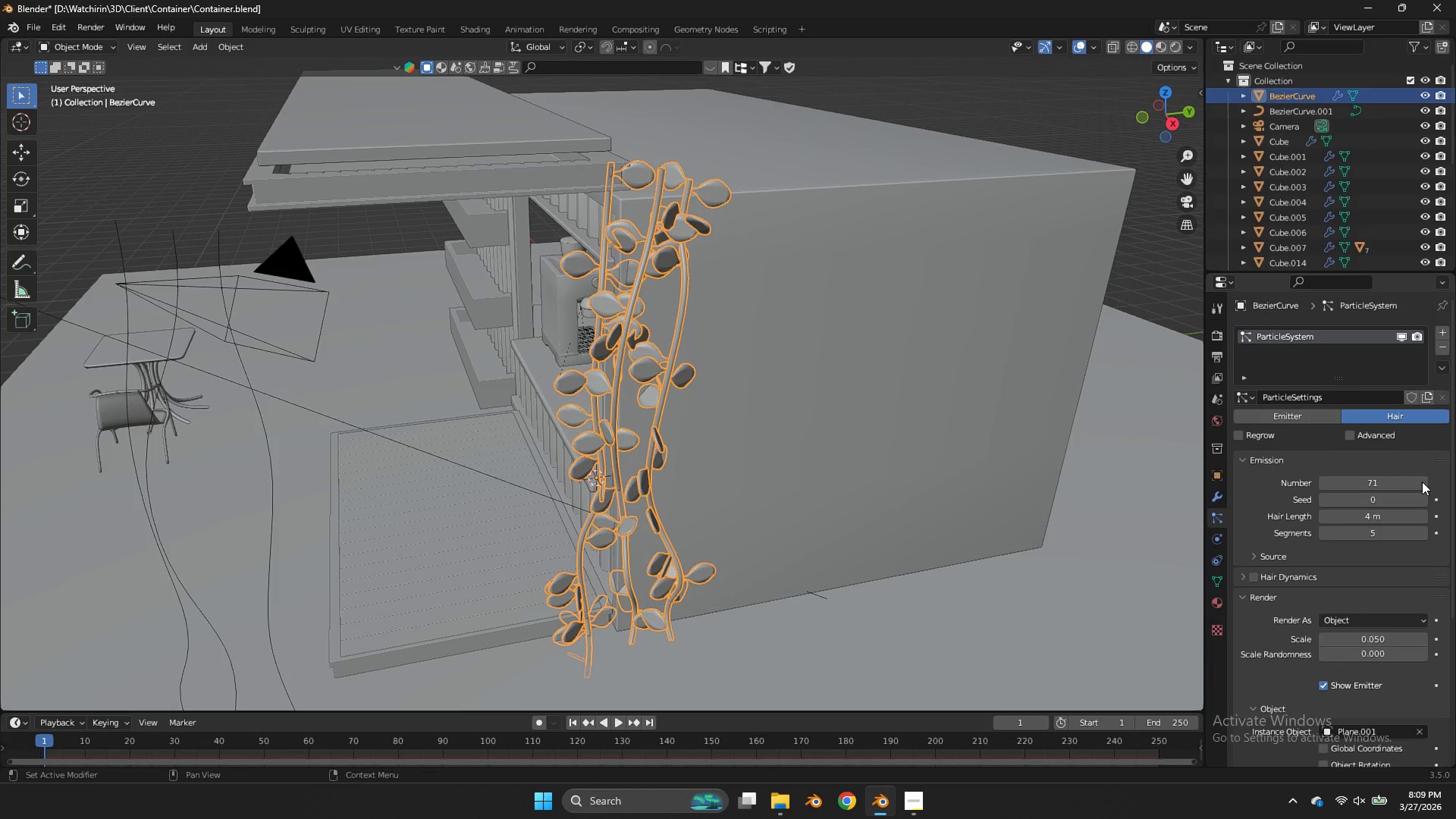 
triple_click([1422, 482])
 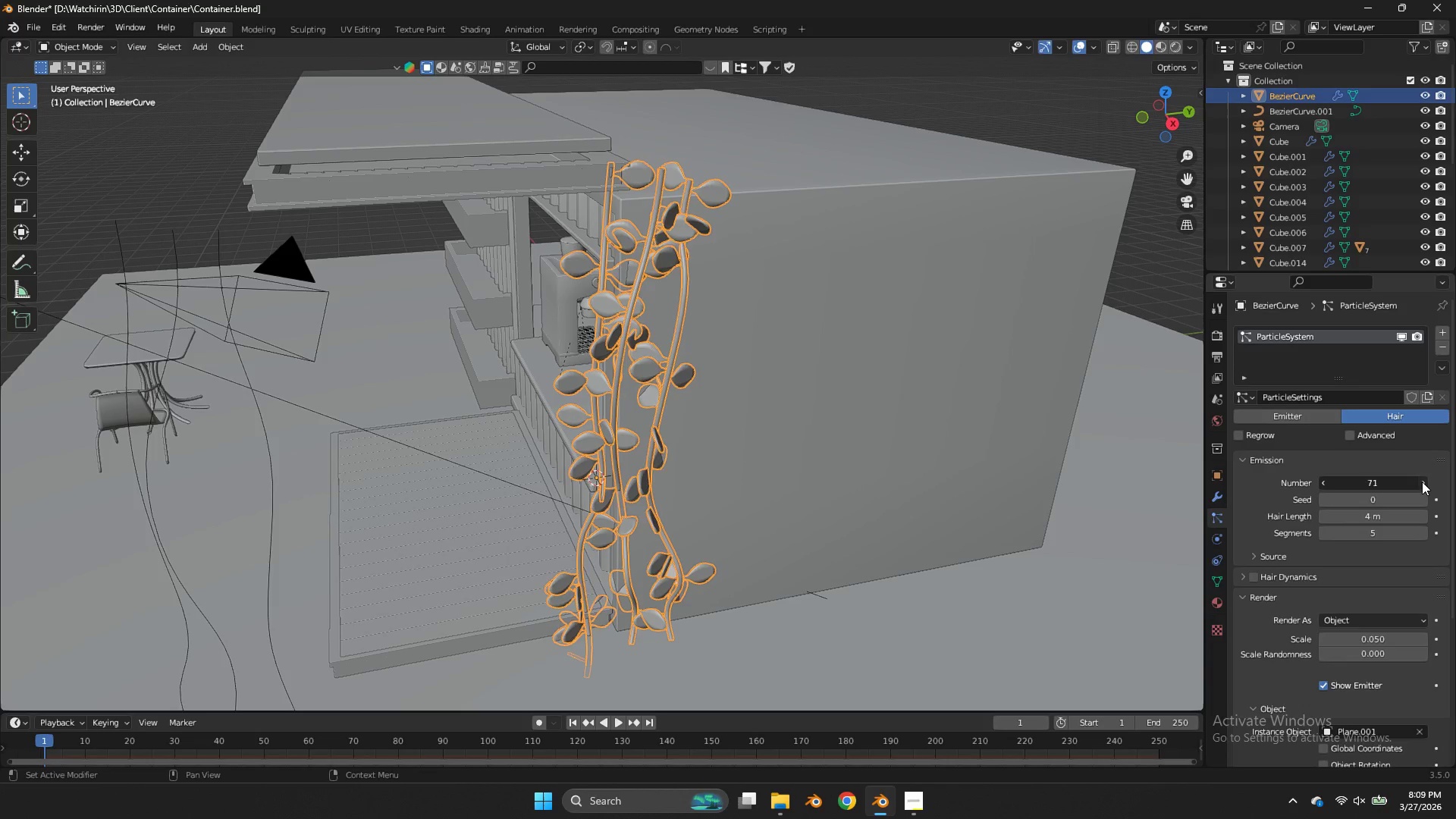 
triple_click([1422, 482])
 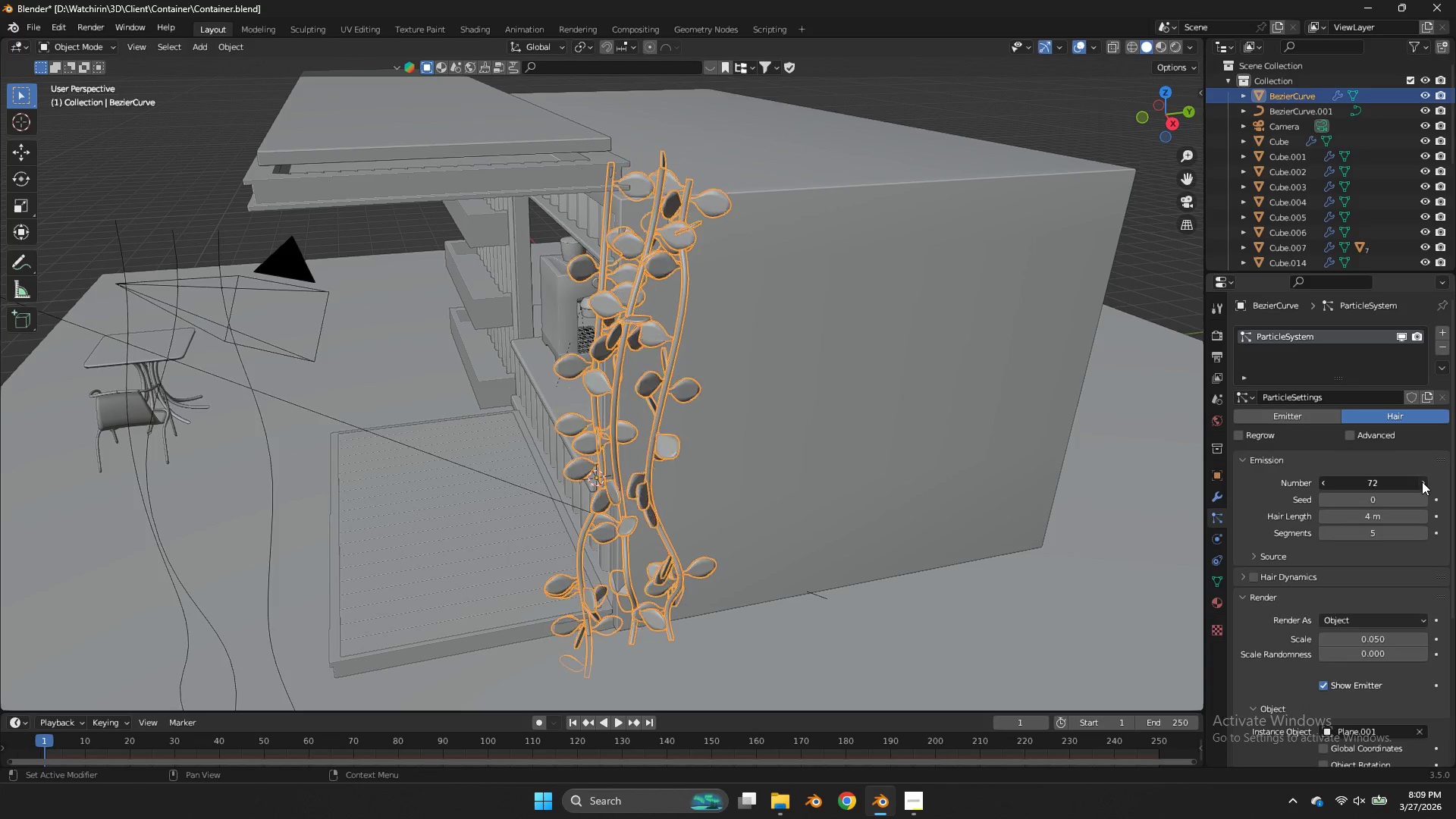 
triple_click([1422, 482])
 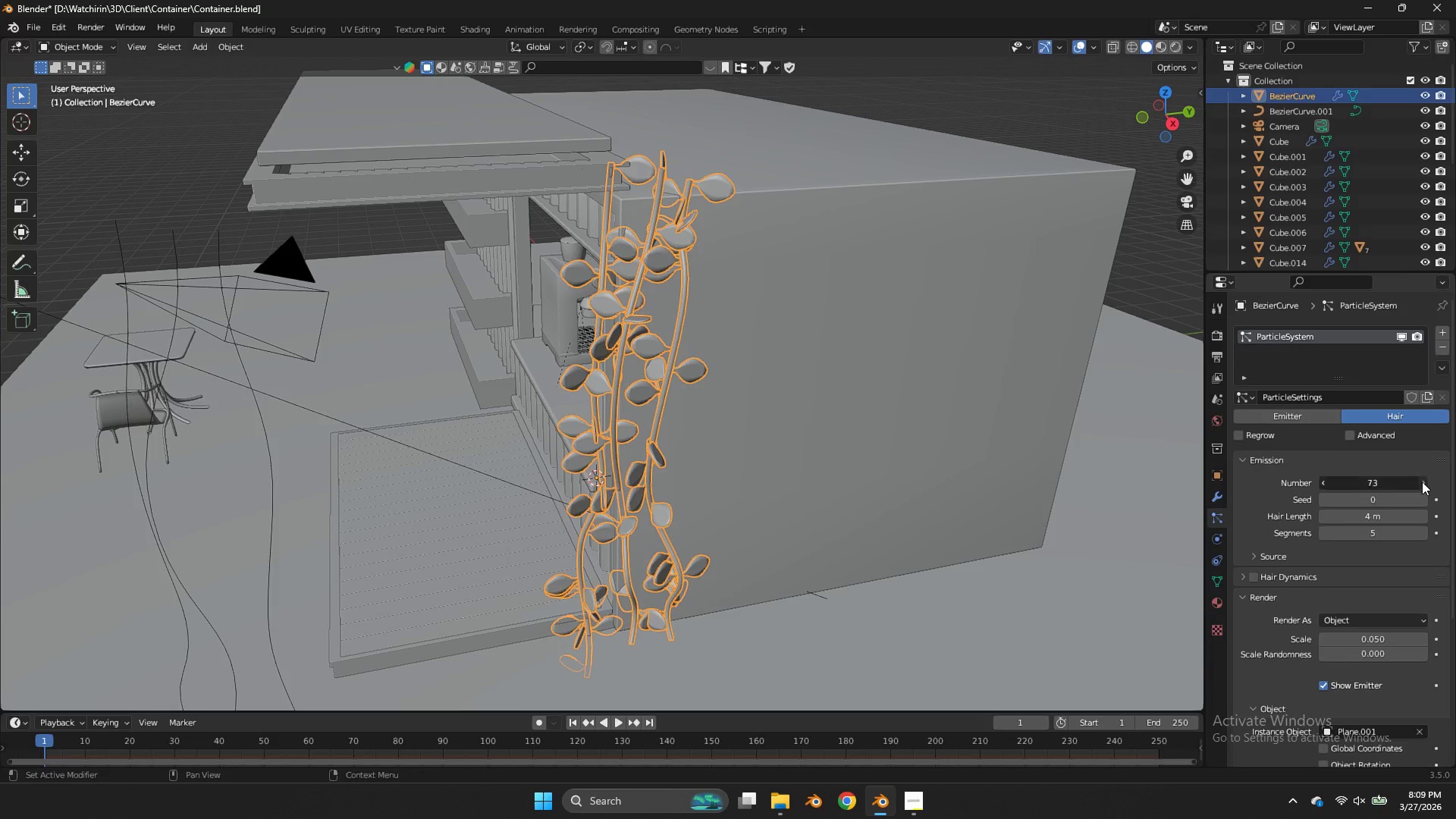 
triple_click([1422, 482])
 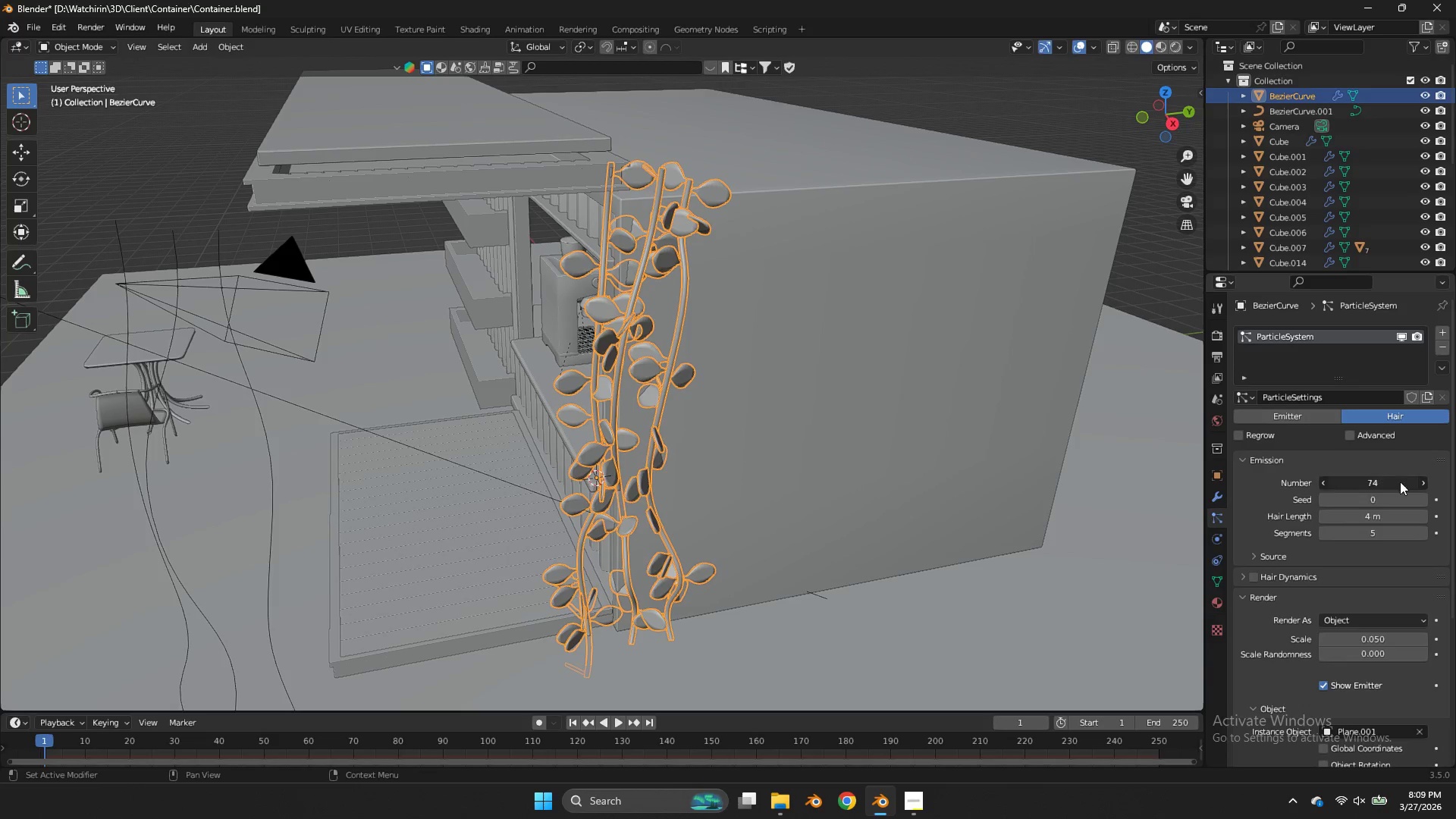 
left_click_drag(start_coordinate=[1400, 482], to_coordinate=[883, 470])
 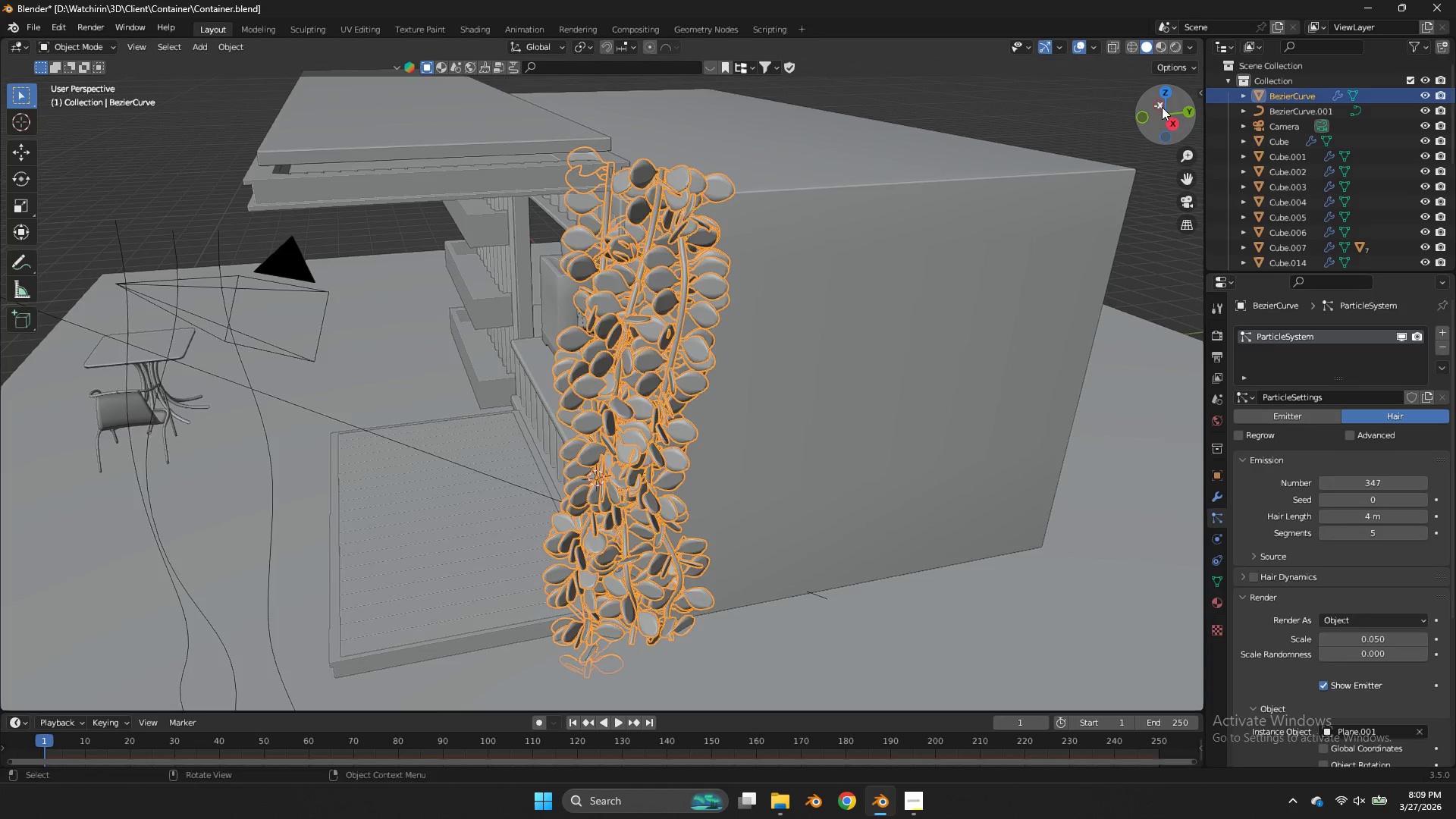 
left_click_drag(start_coordinate=[1162, 107], to_coordinate=[1147, 105])
 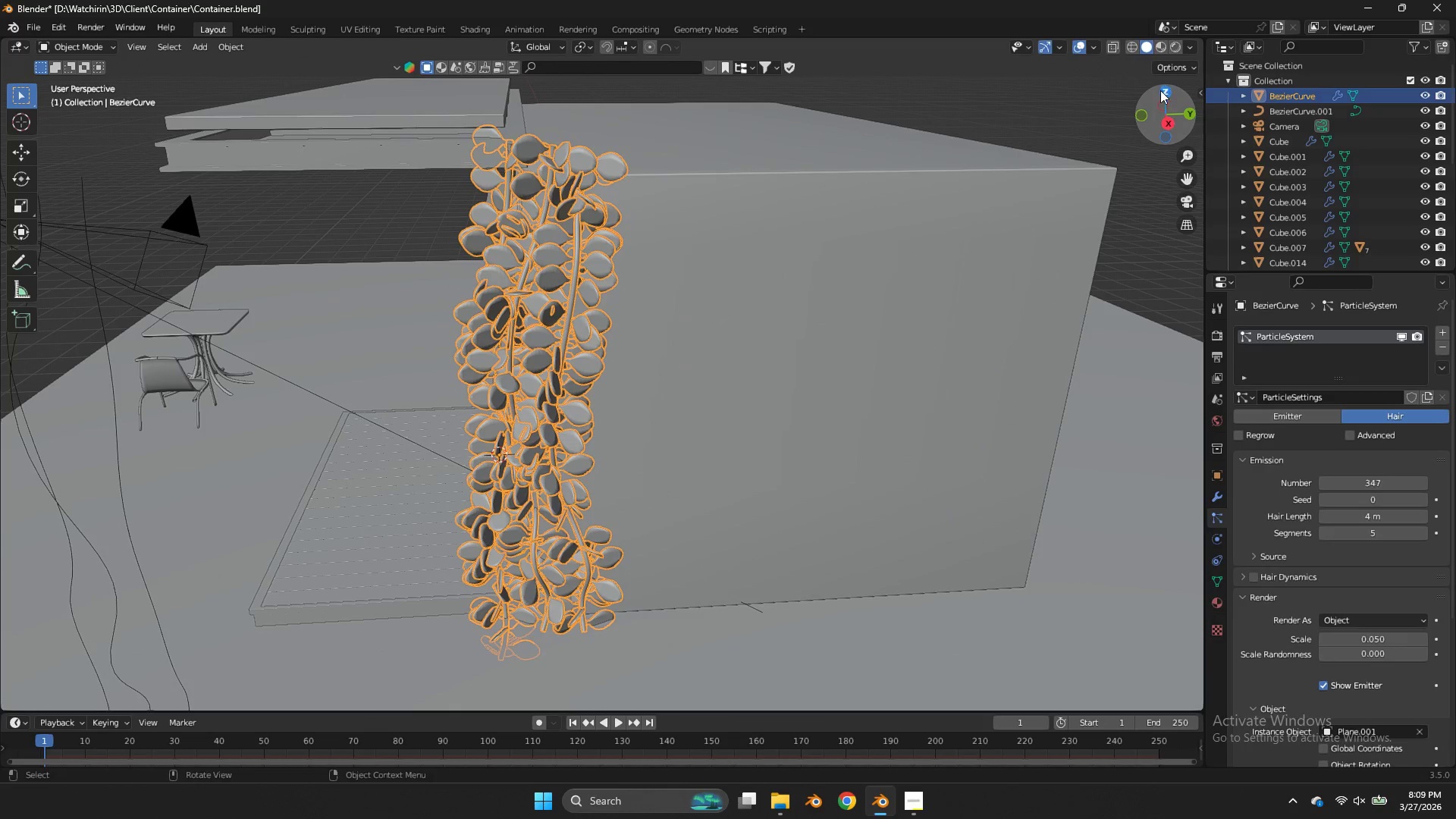 
key(Tab)
 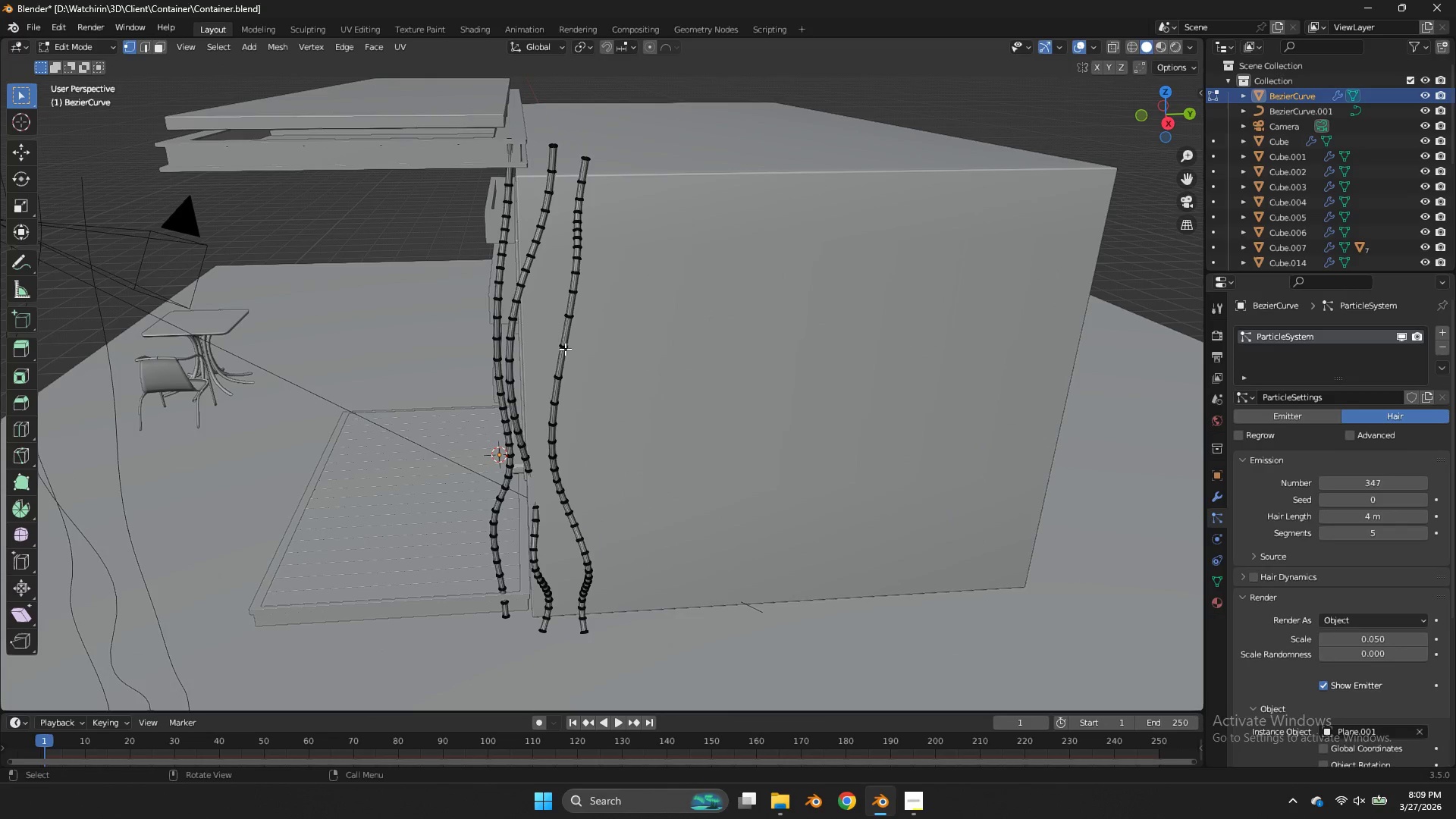 
left_click([565, 349])
 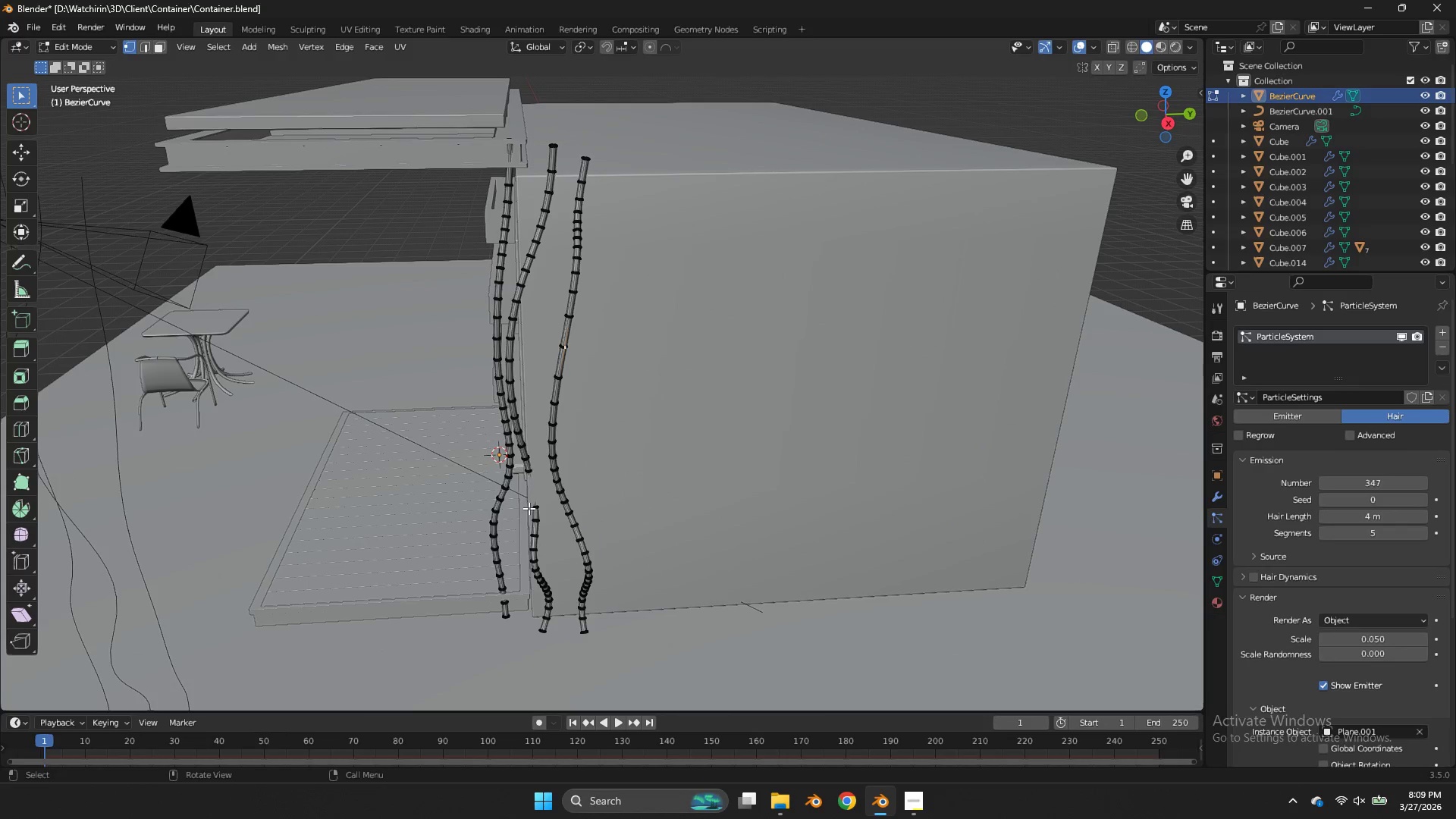 
left_click([529, 508])
 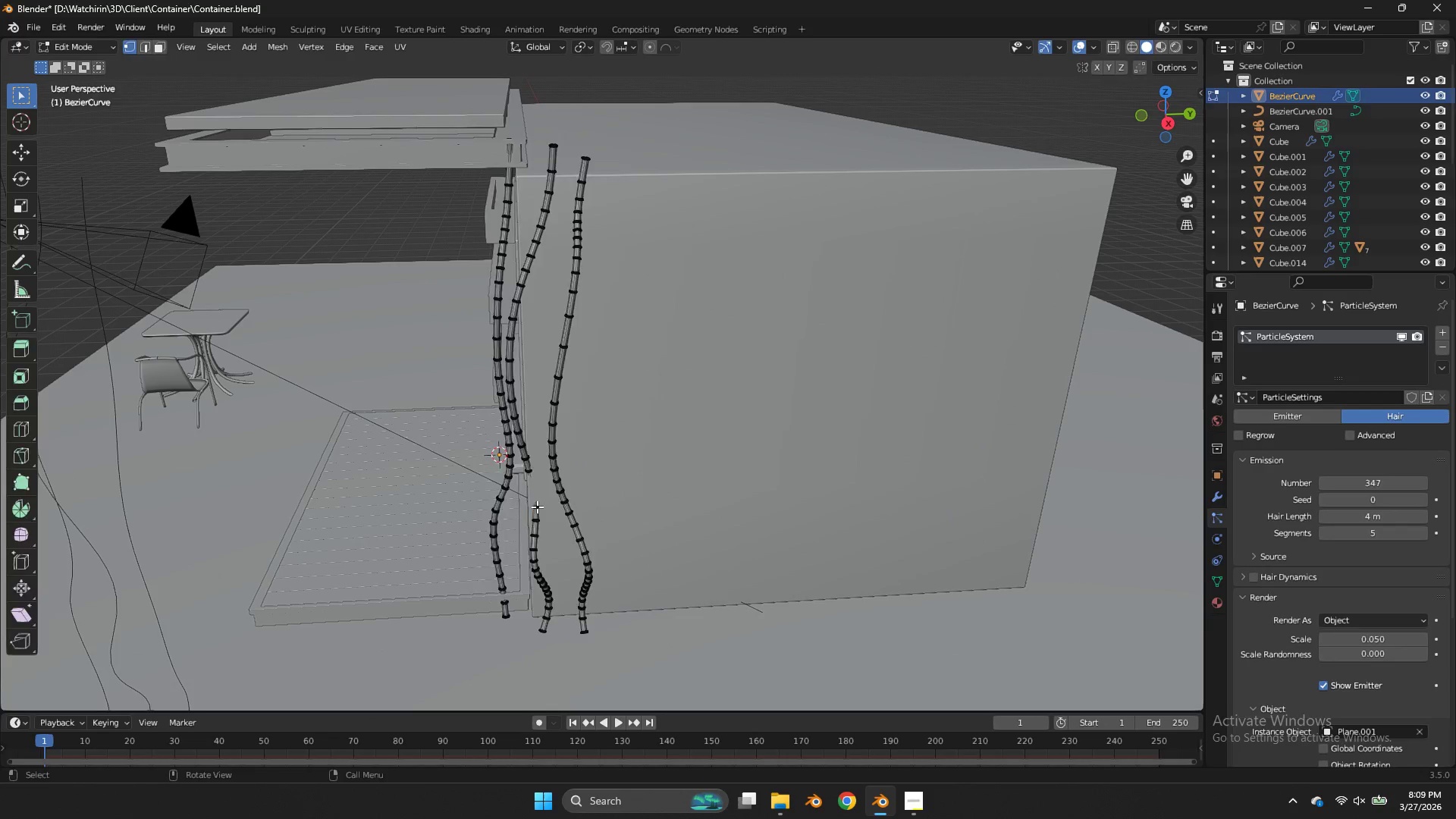 
key(Tab)
 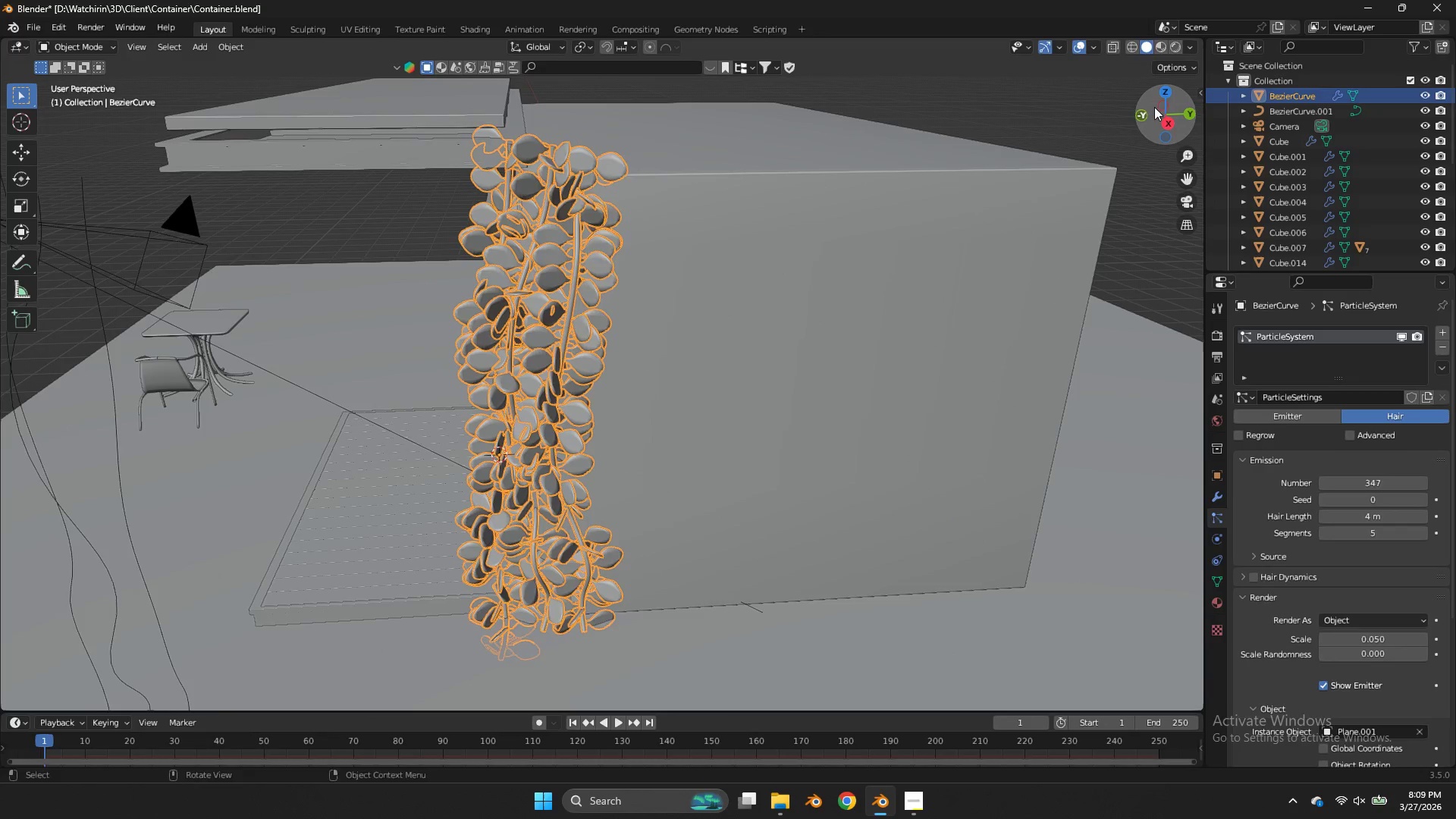 
left_click_drag(start_coordinate=[1164, 108], to_coordinate=[345, 93])
 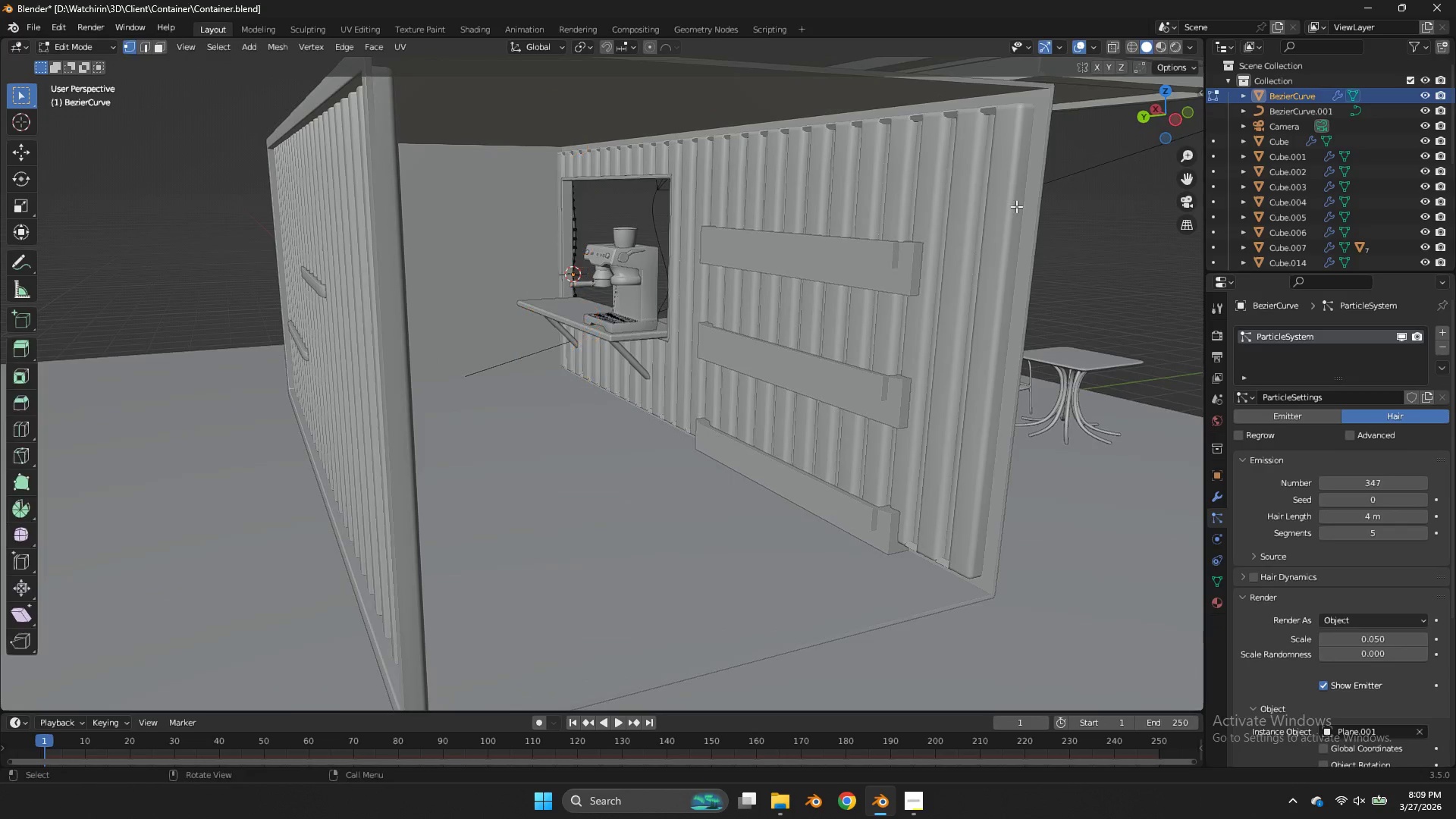 
key(Tab)
 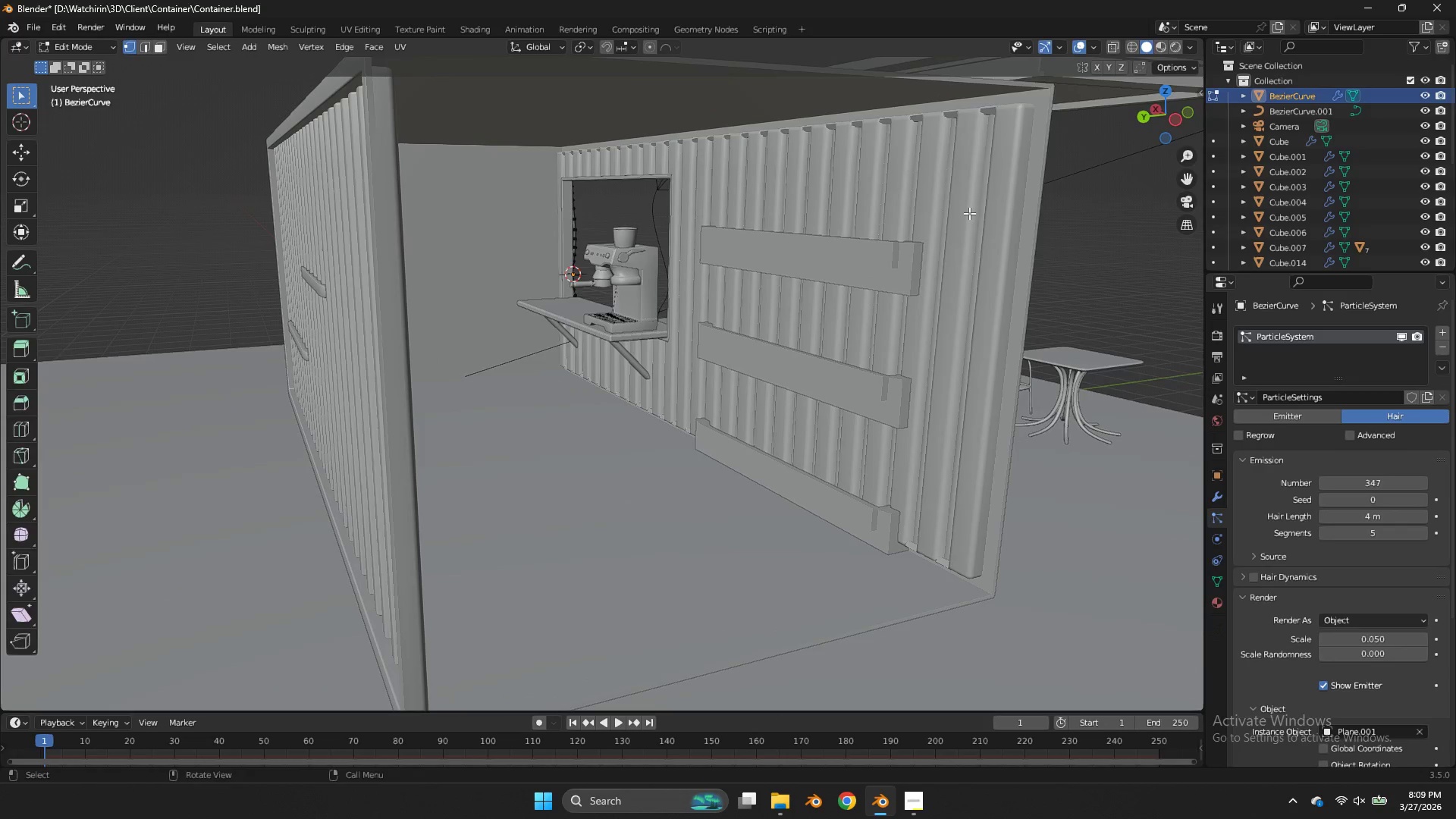 
key(Tab)
 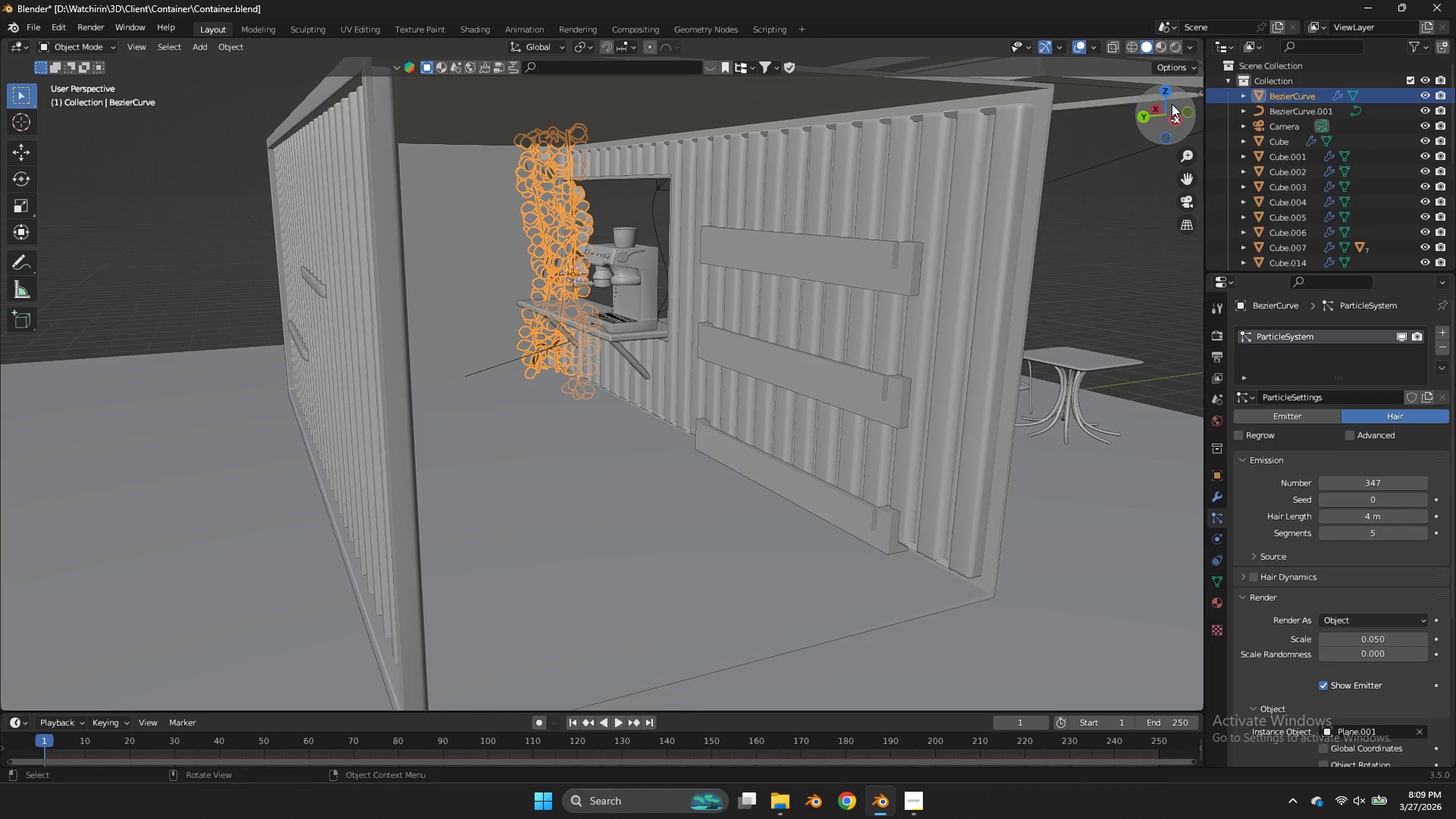 
left_click_drag(start_coordinate=[1171, 104], to_coordinate=[264, 118])
 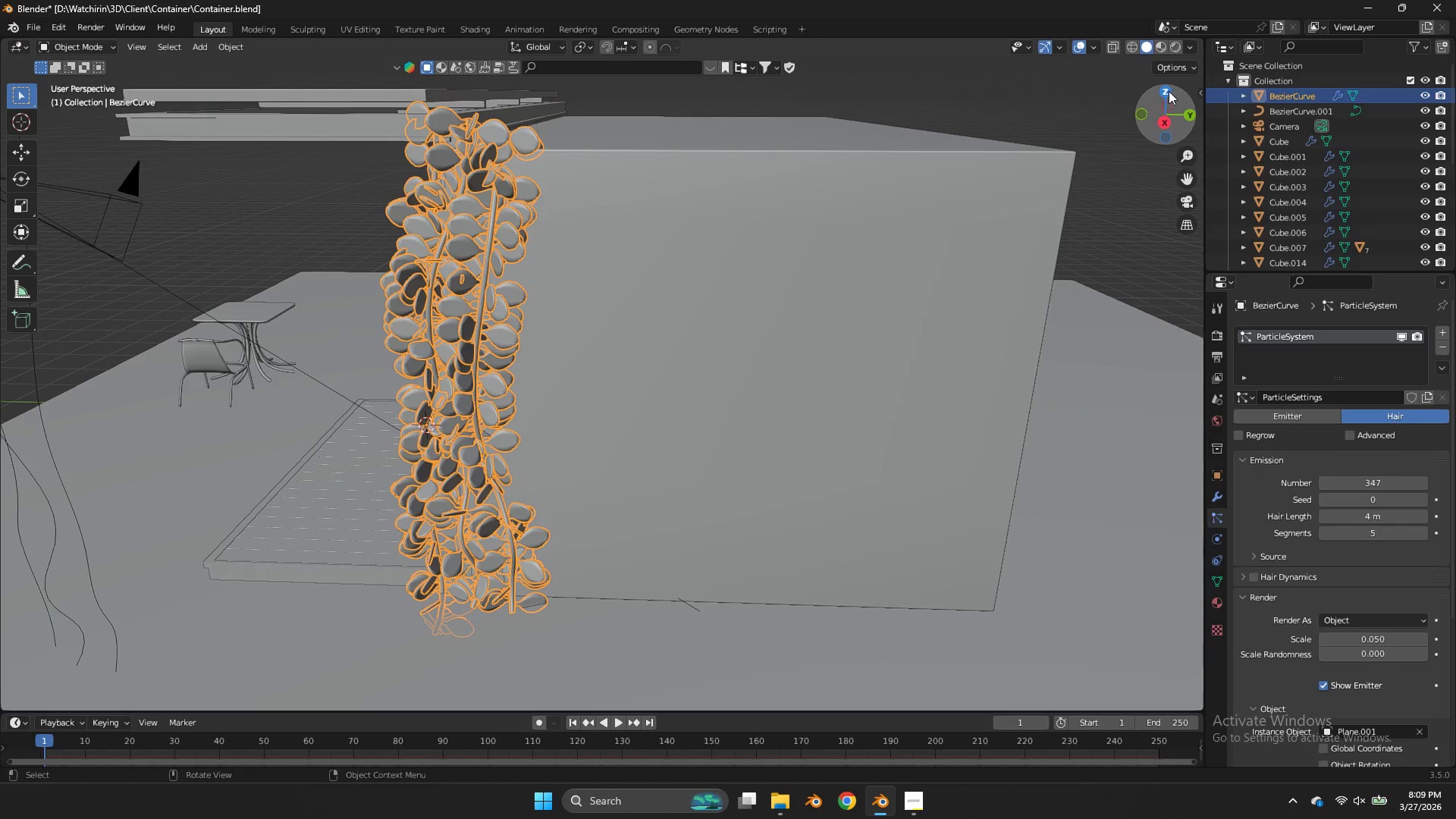 
left_click([1169, 91])
 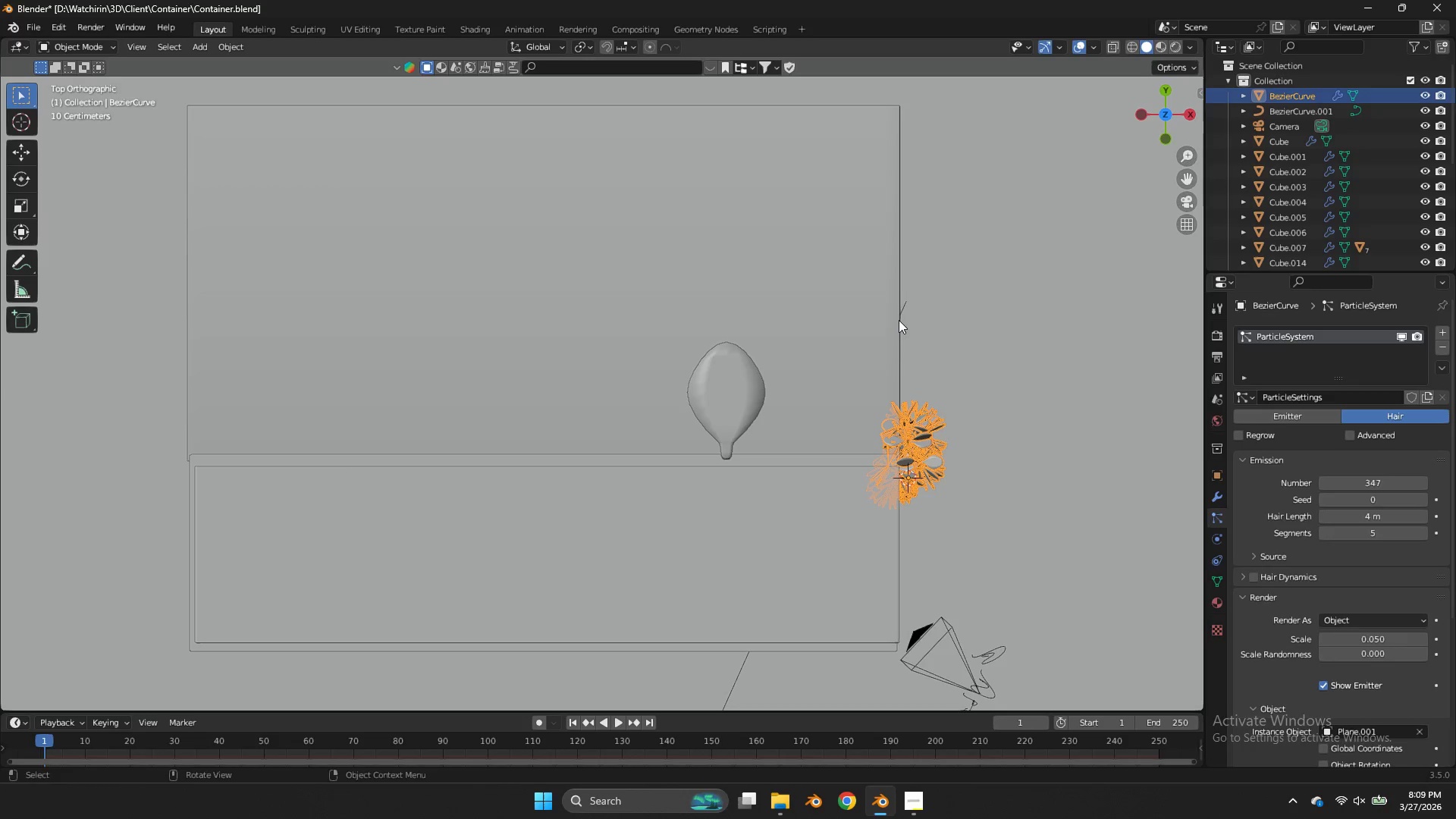 
key(G)
 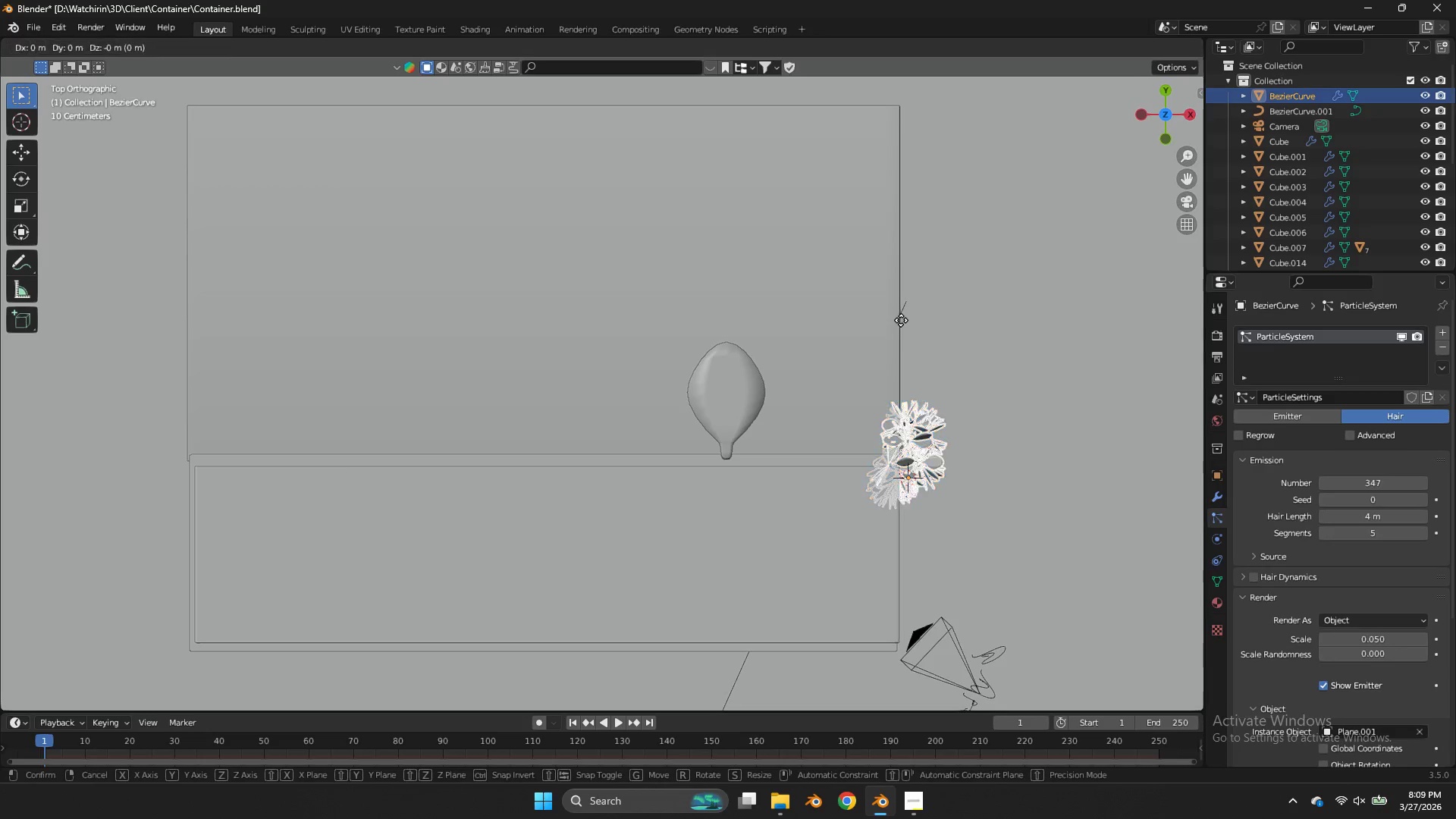 
hold_key(key=ShiftLeft, duration=0.64)
left_click([934, 312])
 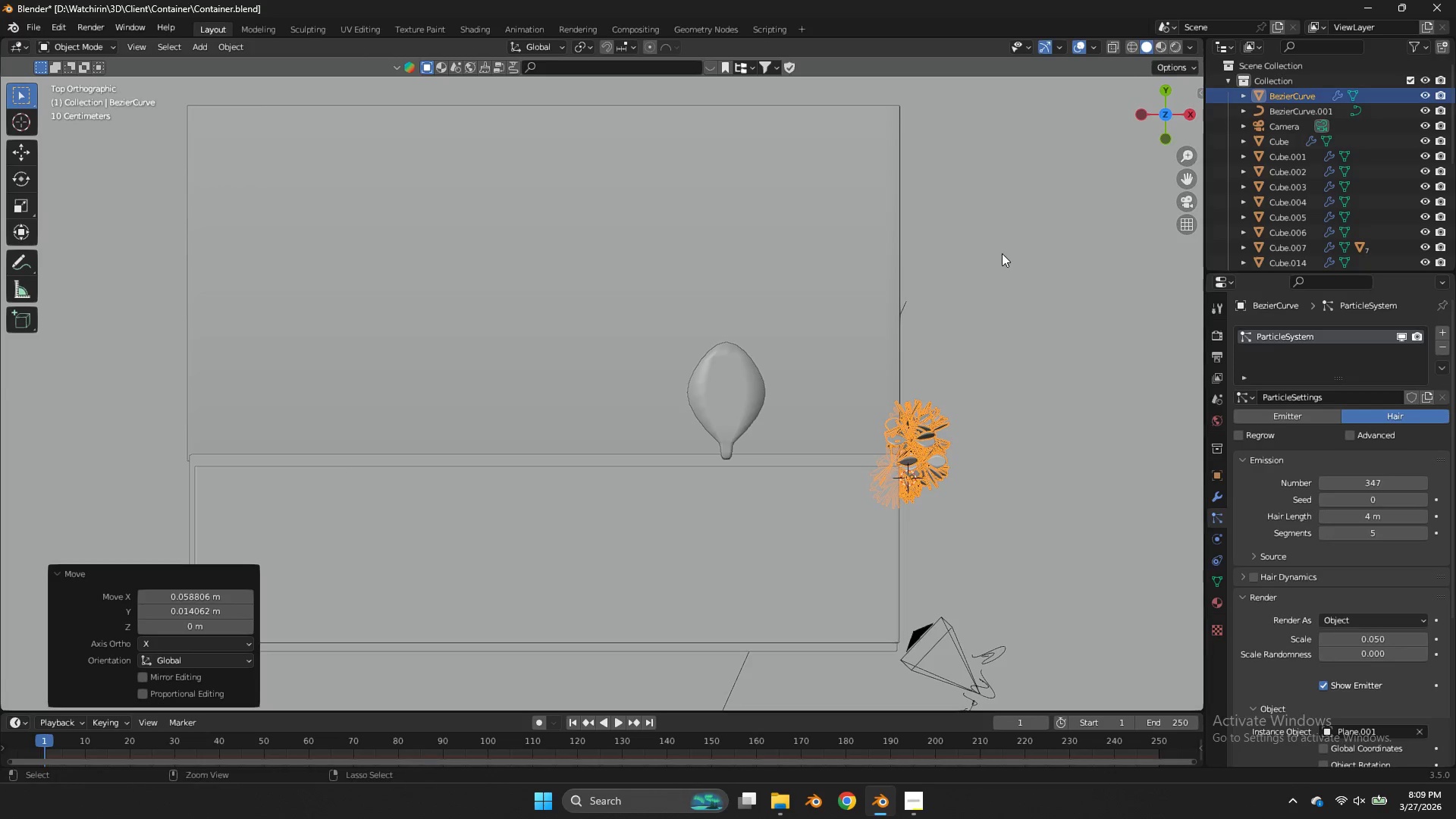 
key(Control+ControlLeft)
 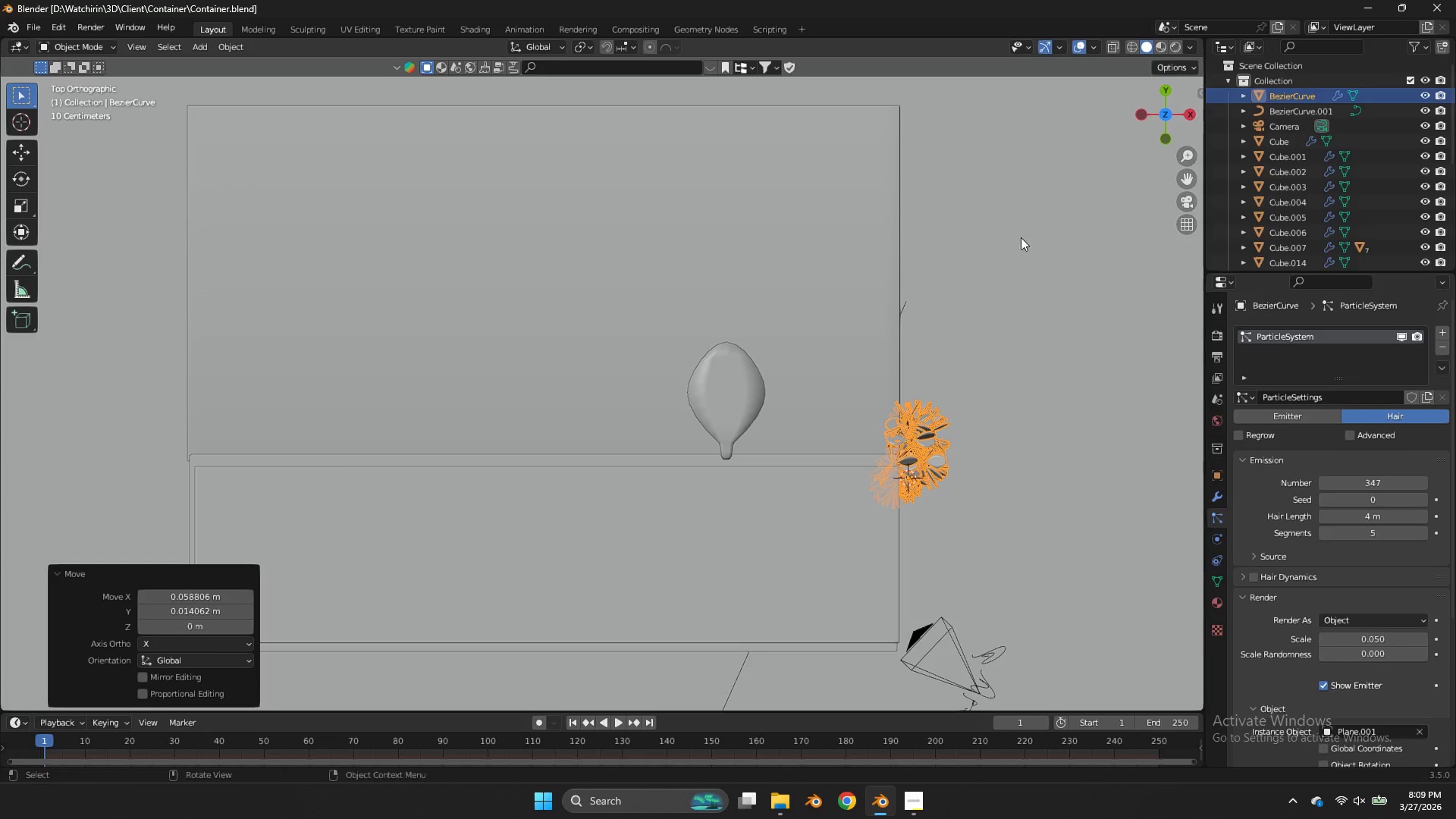 
key(Control+S)
 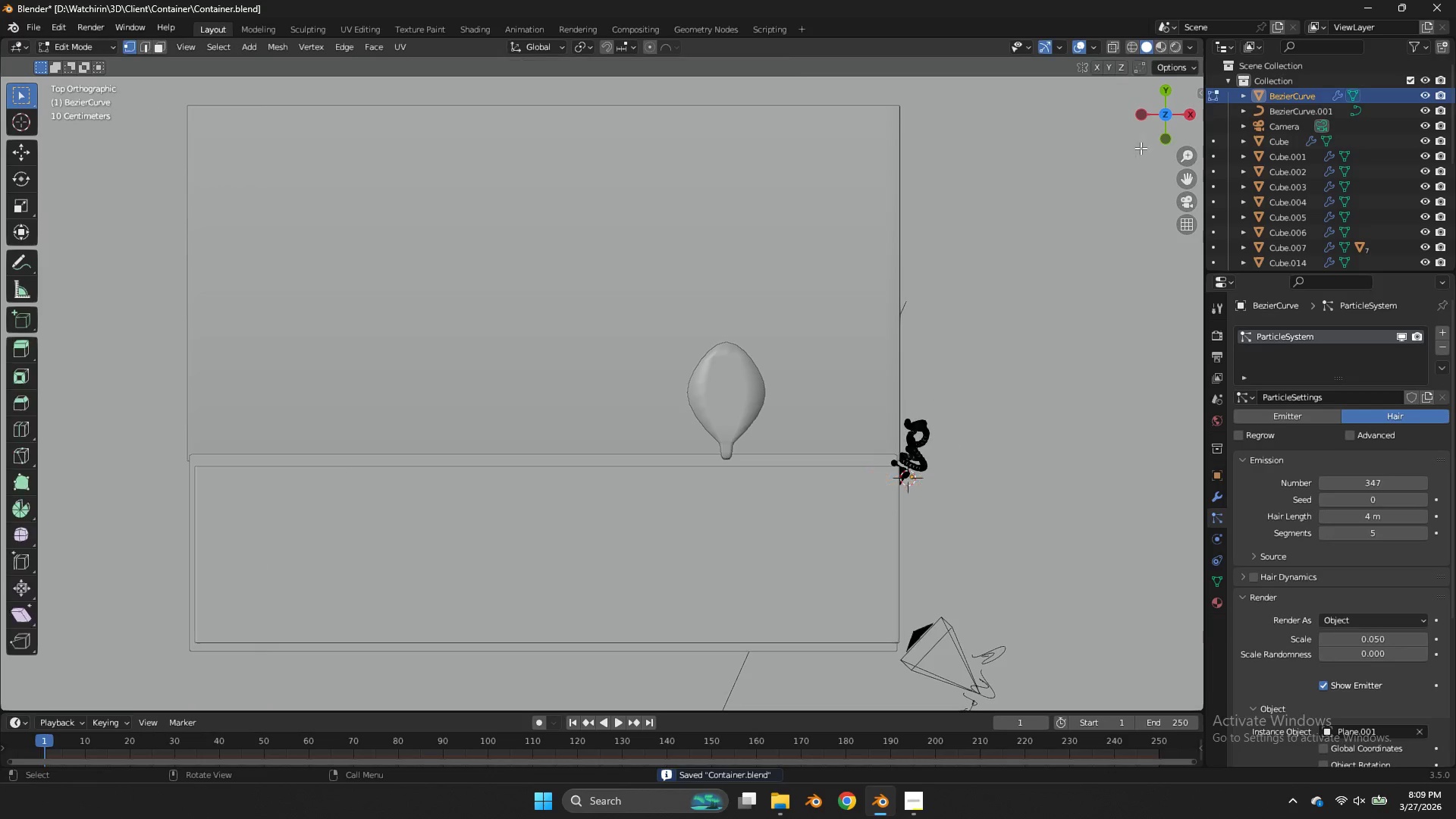 
key(Tab)
 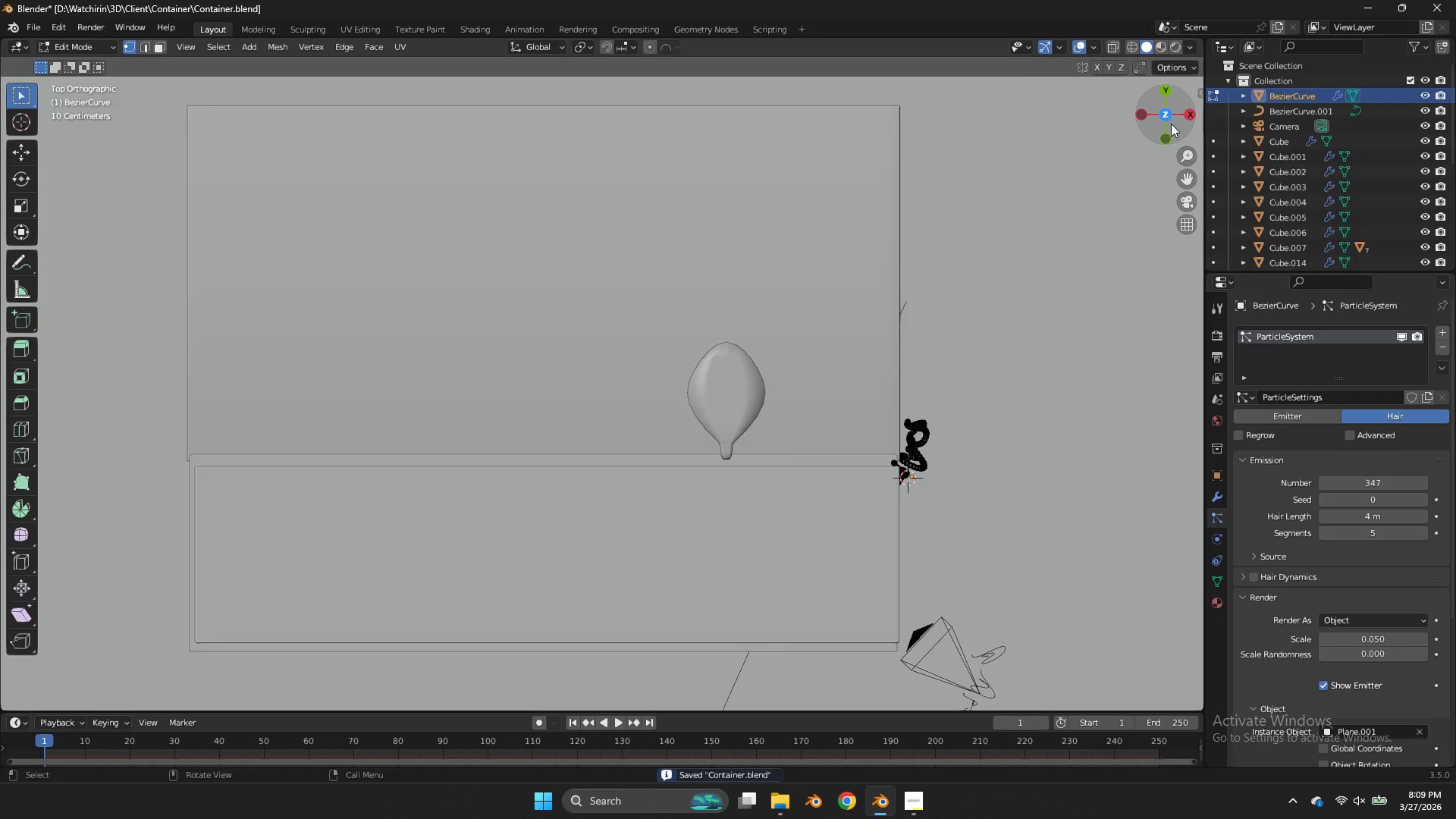 
left_click_drag(start_coordinate=[1170, 126], to_coordinate=[1106, 708])
 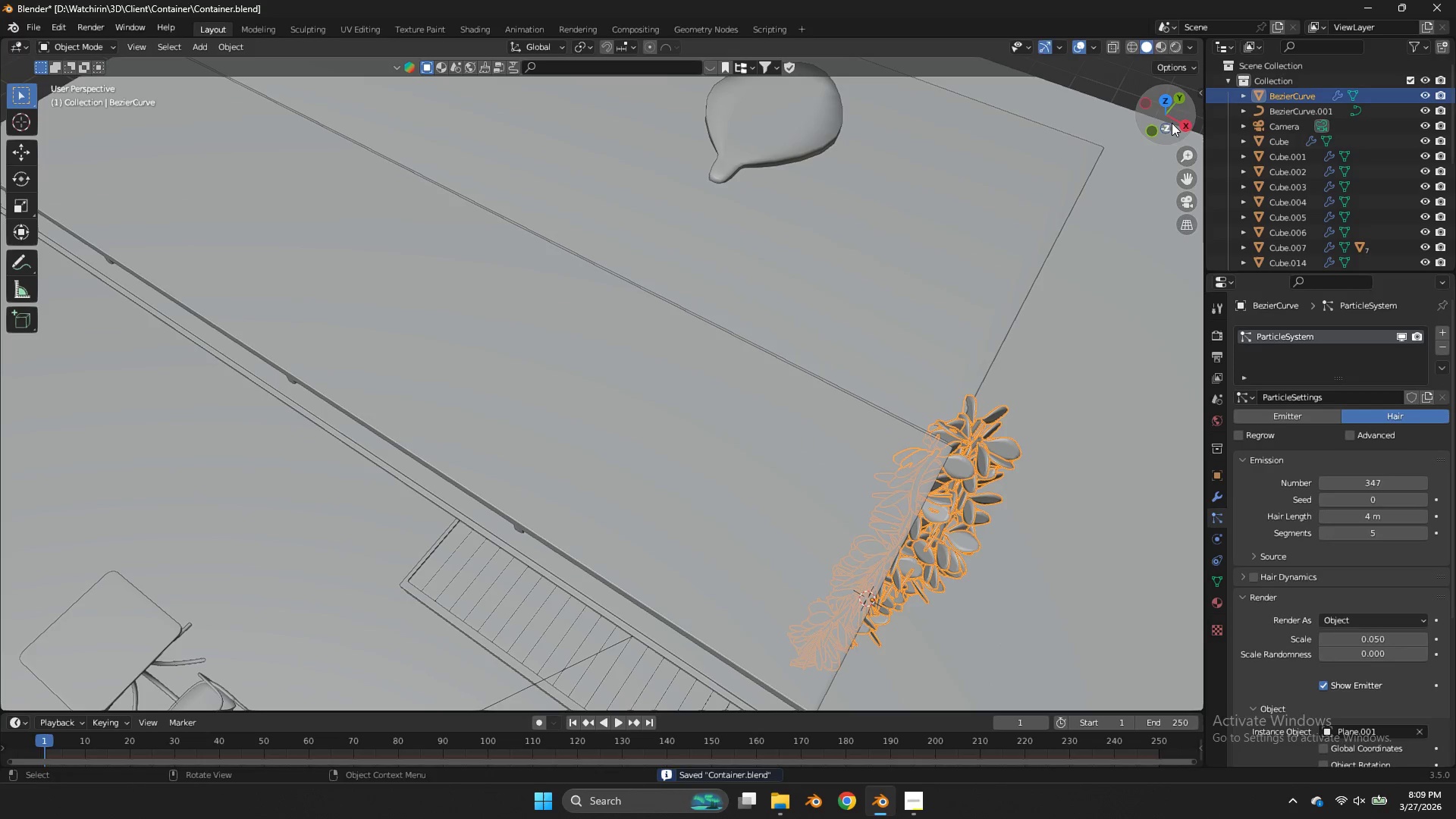 
key(Tab)
 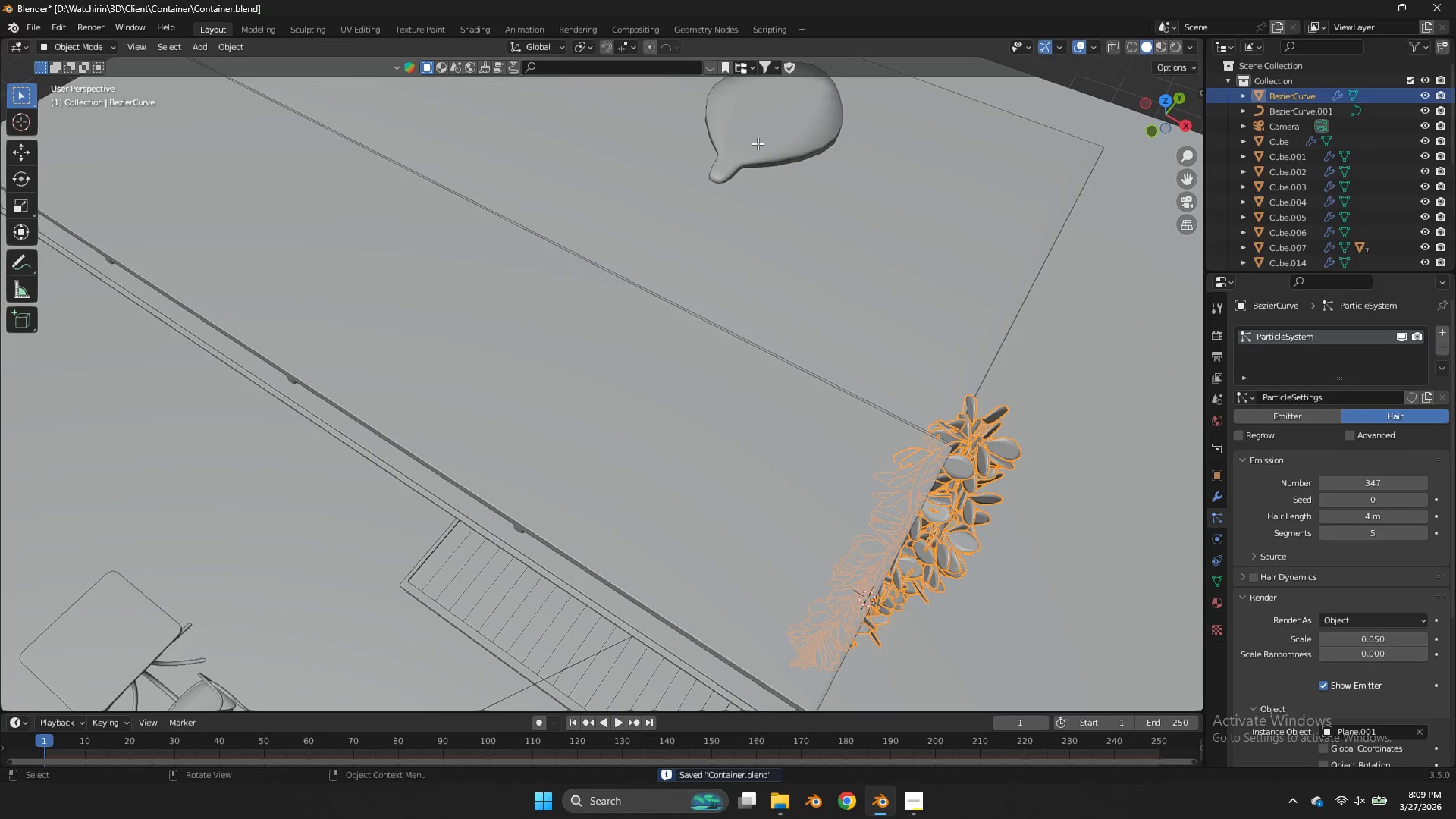 
left_click([758, 143])
 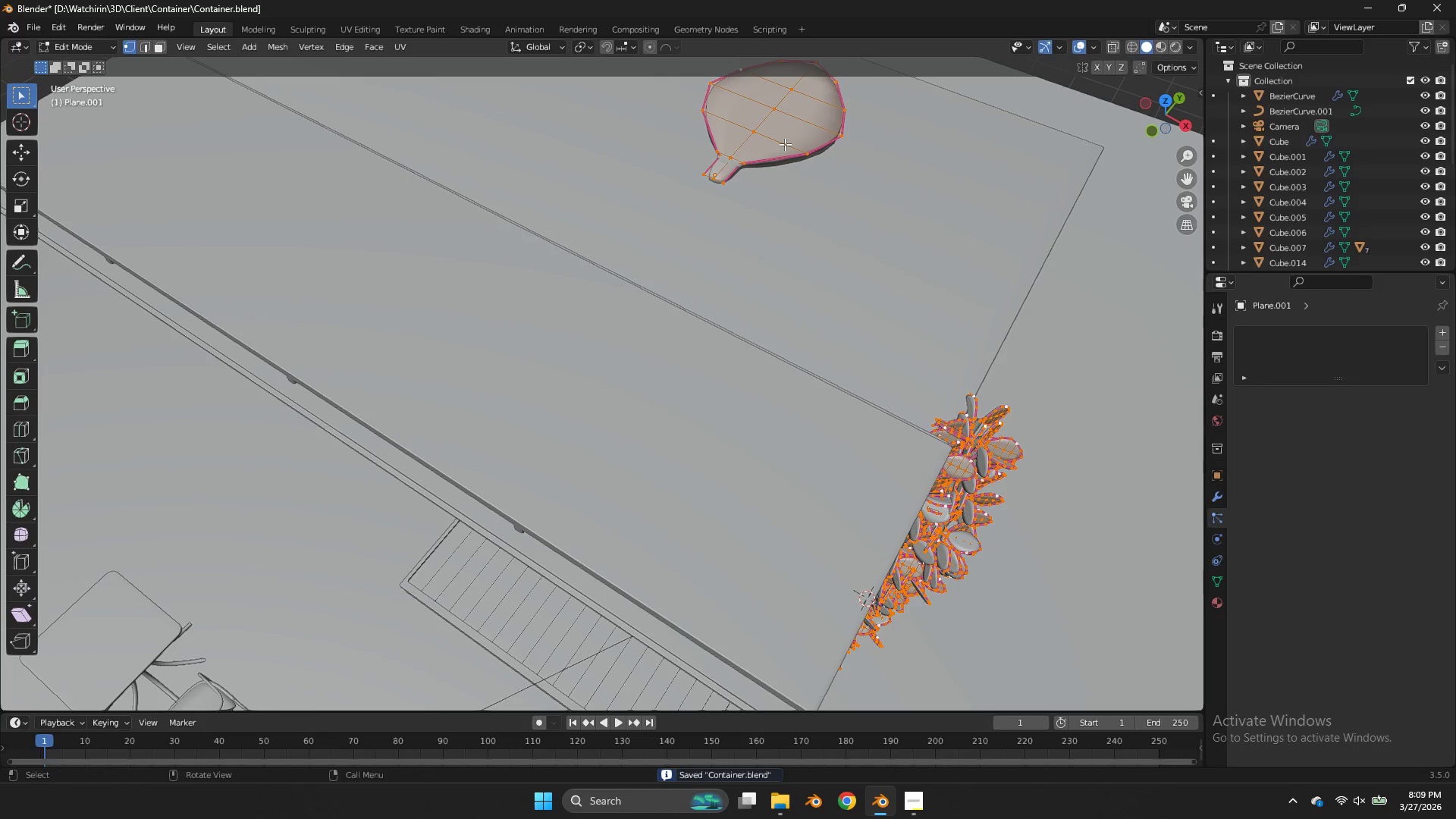 
key(Tab)
 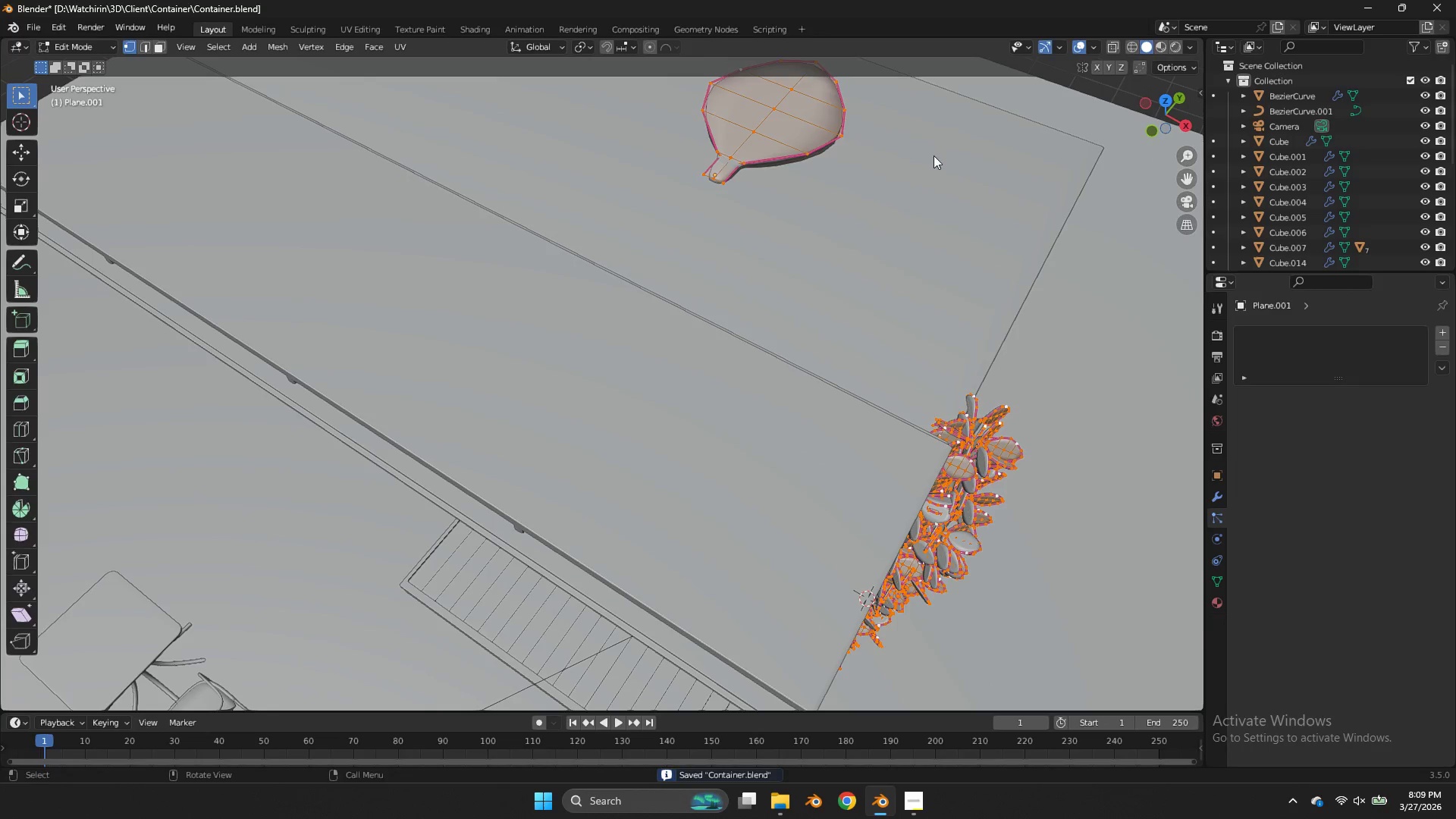 
key(Tab)
 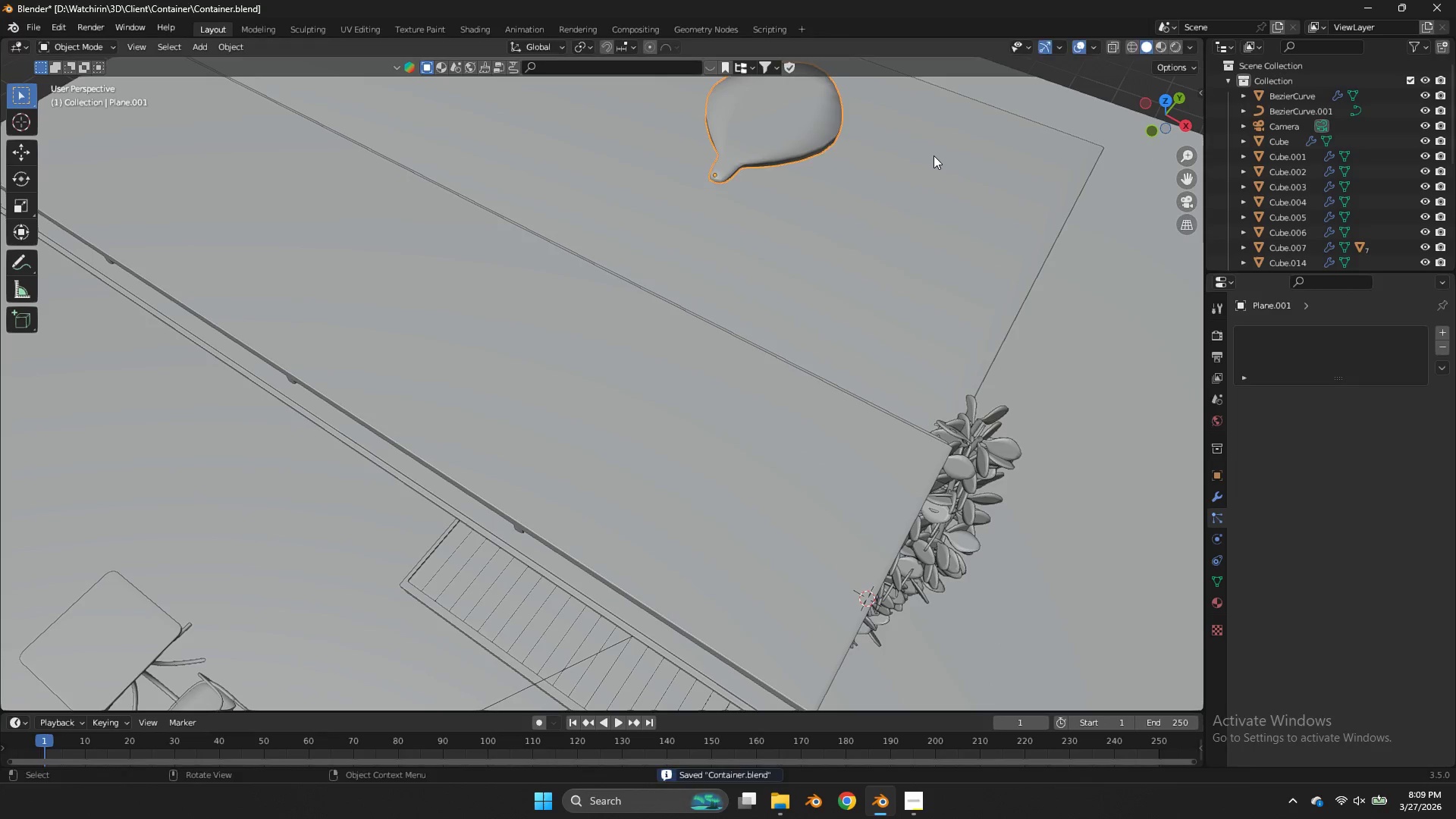 
key(S)
 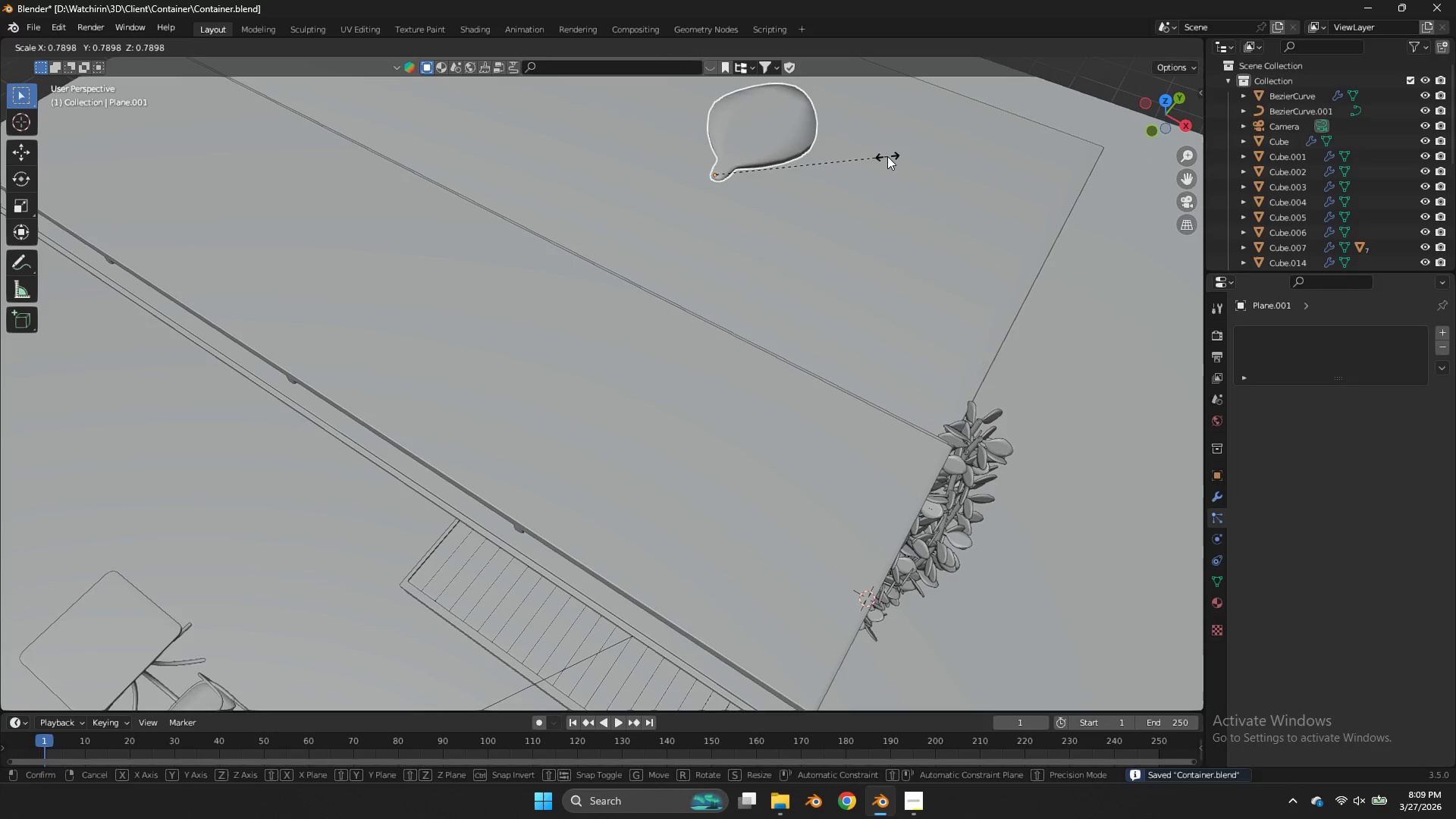 
left_click([887, 156])
 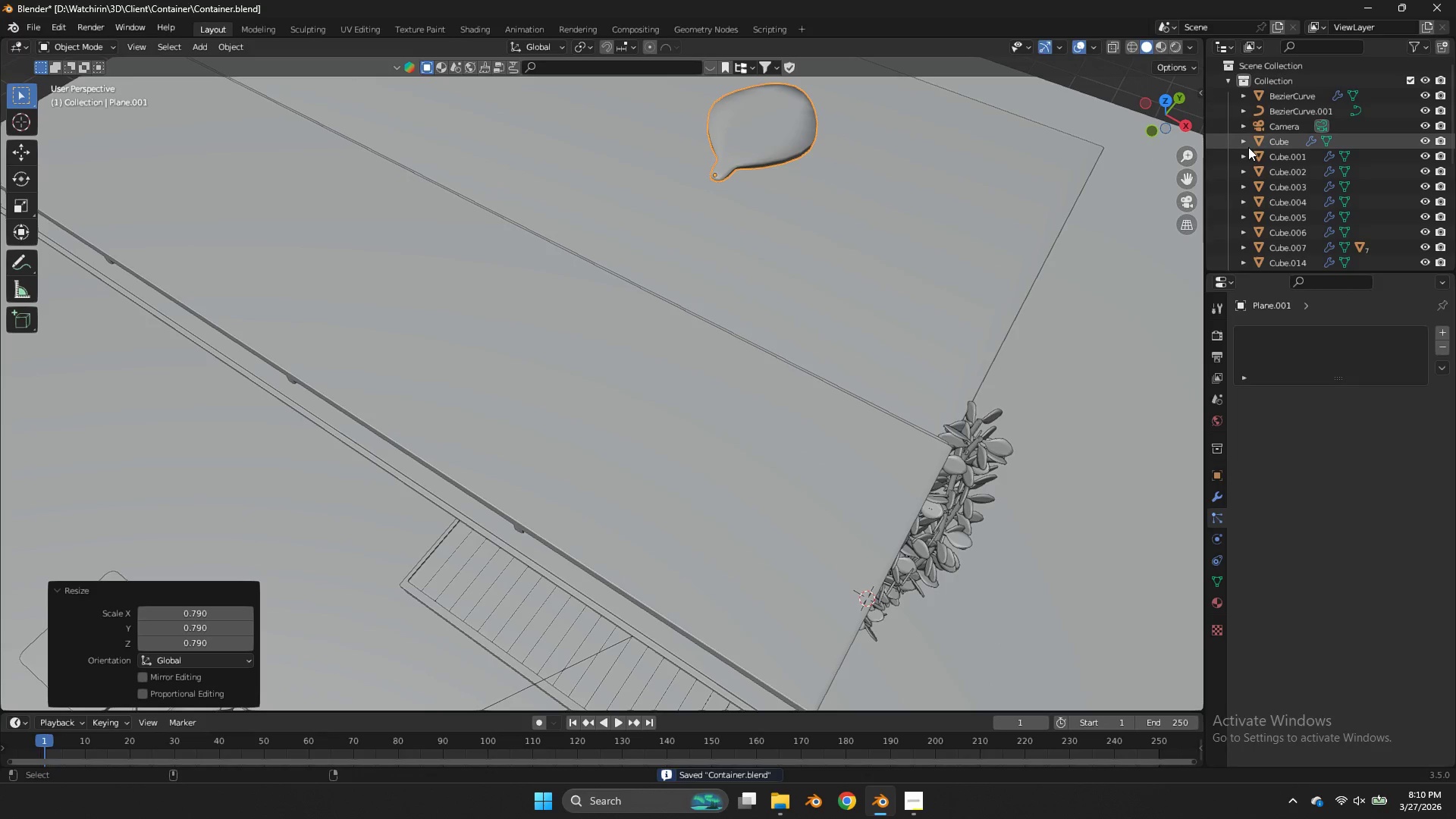 
key(Control+ControlLeft)
 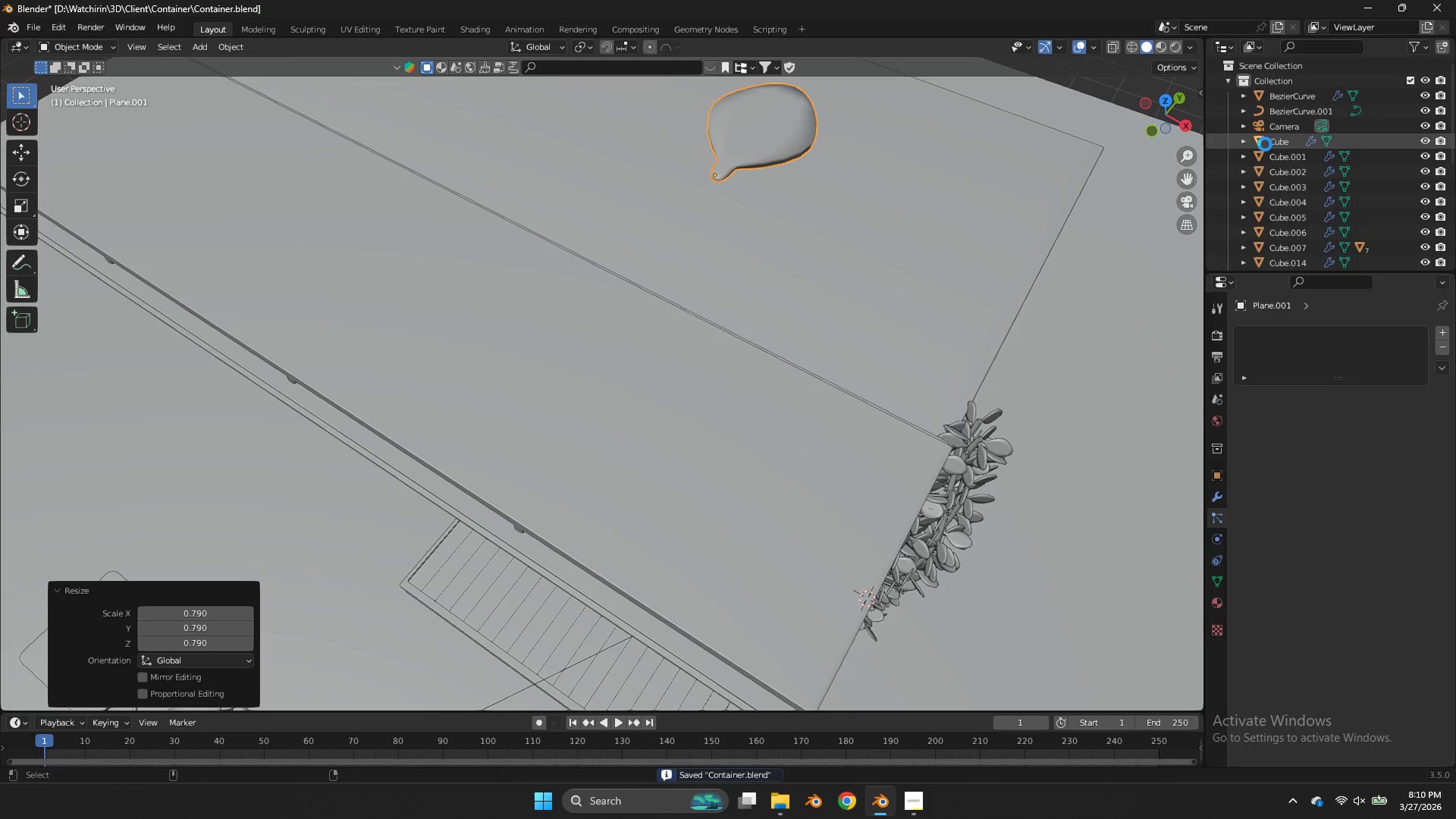 
key(Control+S)
 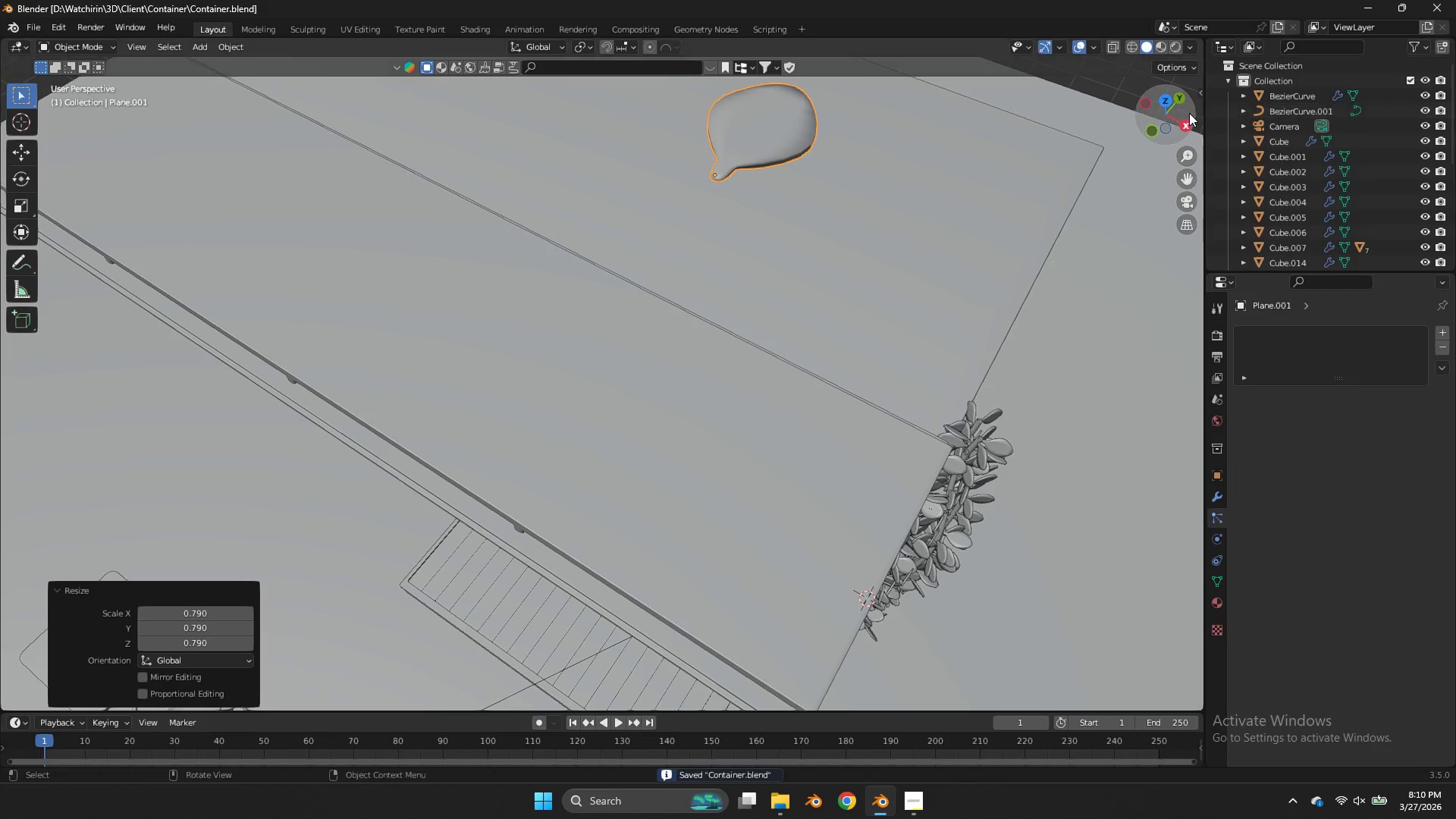 
left_click_drag(start_coordinate=[1189, 113], to_coordinate=[1131, 698])
 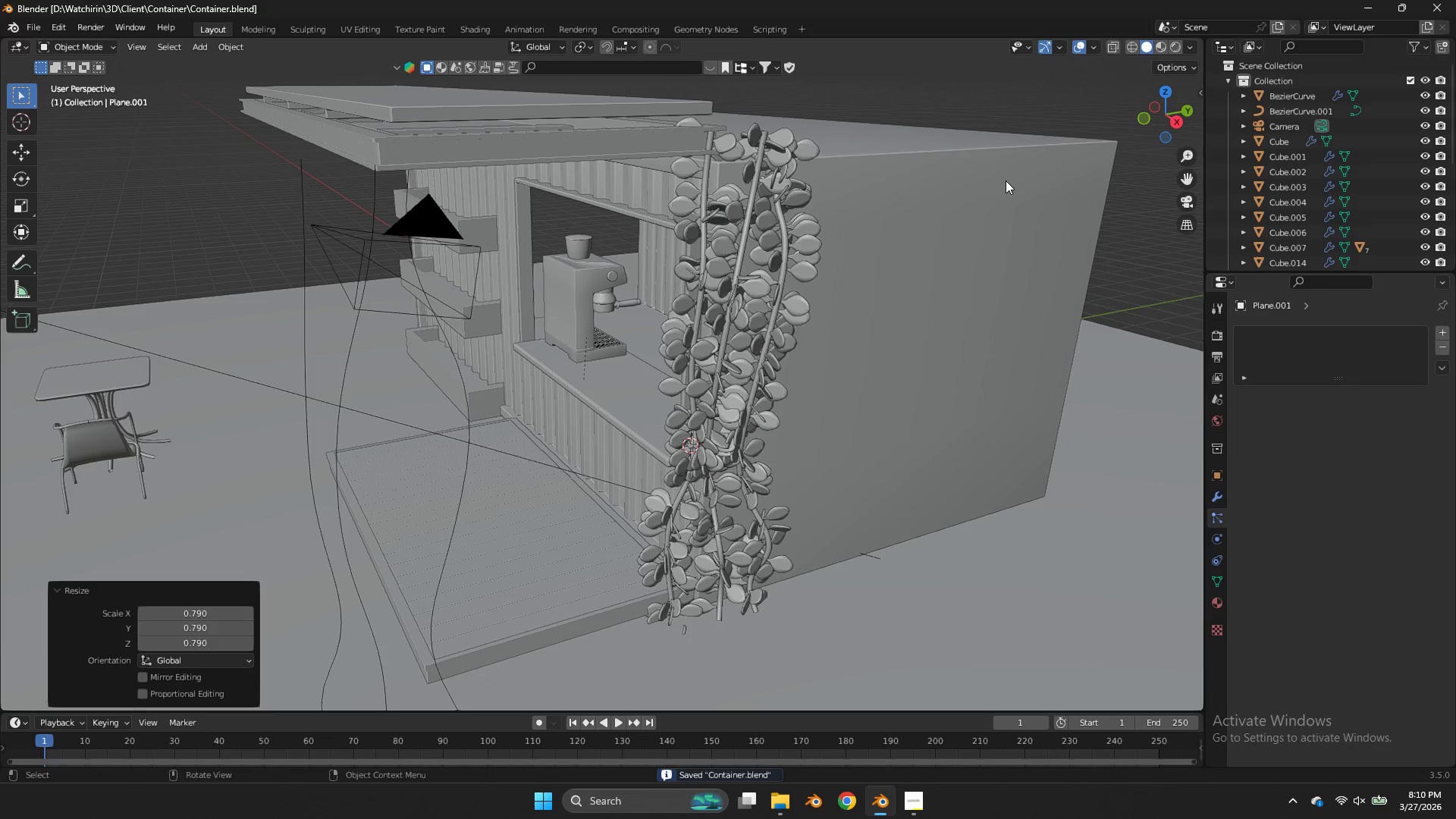 
key(Tab)
 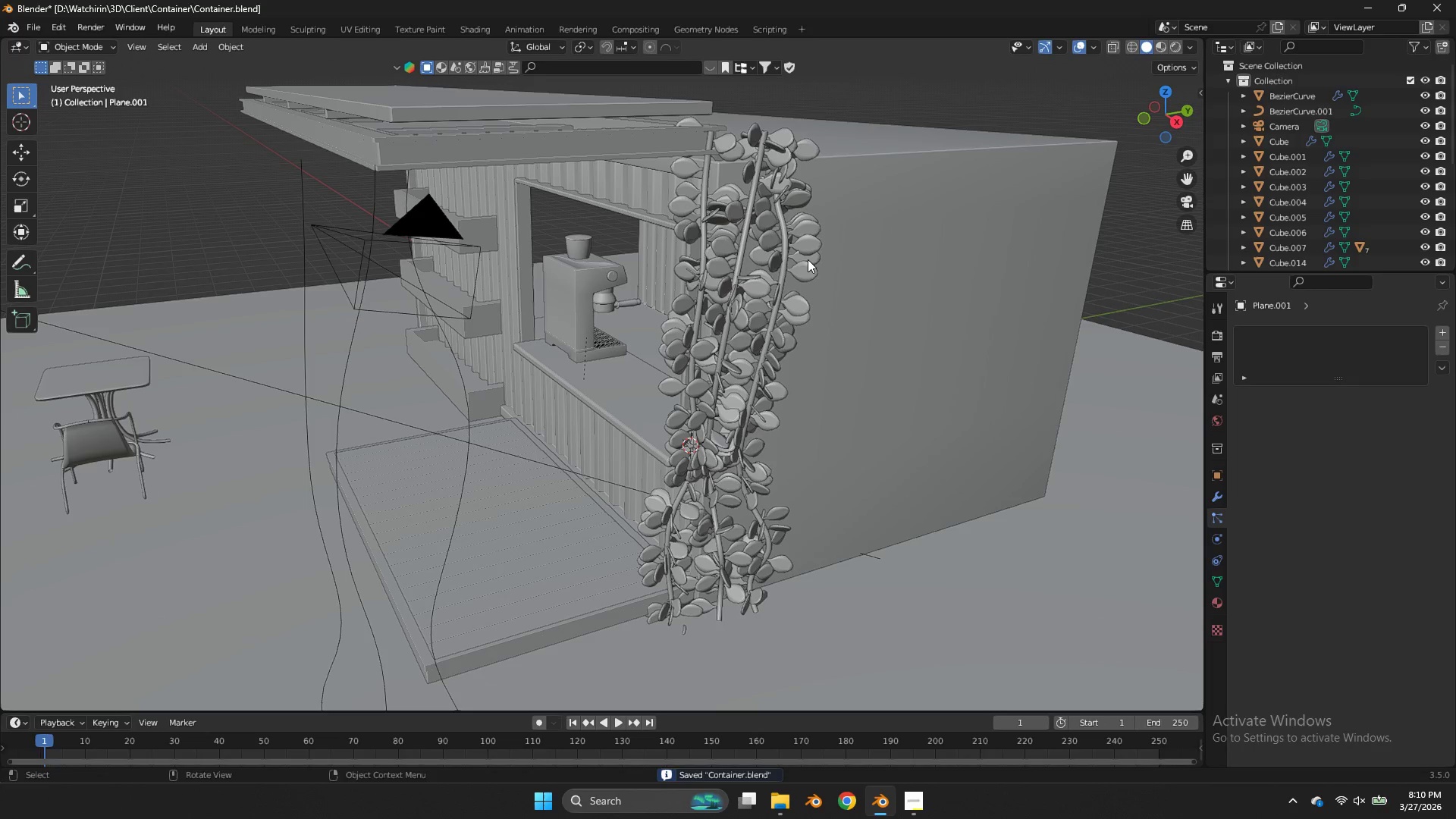 
key(Tab)
 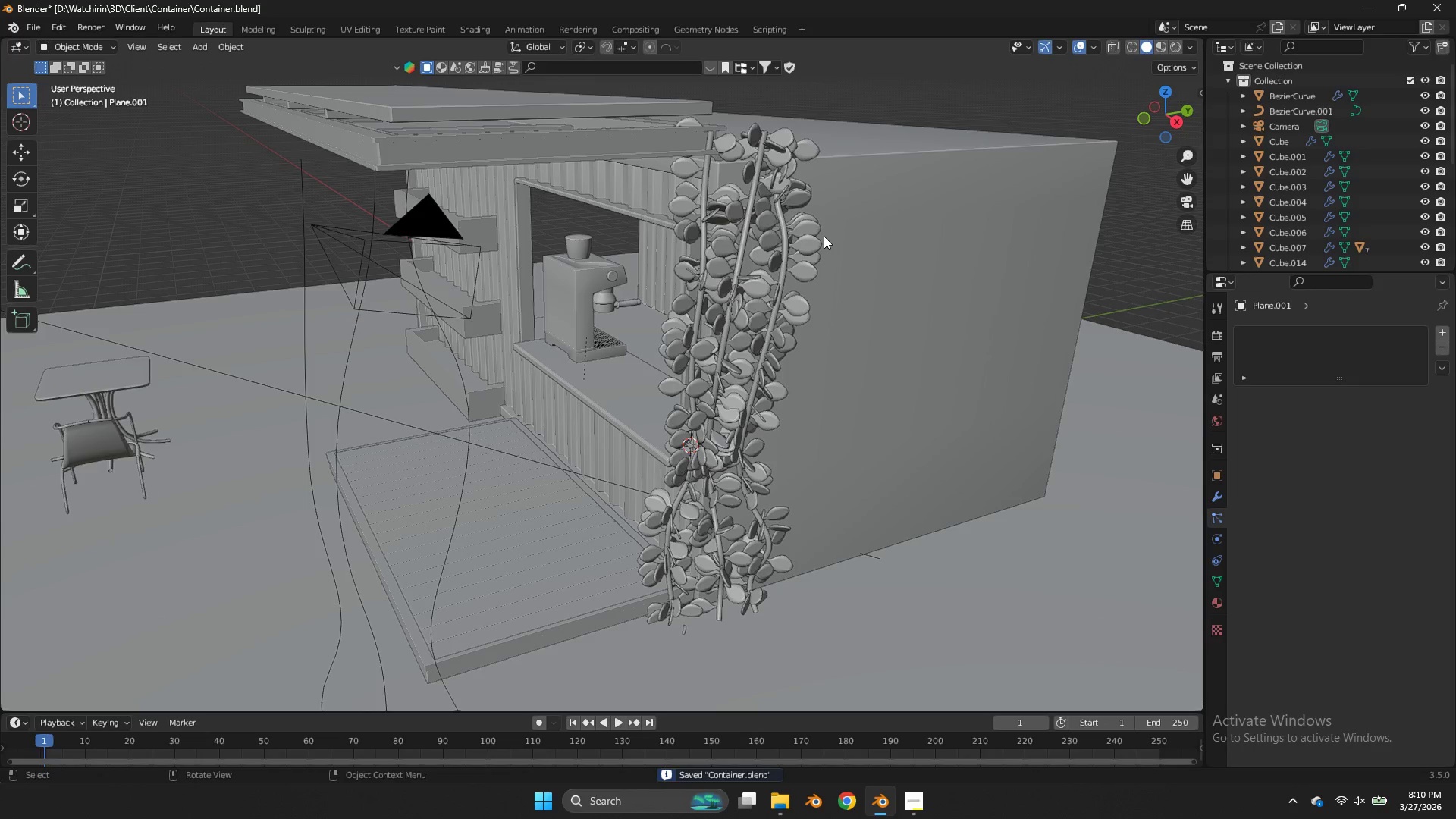 
key(Z)
 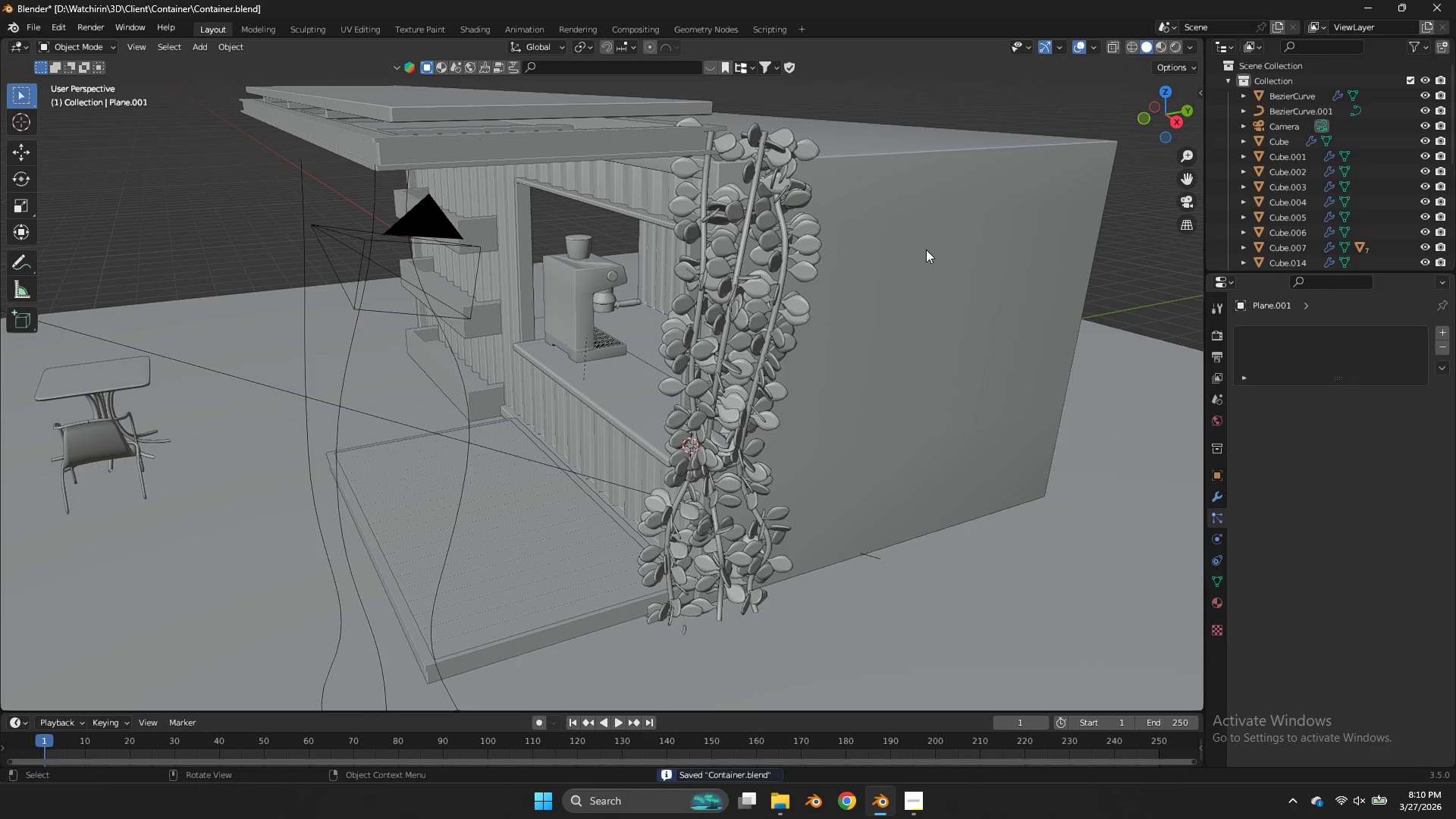 
key(Tab)
 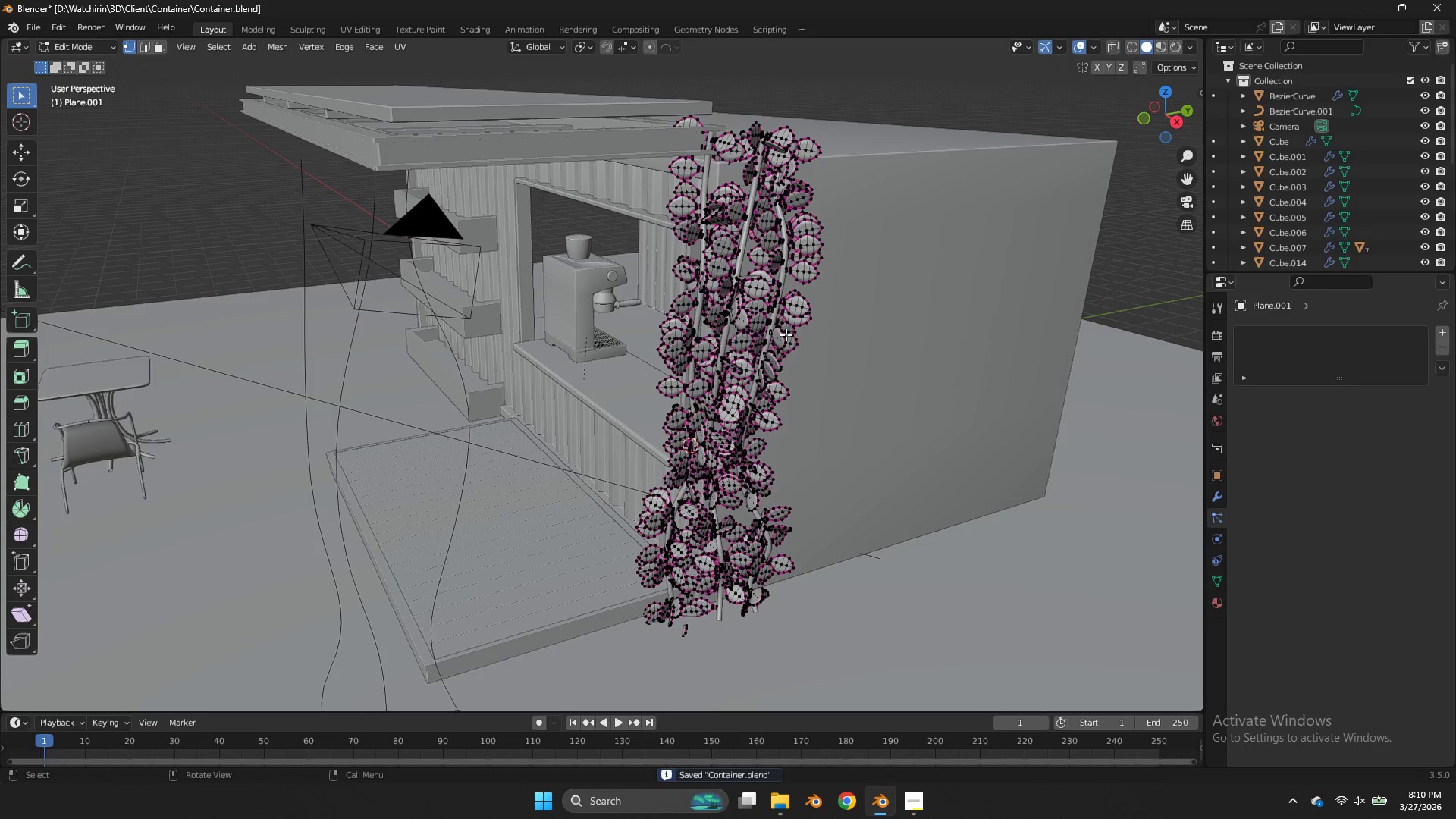 
key(G)
 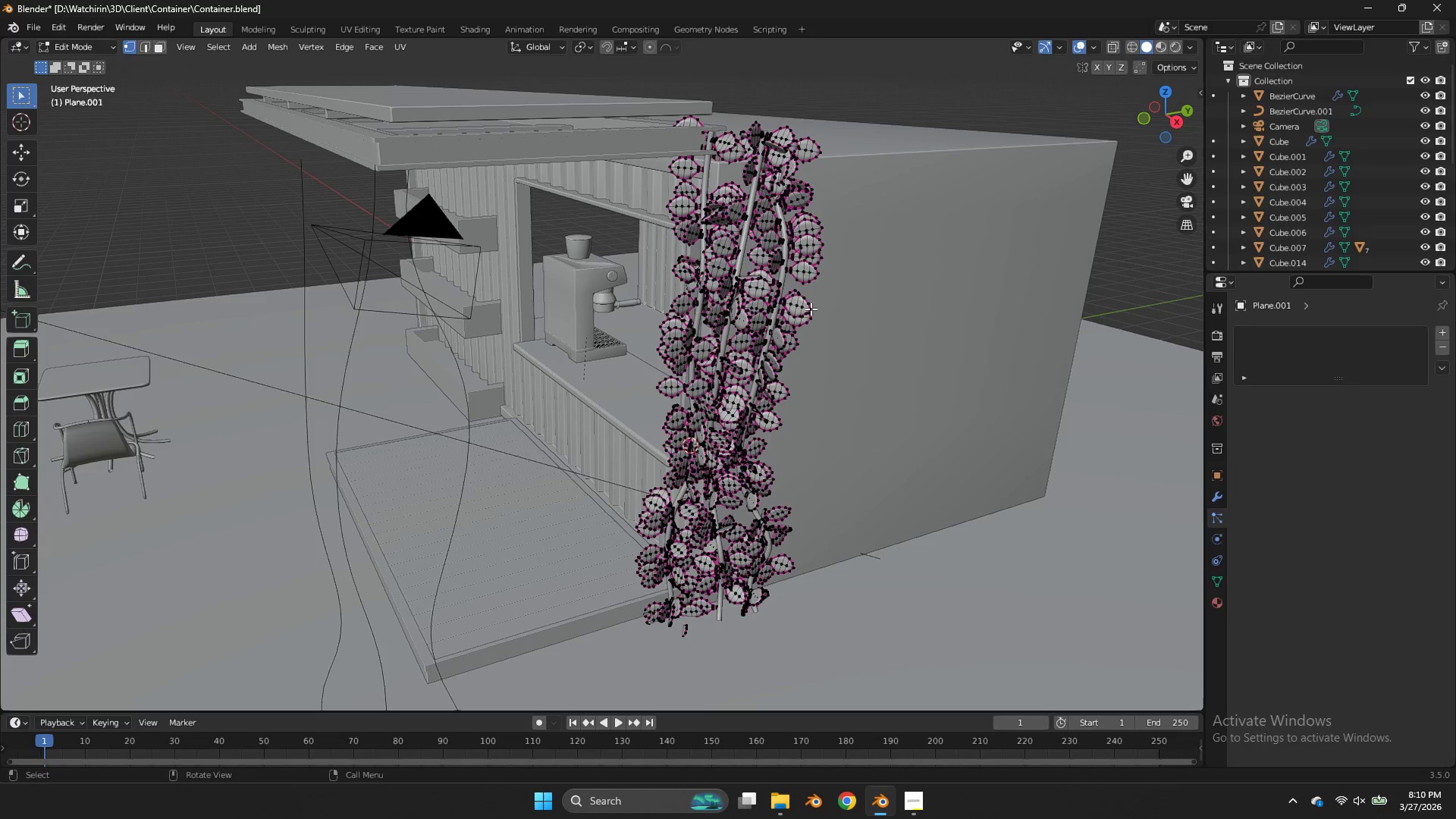 
left_click([811, 309])
 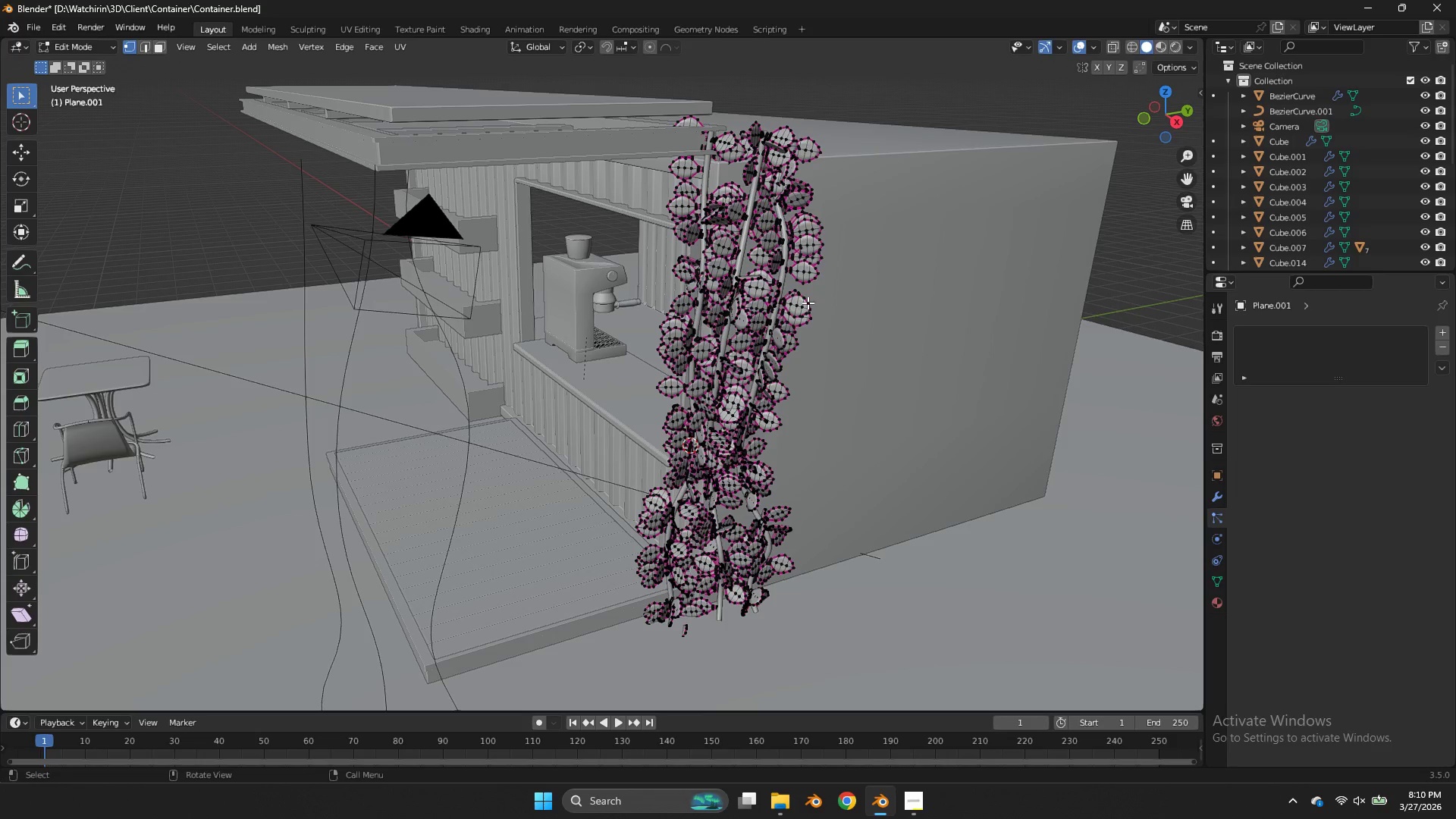 
key(G)
 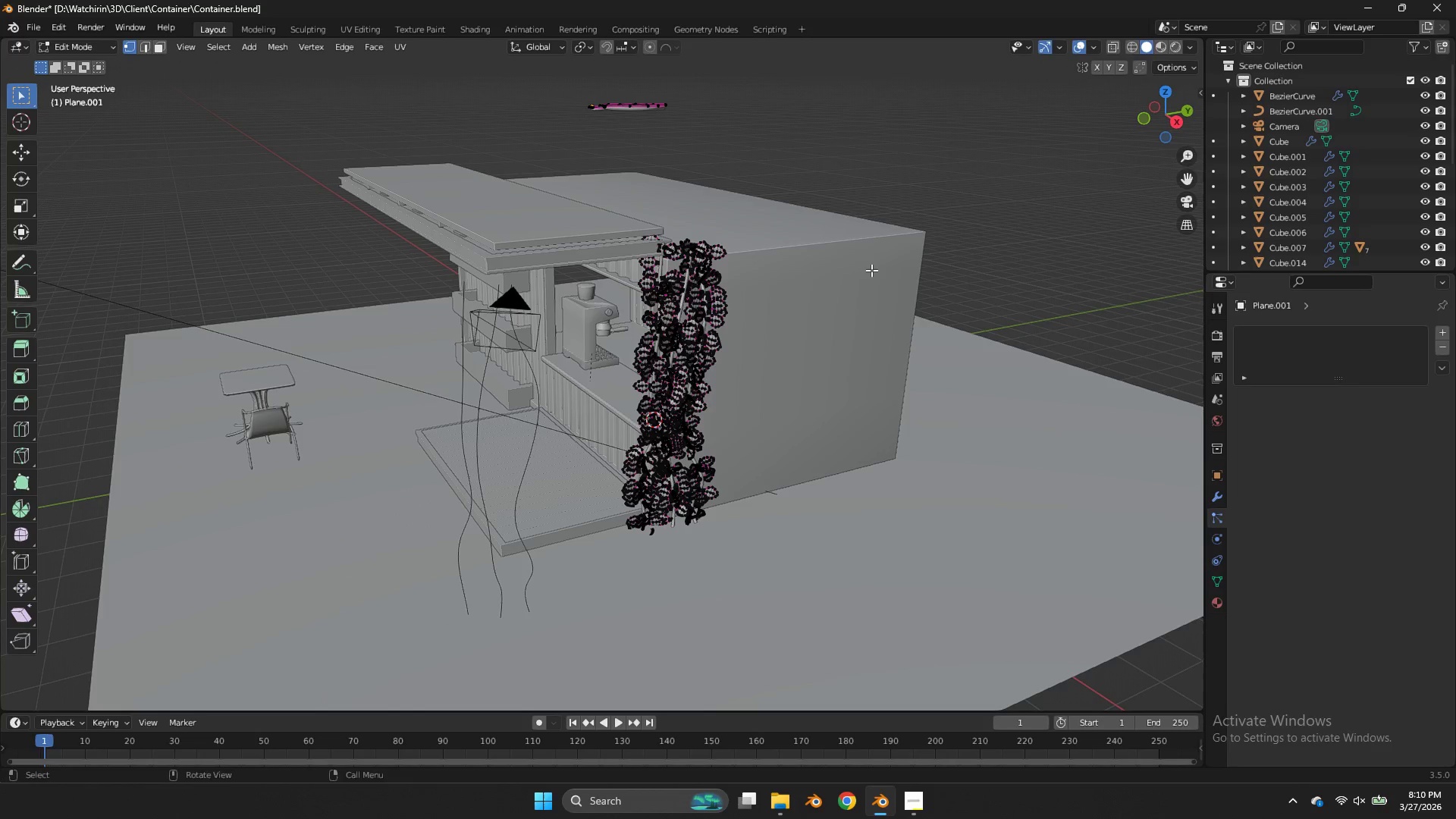 
key(Tab)
 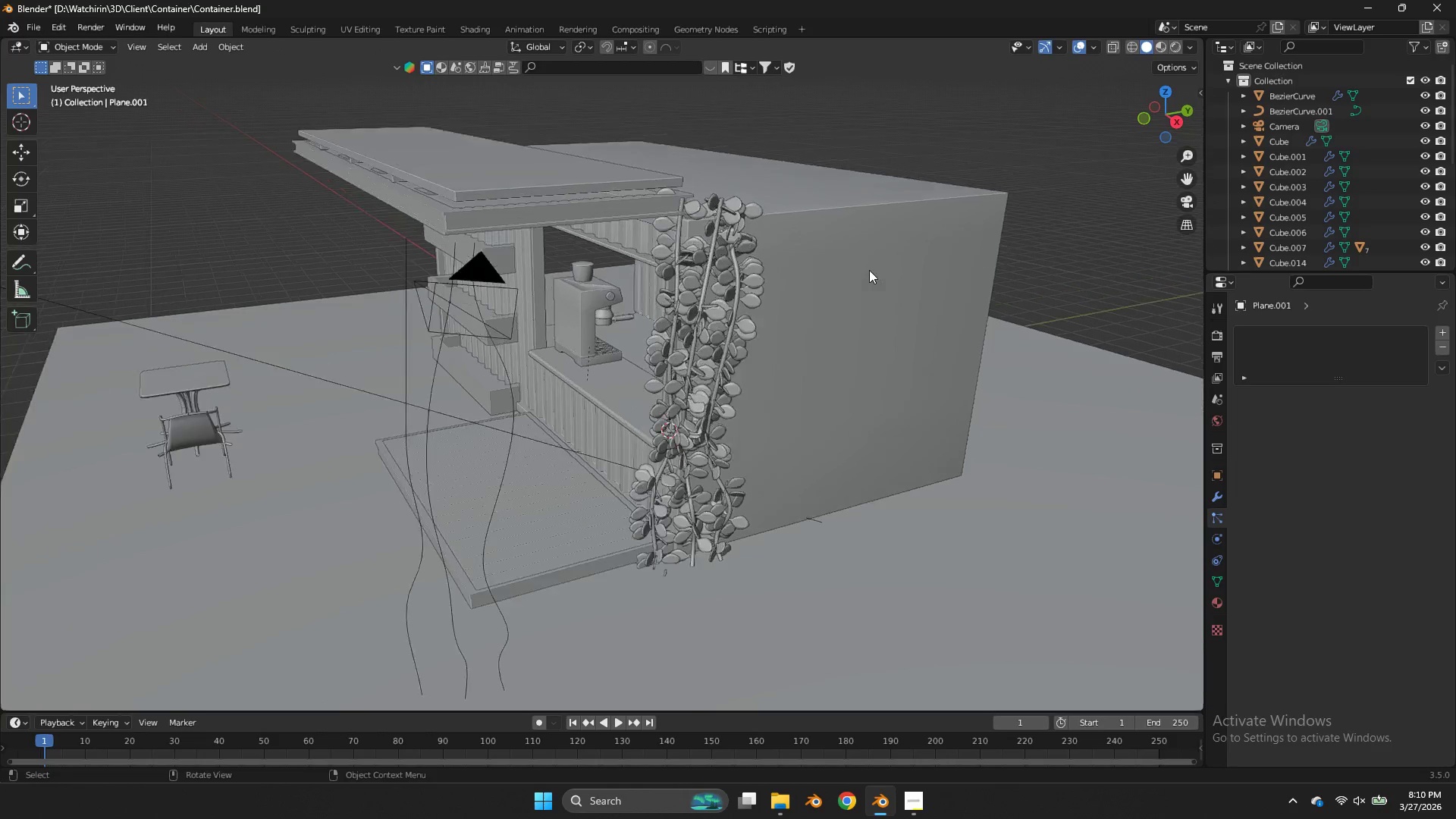 
scroll: coordinate [871, 270], scroll_direction: down, amount: 2.0
 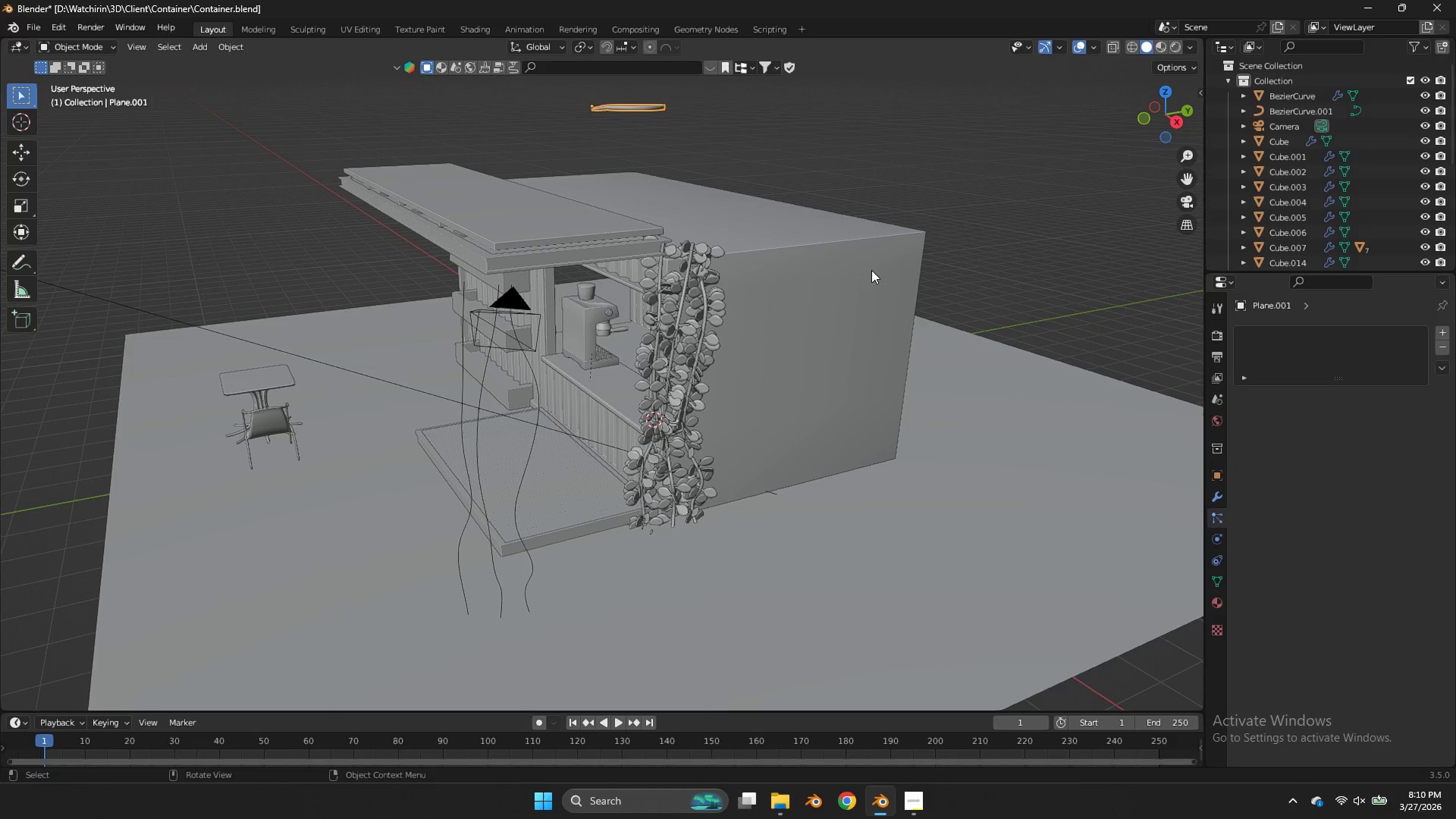 
scroll: coordinate [869, 270], scroll_direction: up, amount: 3.0
 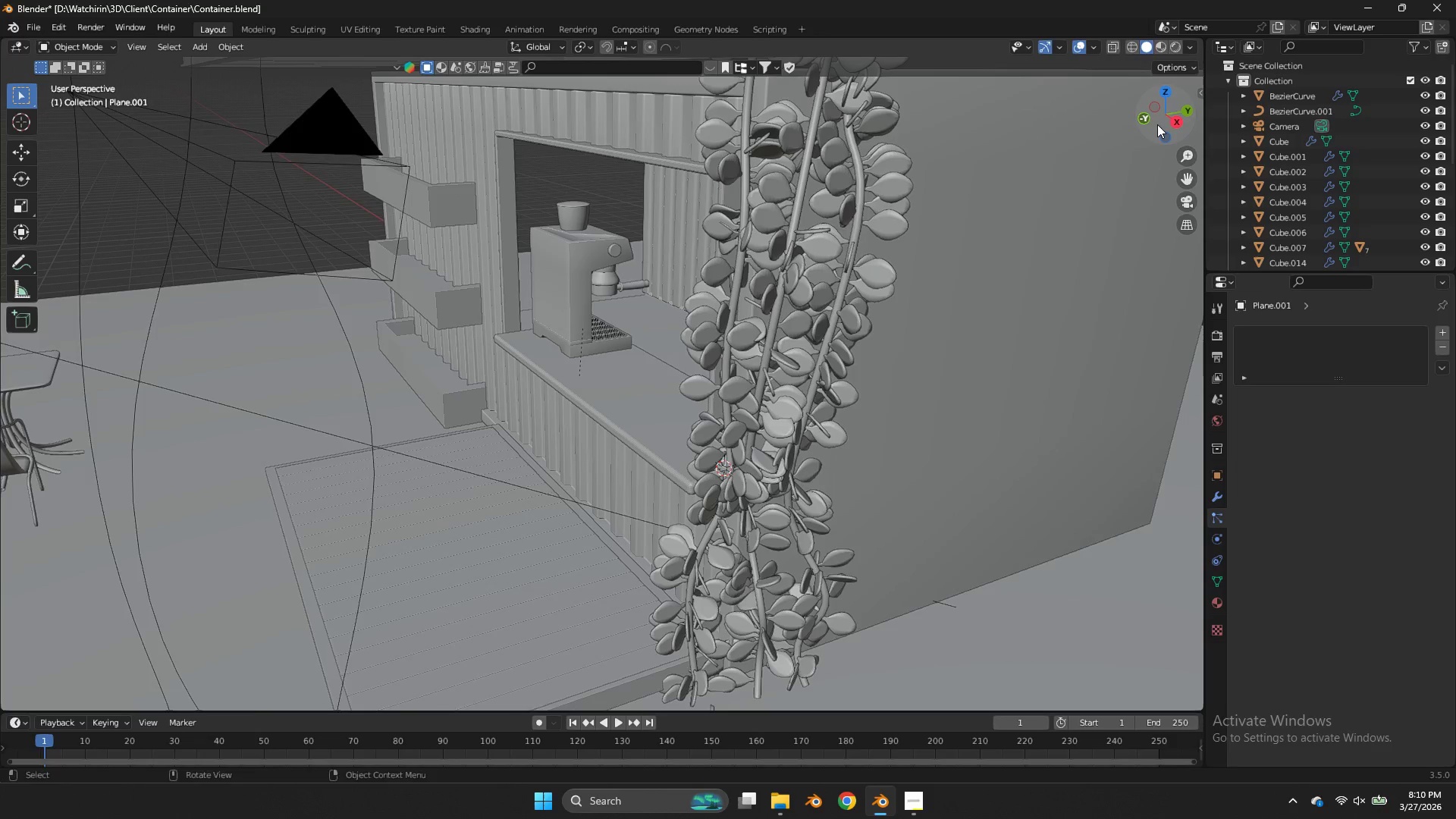 
left_click_drag(start_coordinate=[1158, 124], to_coordinate=[33, 115])
 